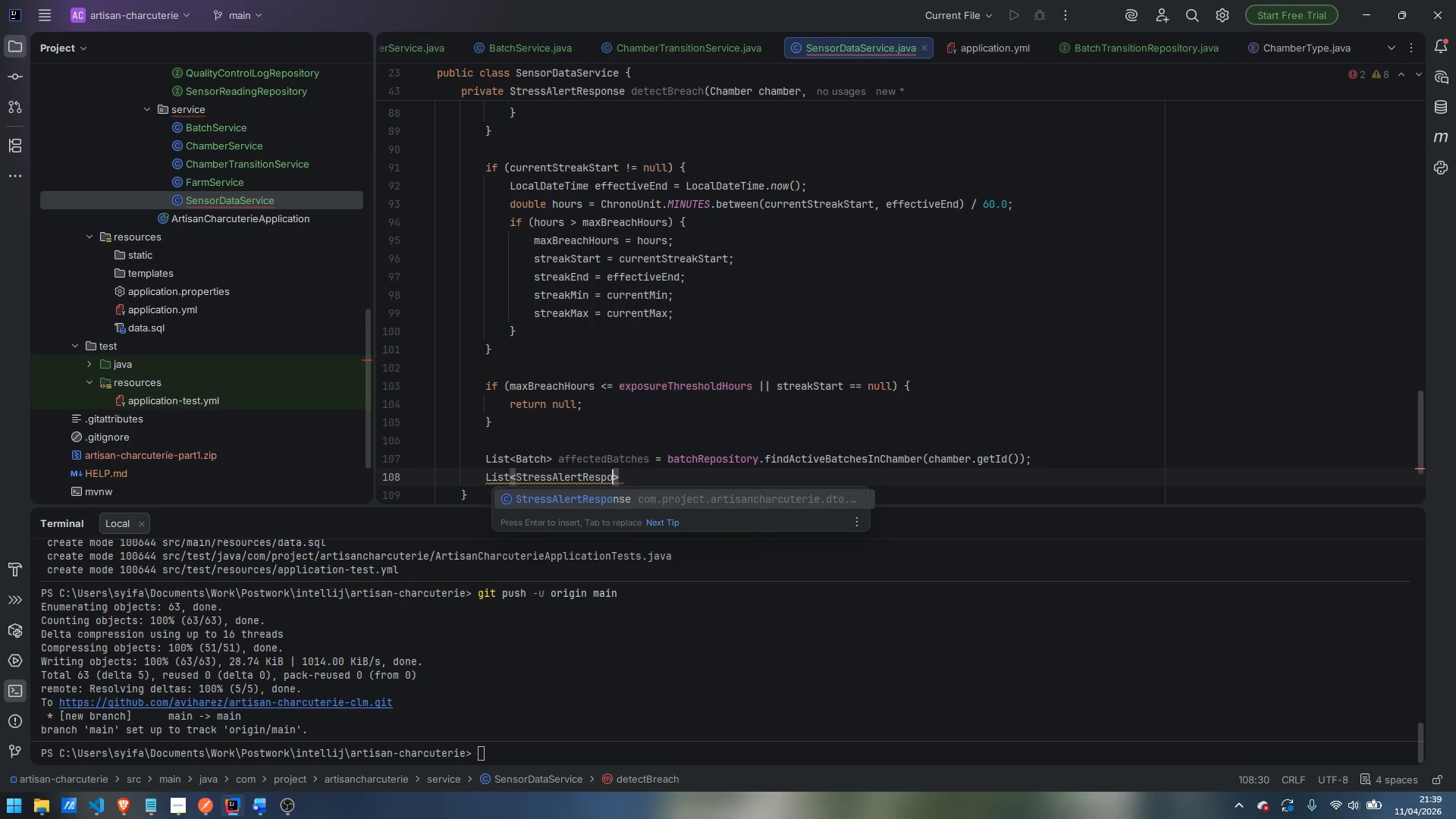 
wait(6.92)
 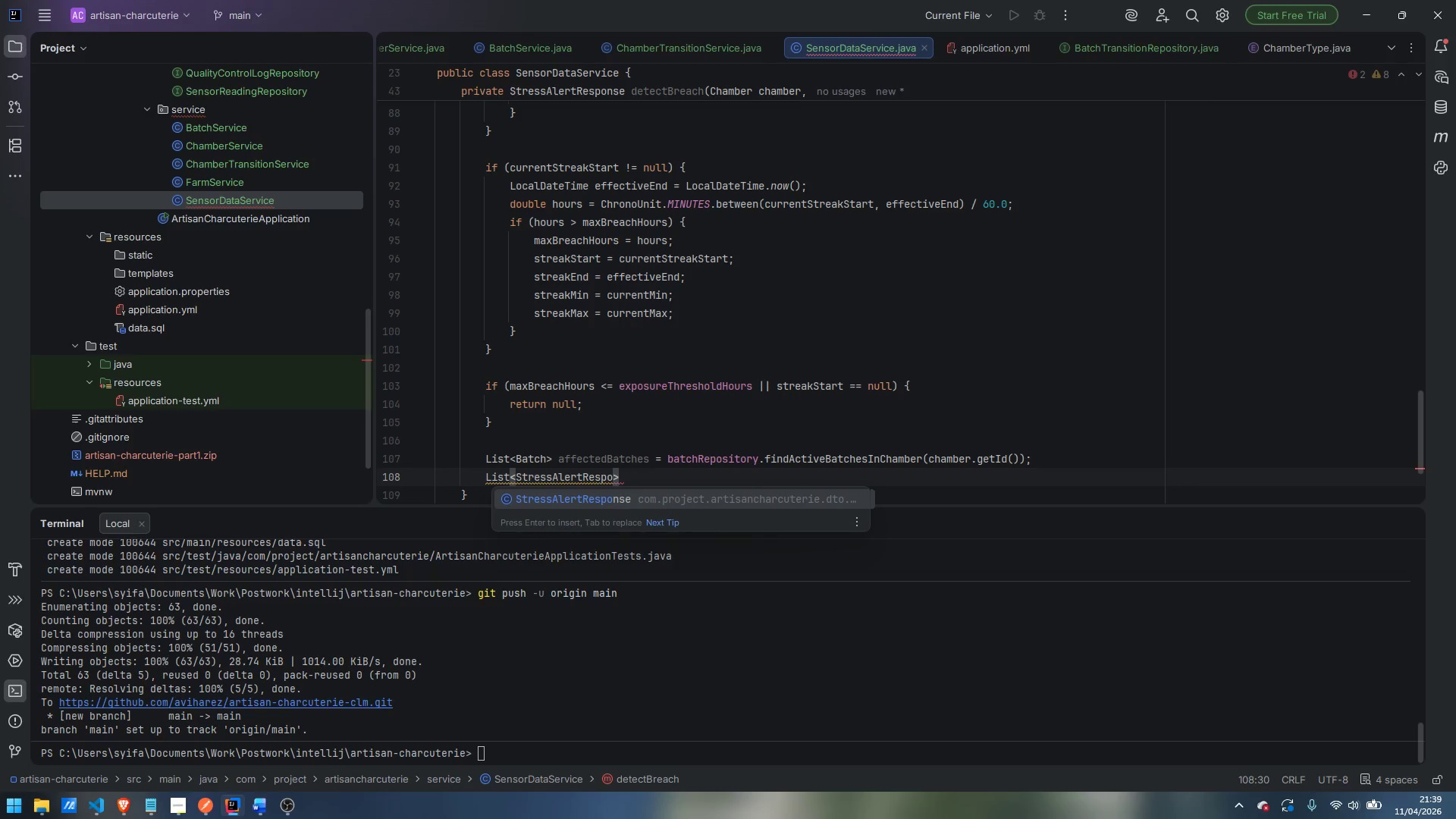 
type(se.Affer)
key(Backspace)
type(c)
 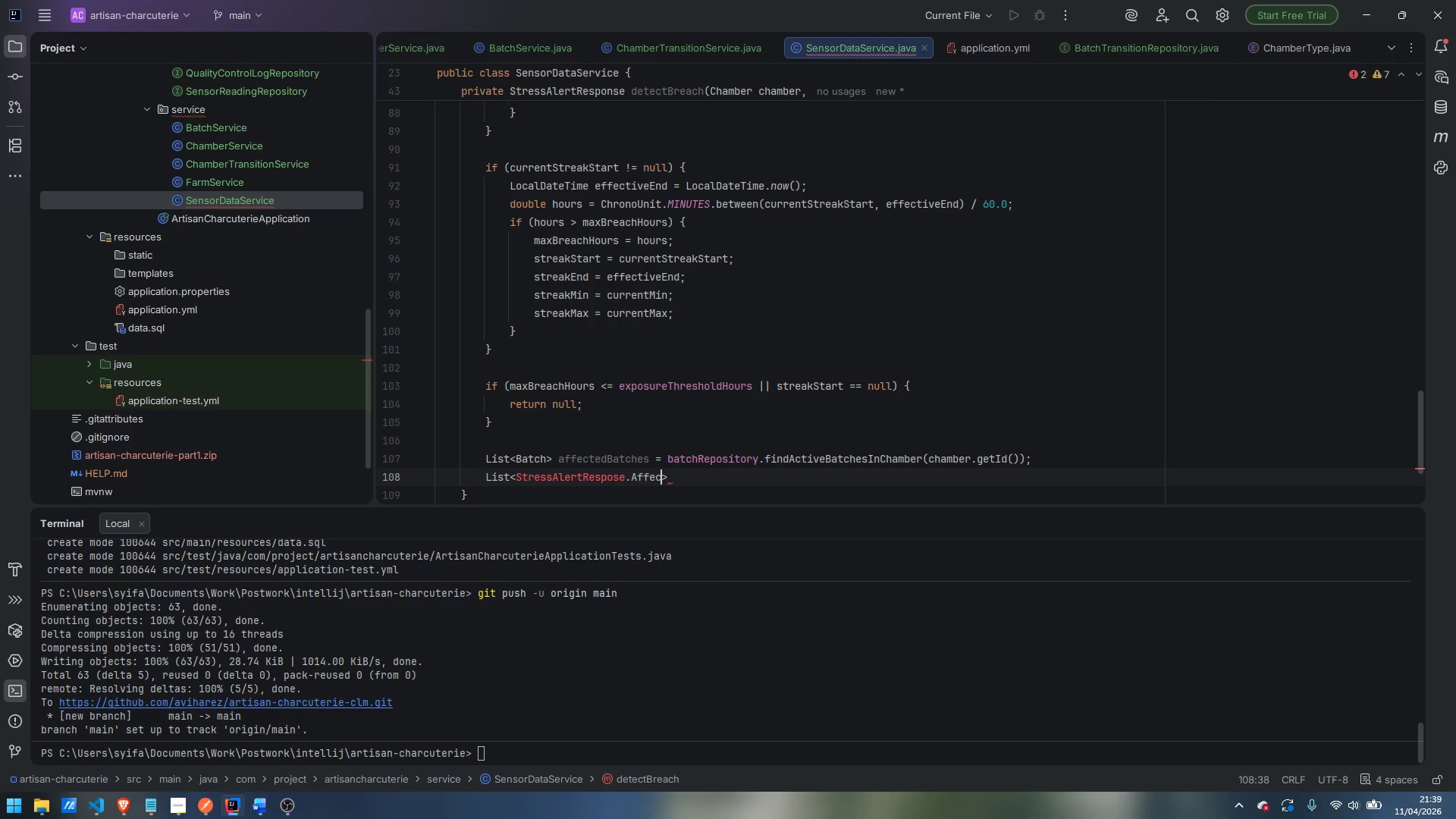 
key(ArrowLeft)
 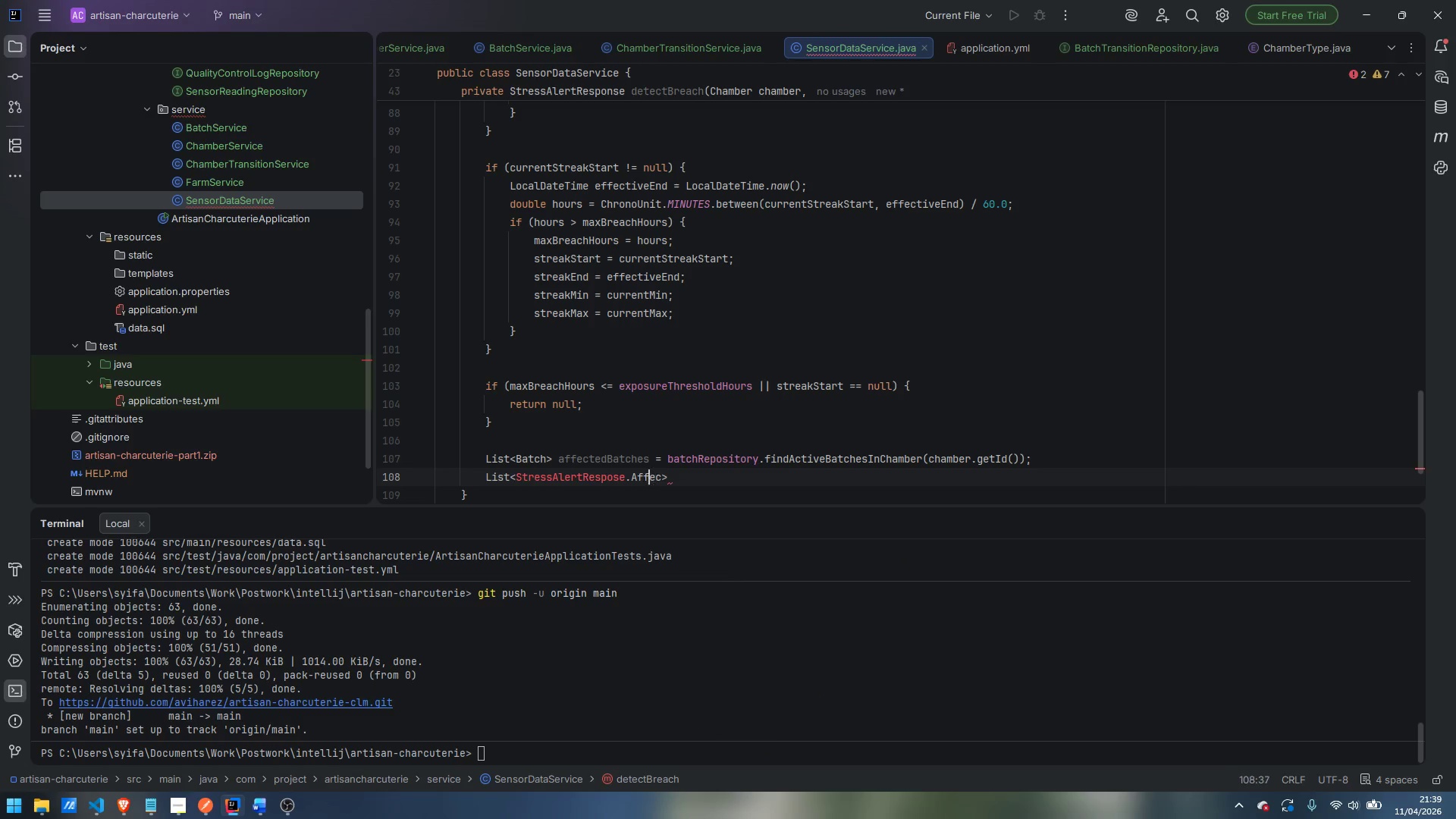 
key(ArrowLeft)
 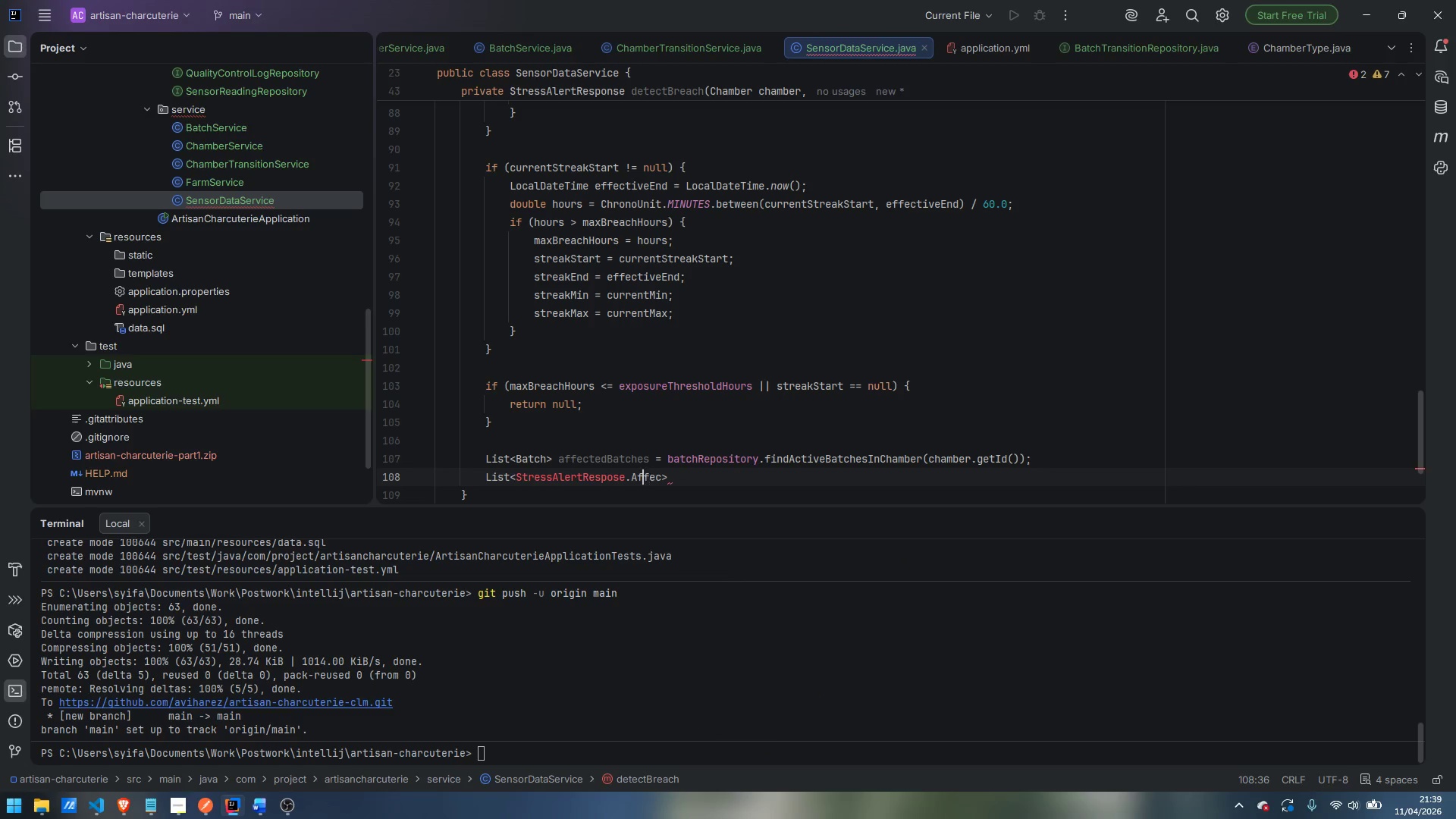 
key(ArrowLeft)
 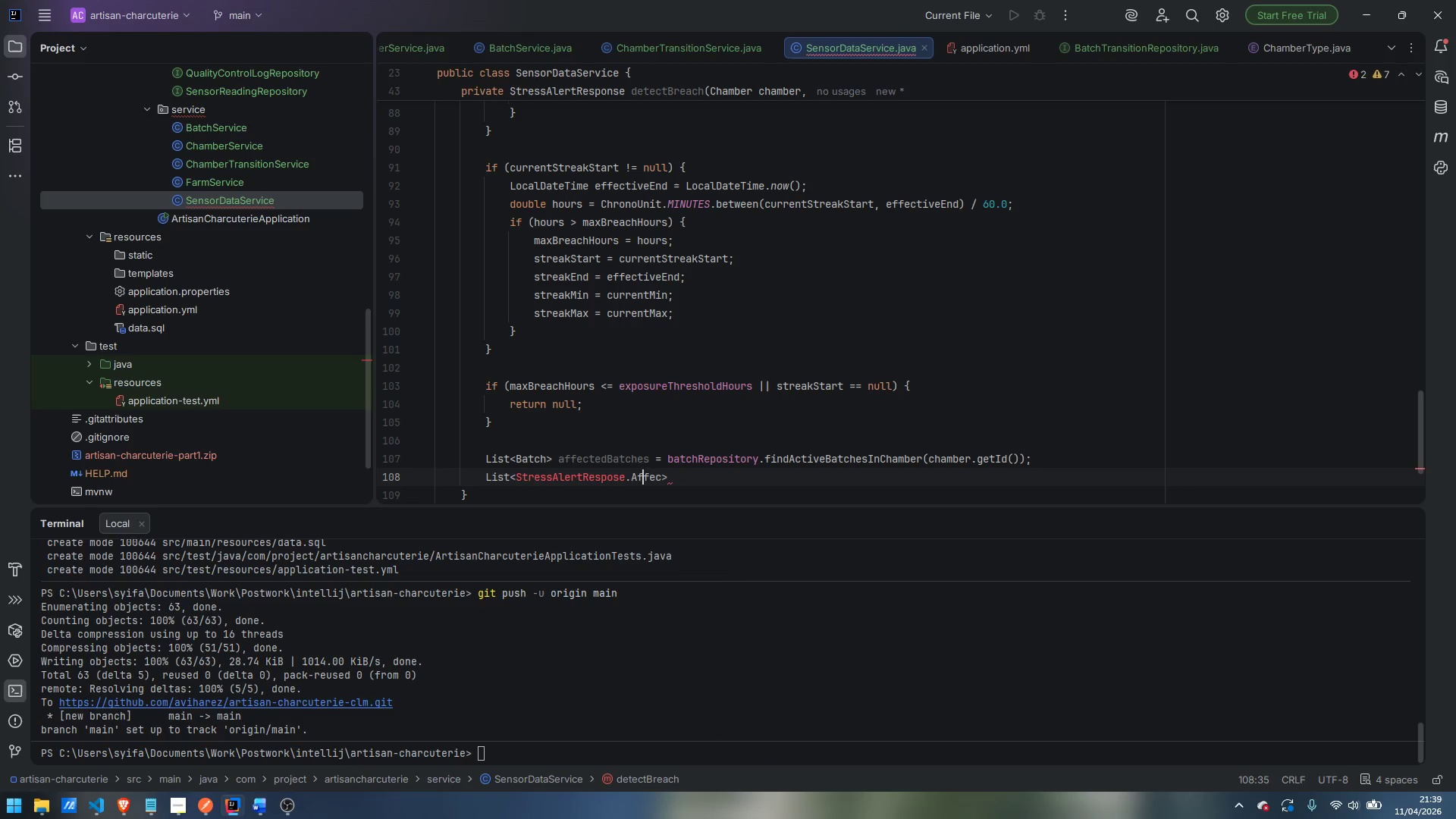 
key(ArrowLeft)
 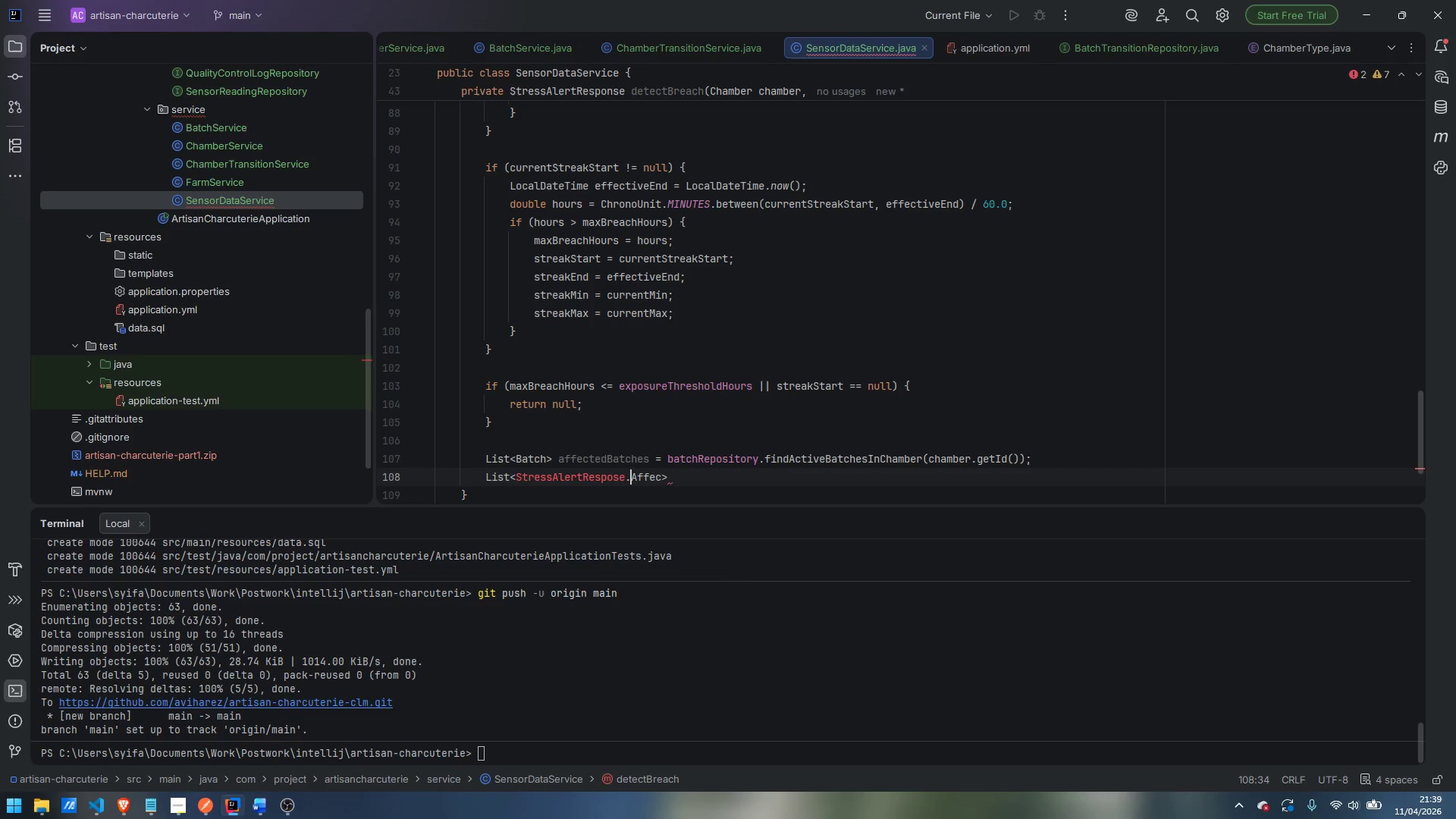 
key(ArrowLeft)
 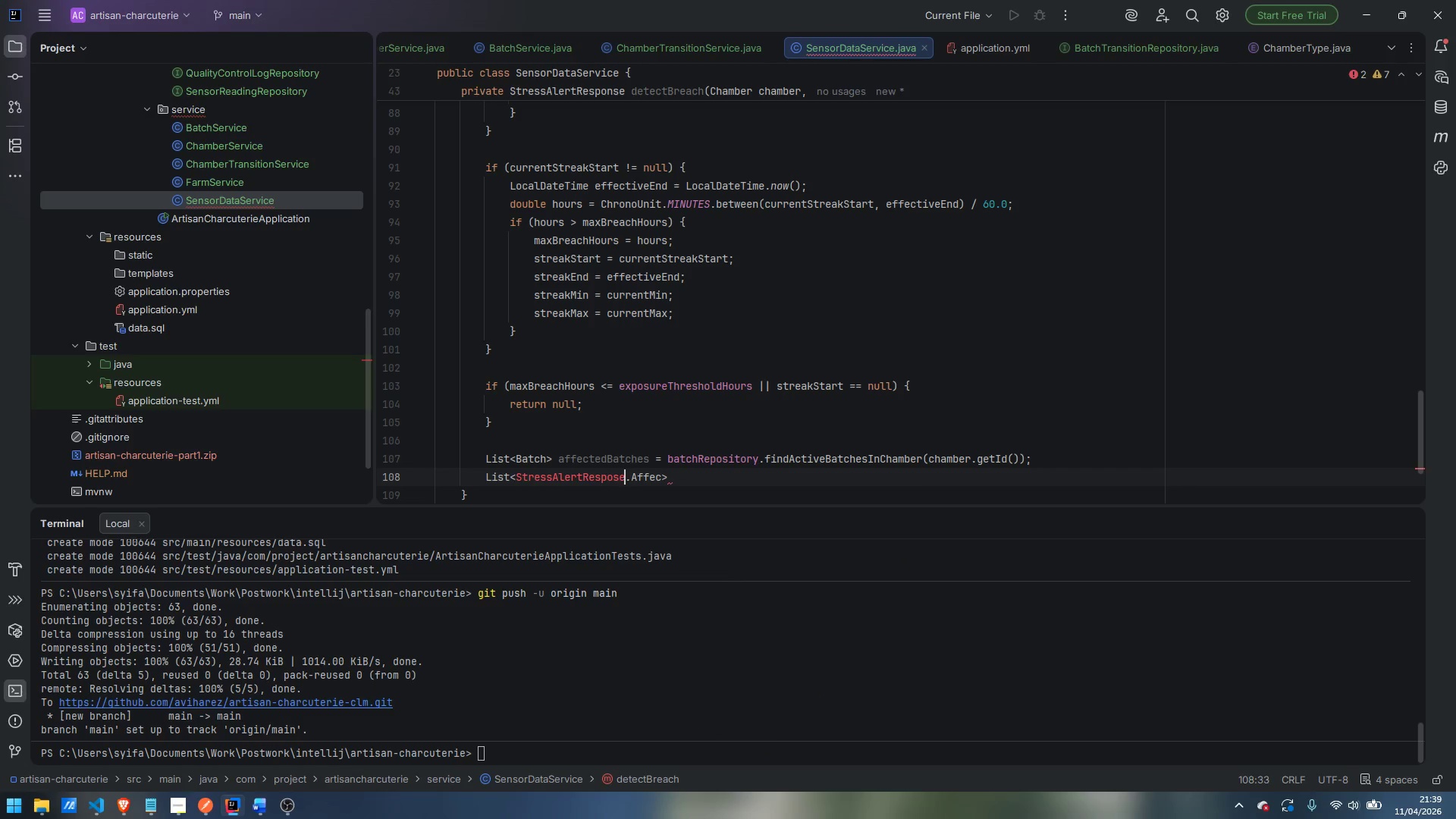 
key(ArrowLeft)
 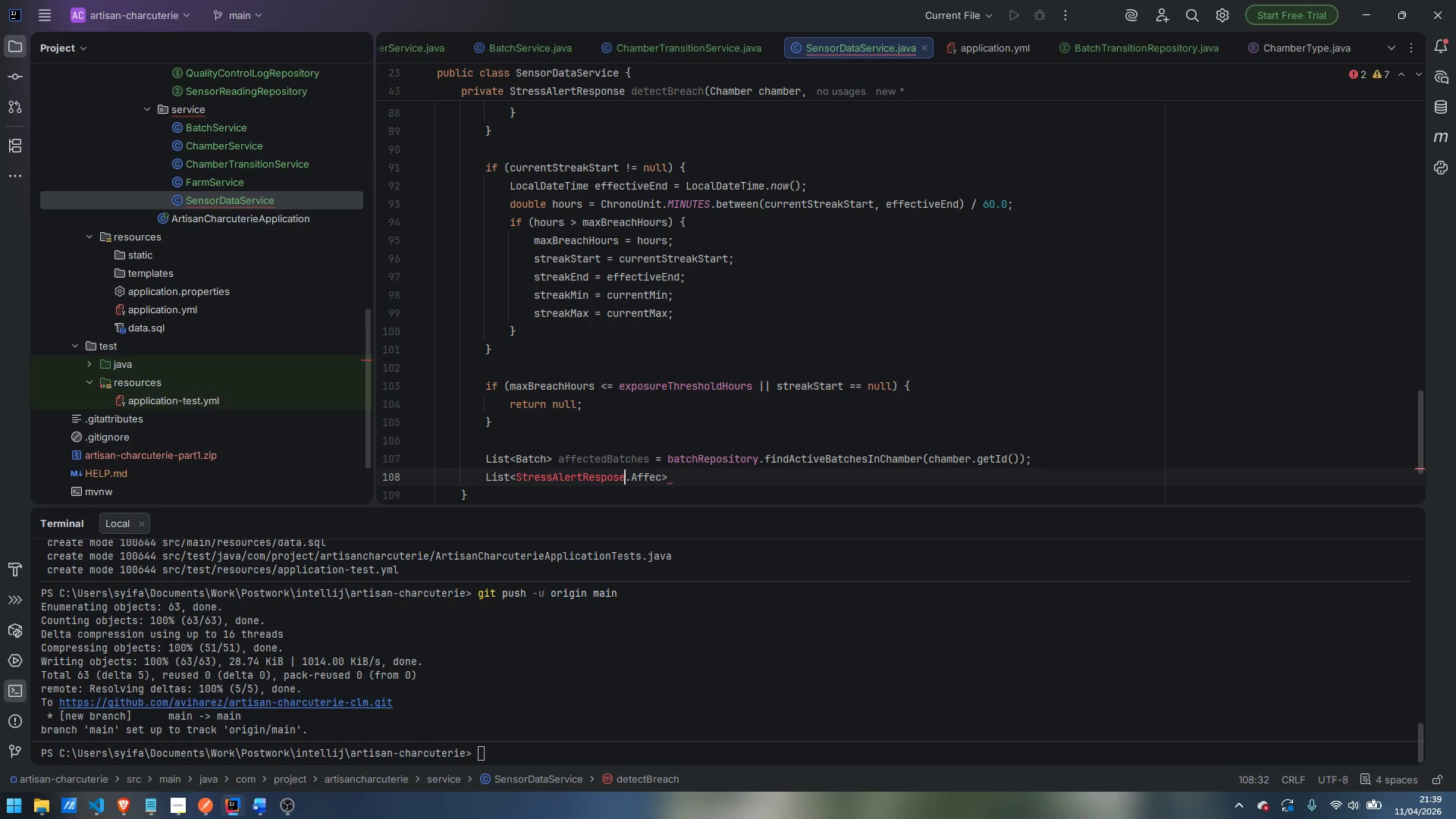 
key(ArrowLeft)
 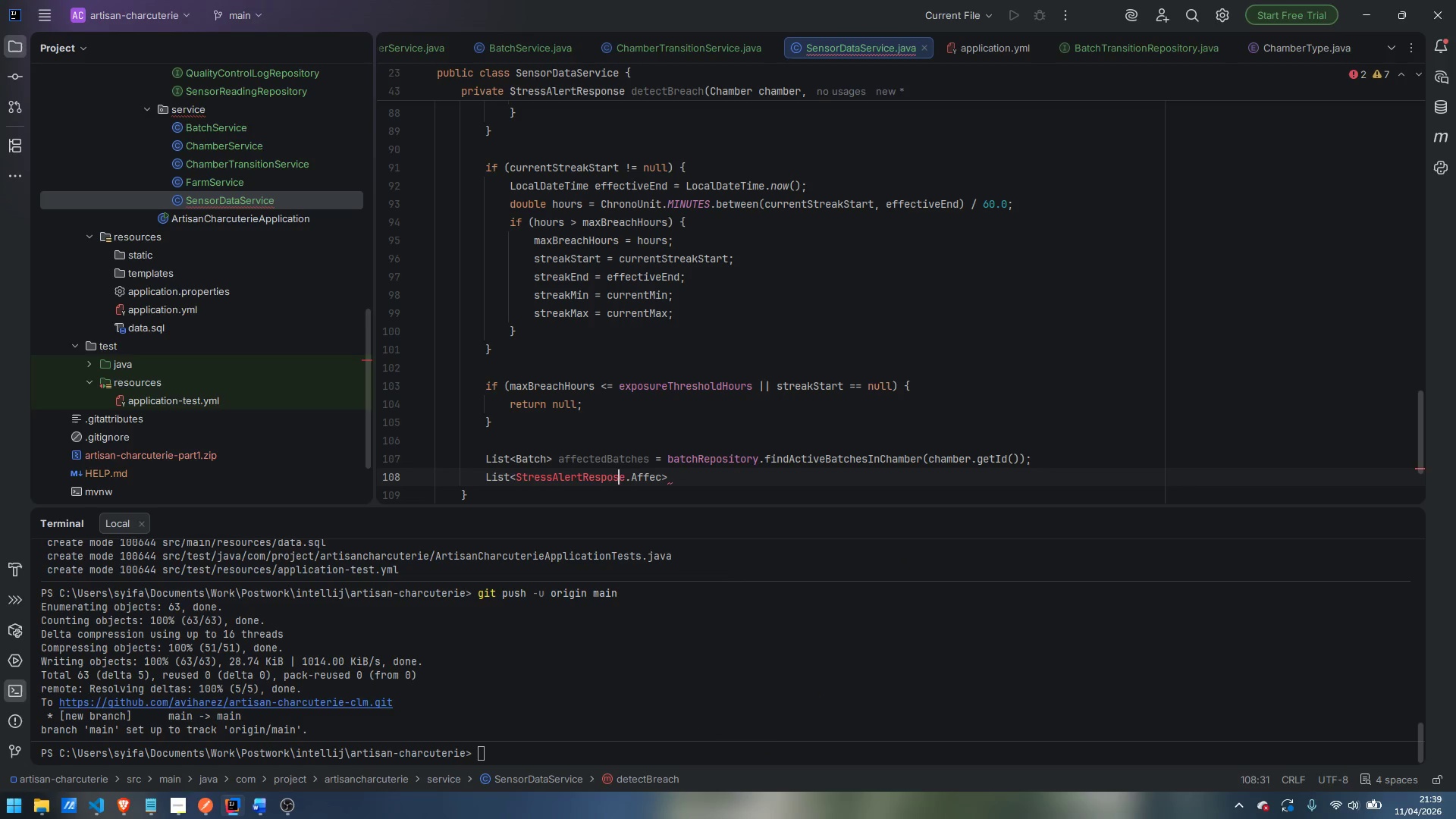 
key(ArrowLeft)
 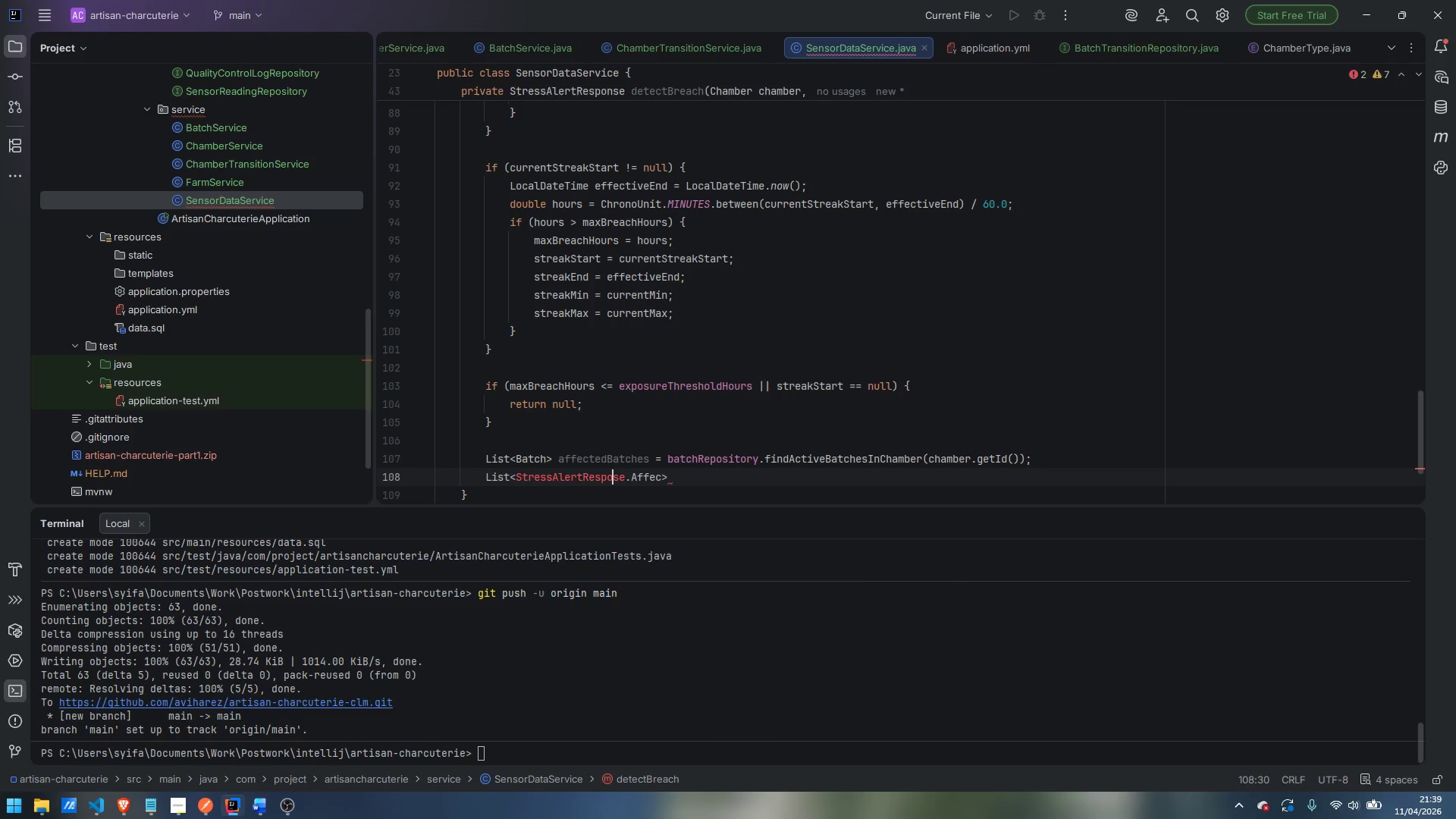 
key(N)
 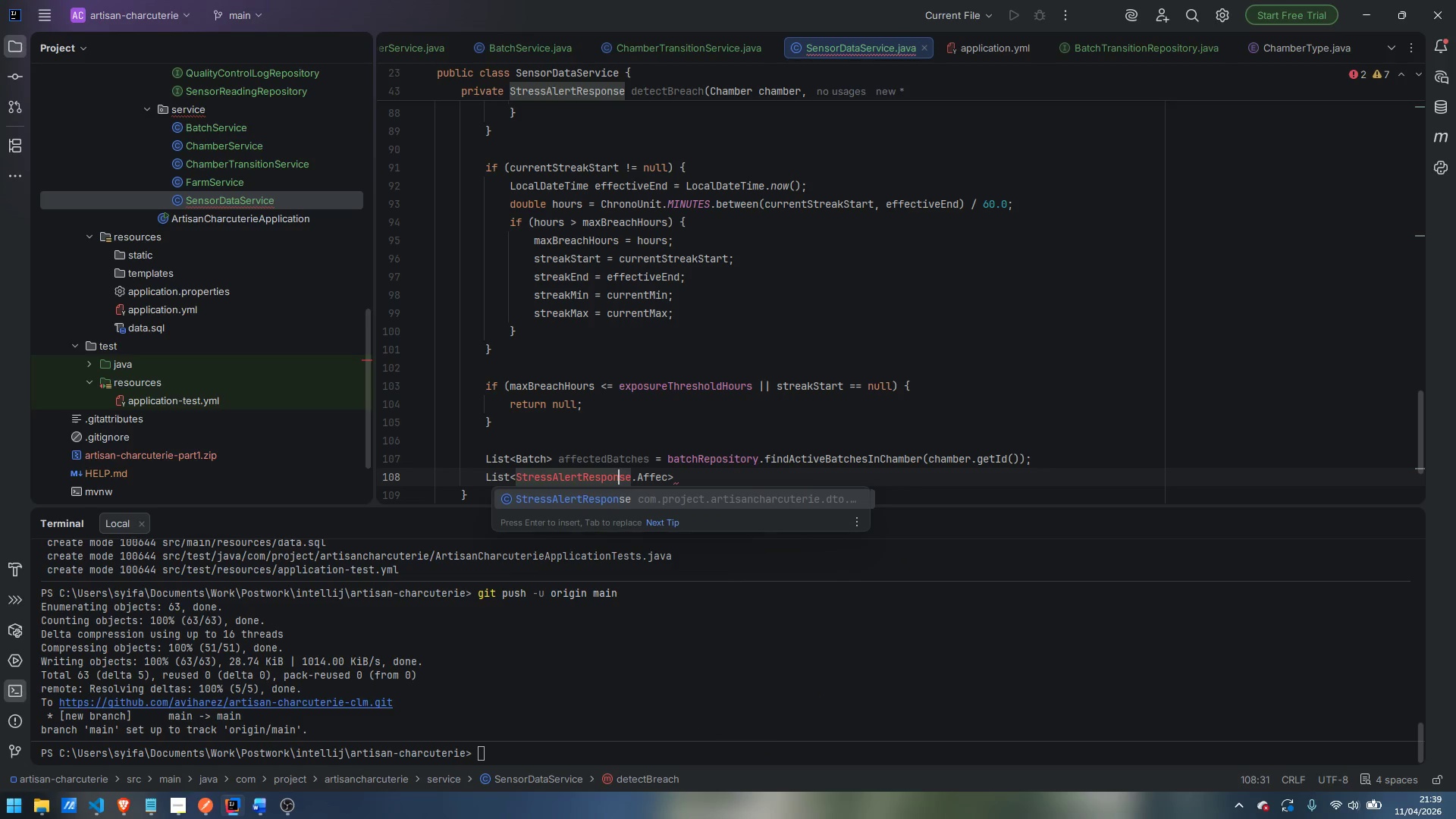 
key(Control+ArrowRight)
 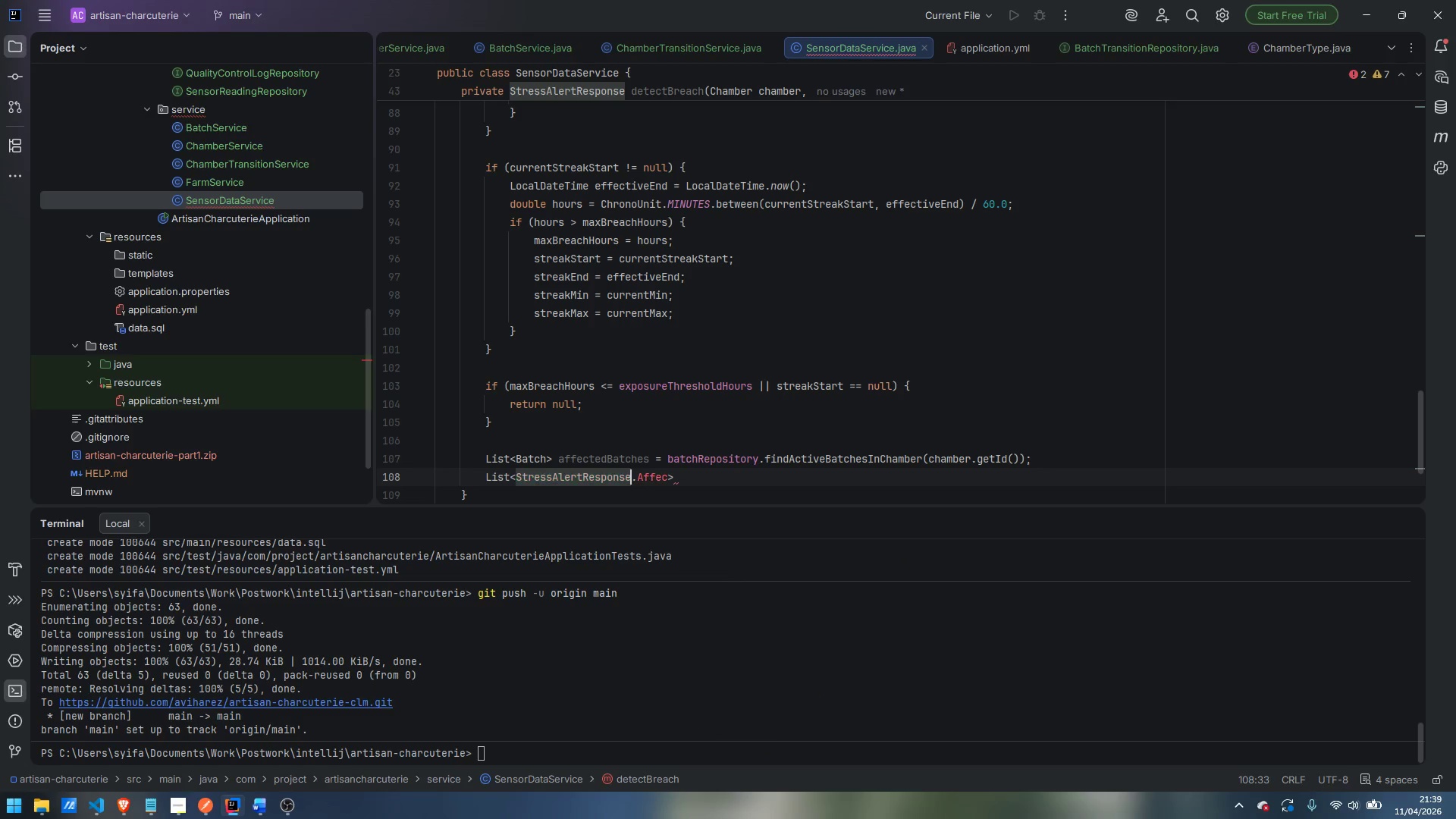 
key(Control+ArrowRight)
 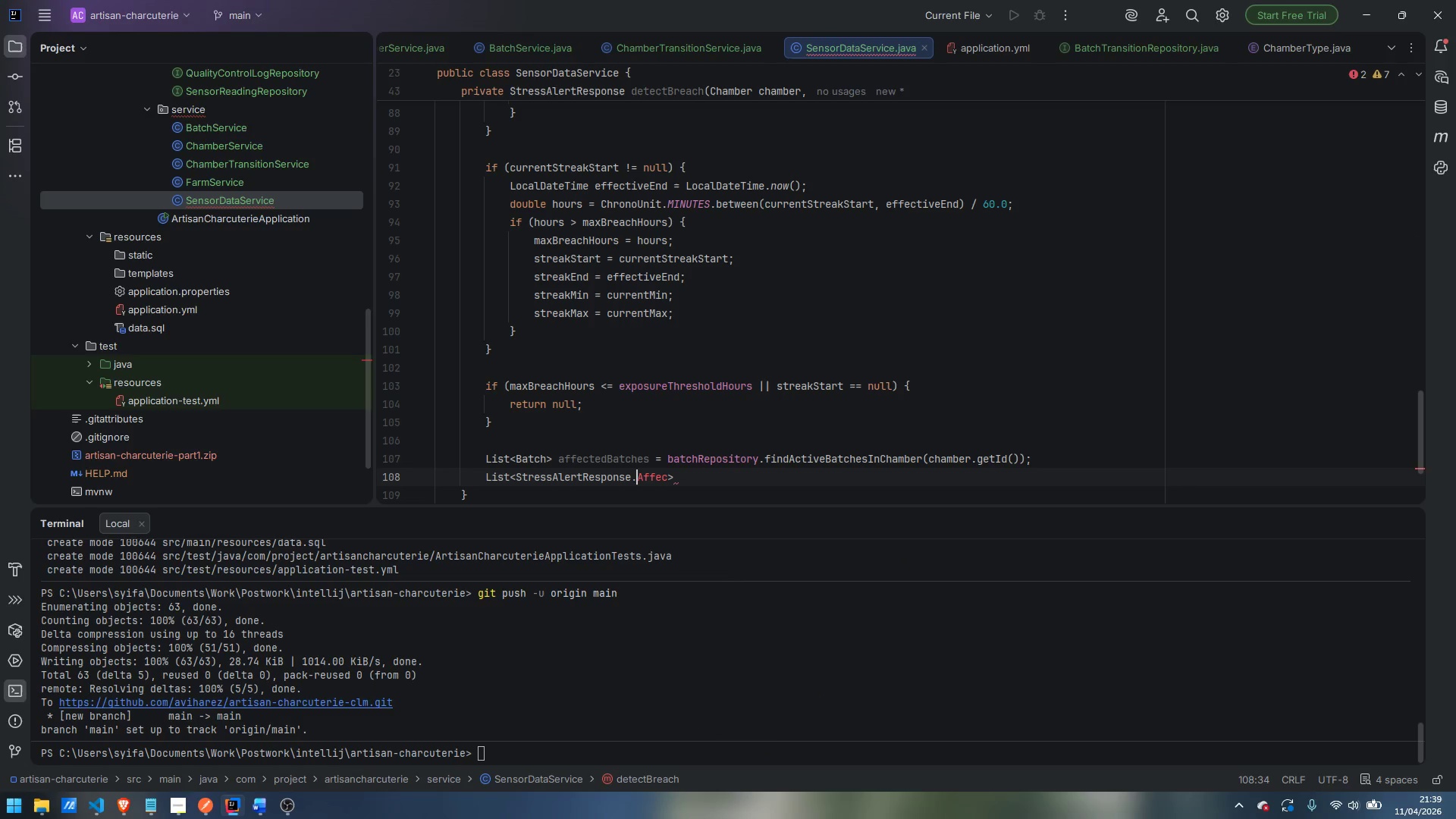 
key(Control+ControlLeft)
 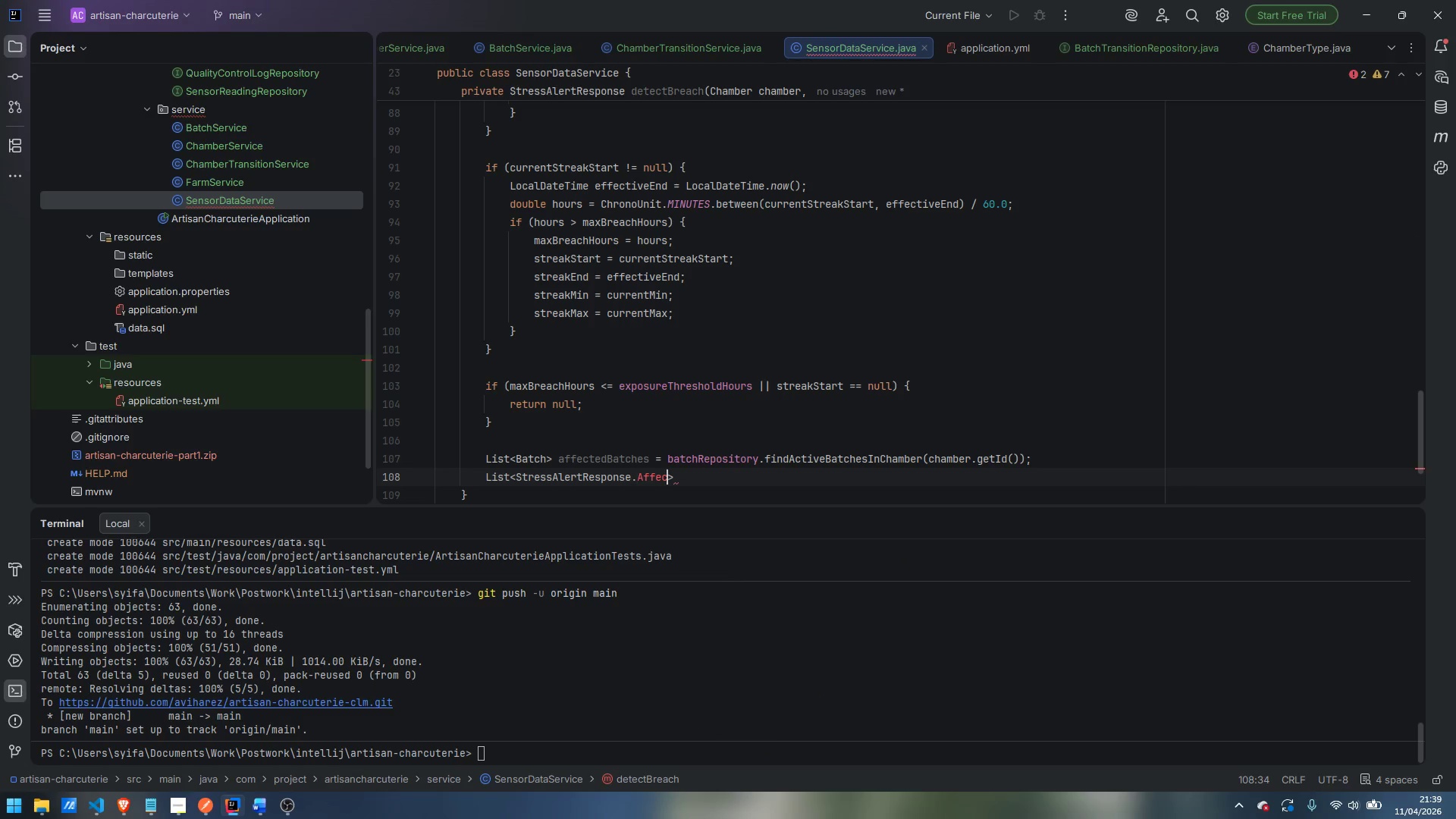 
key(Control+ArrowRight)
 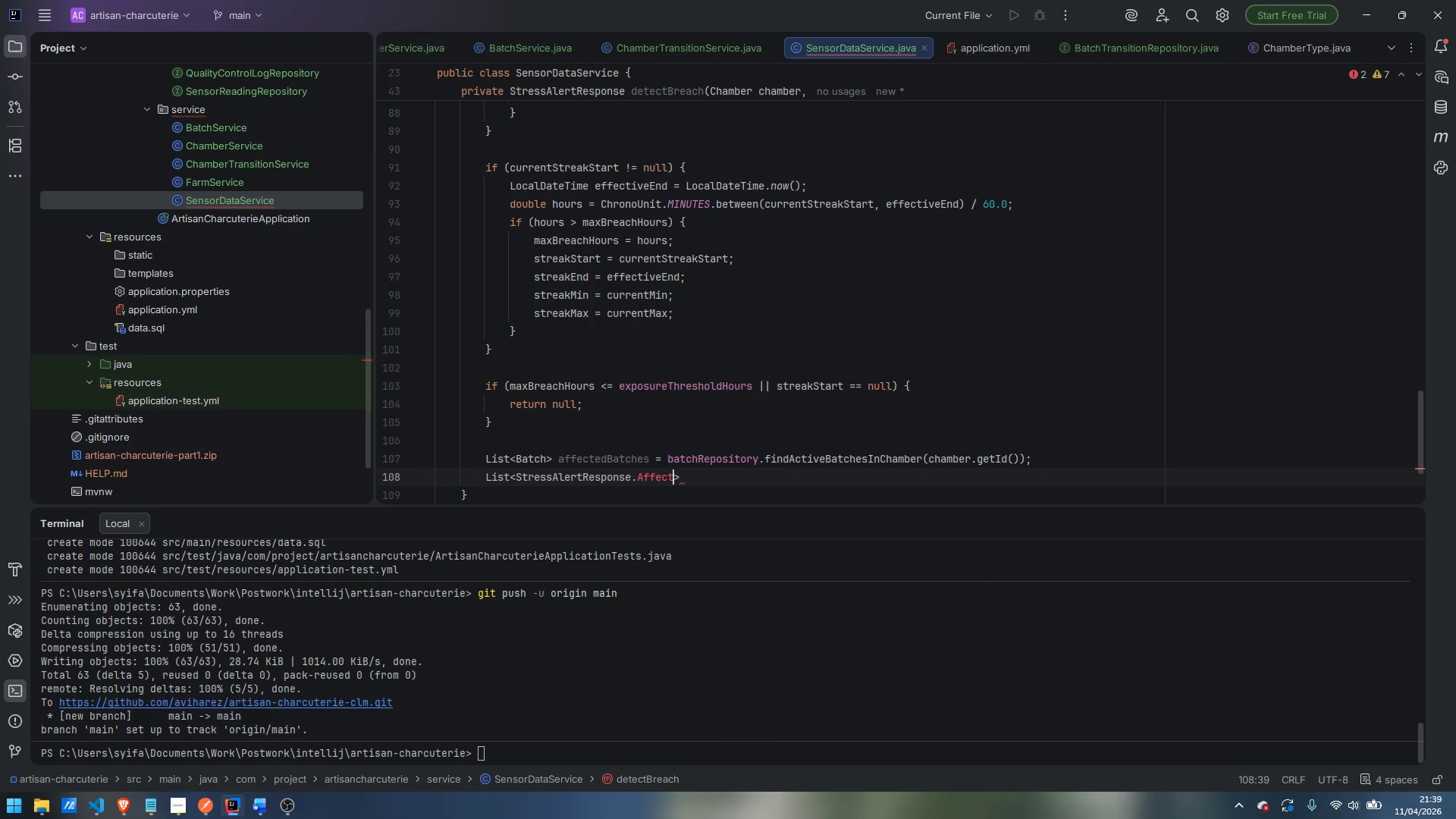 
type(tedBatch)
 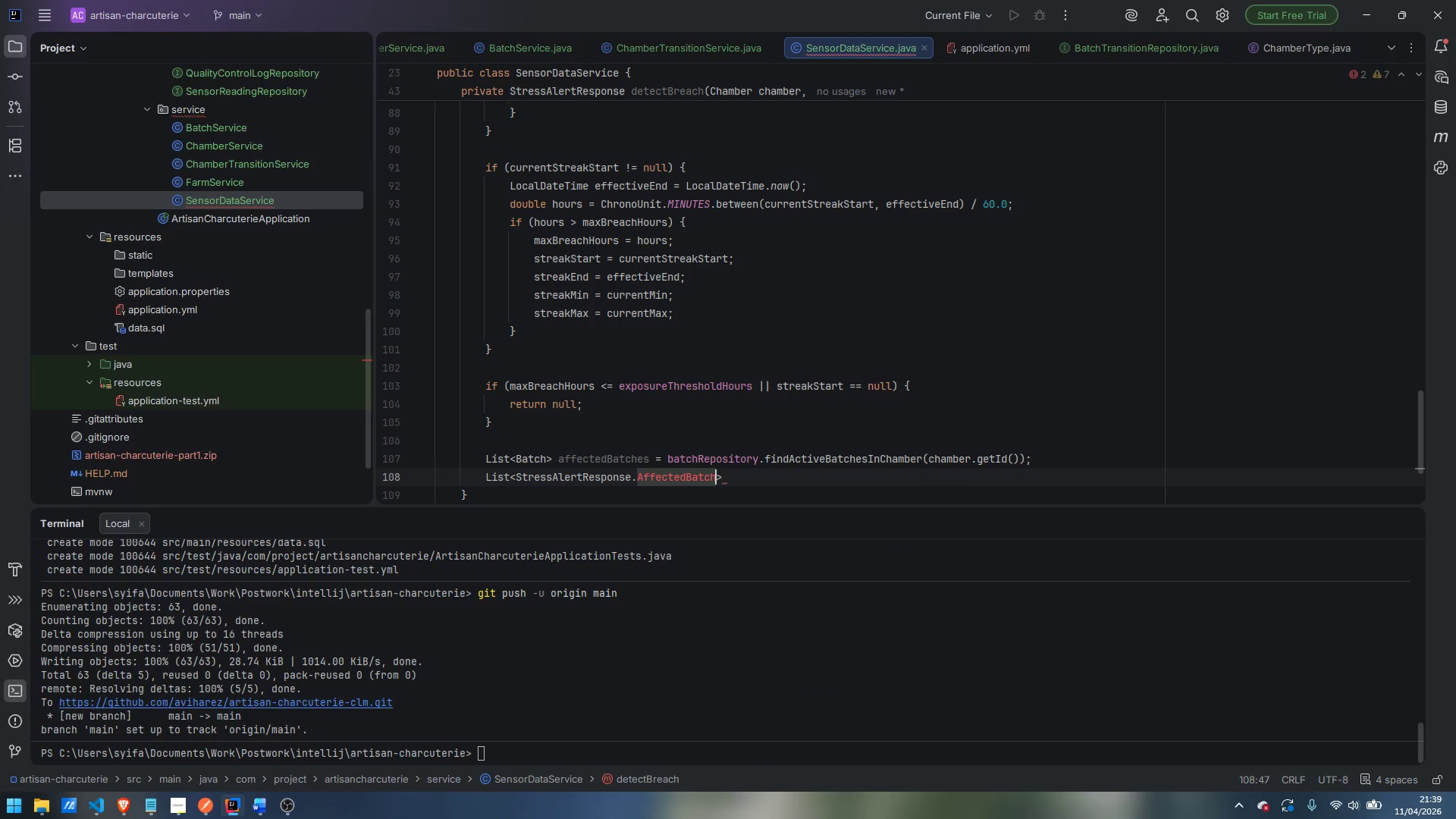 
 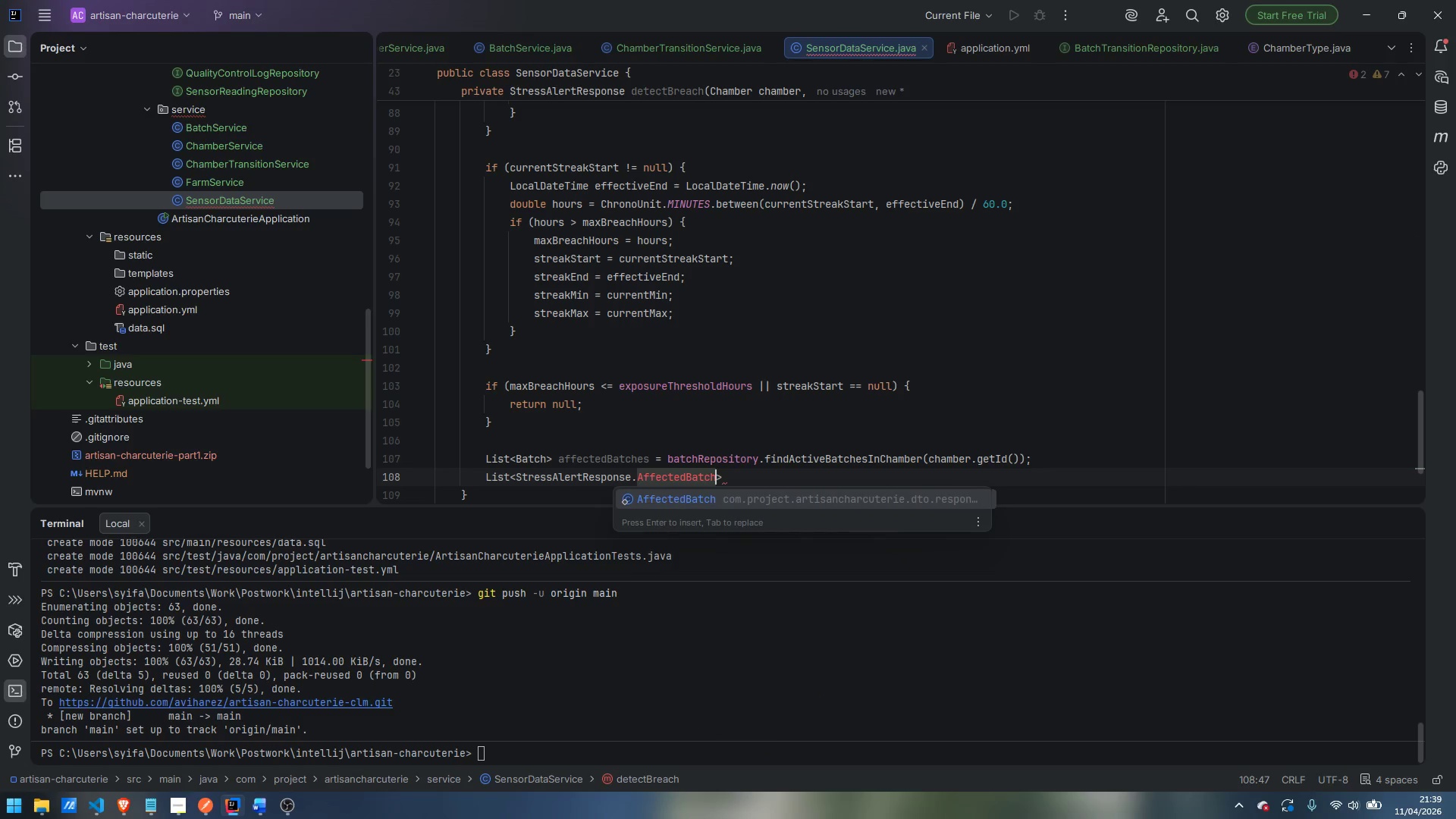 
key(Enter)
 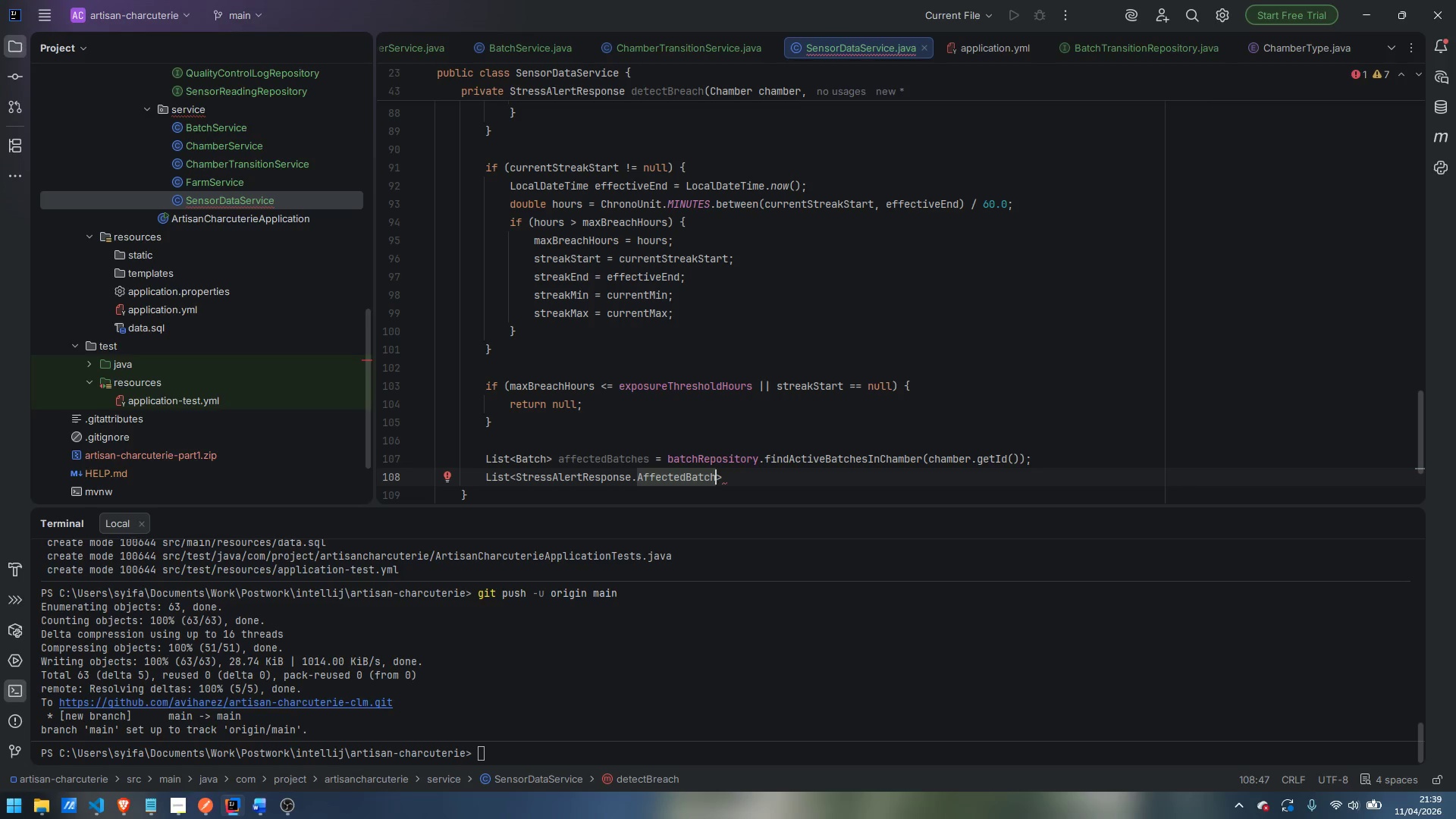 
key(ArrowRight)
 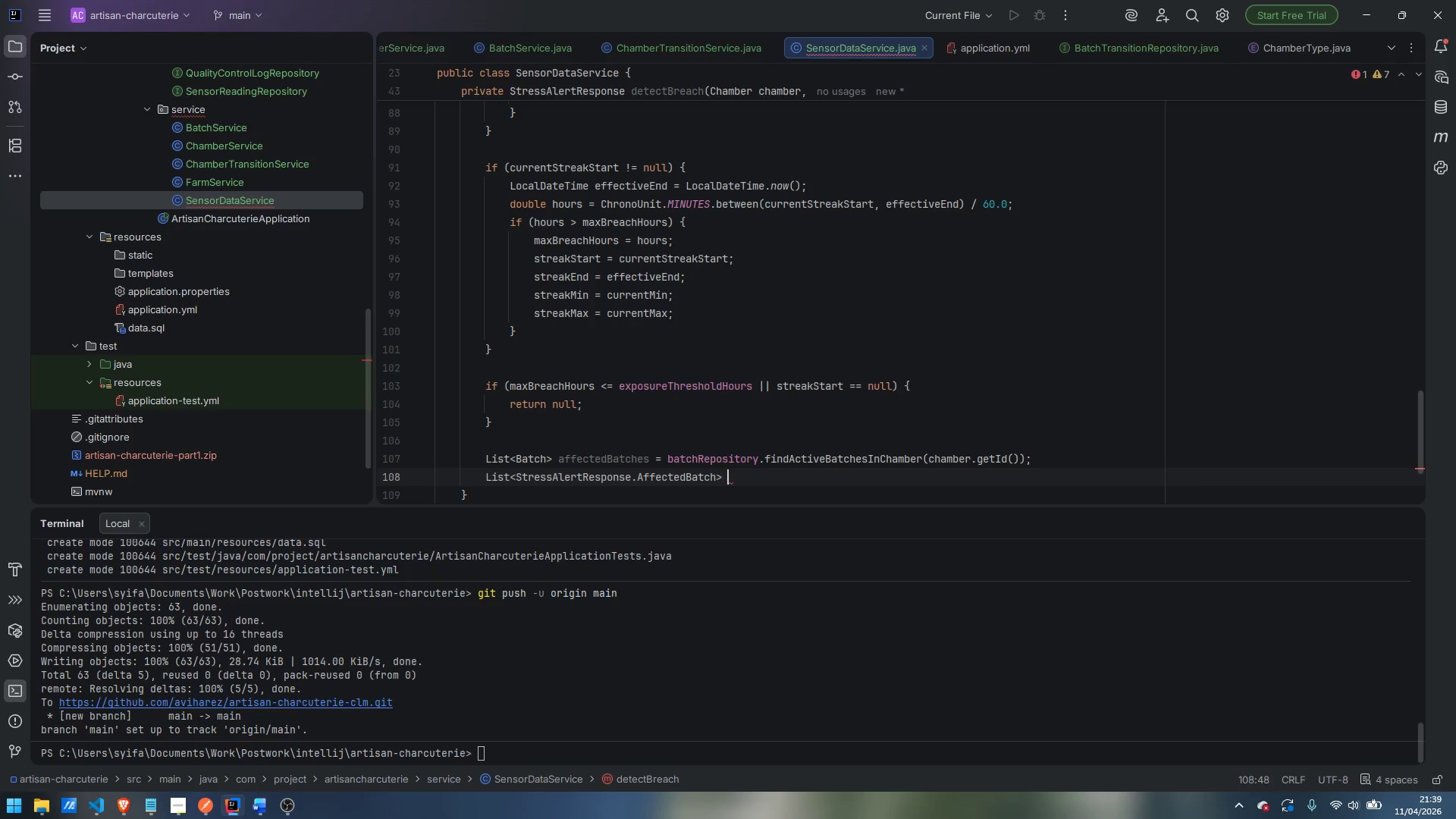 
type( batchSummaries = affectedBatches.stream)
 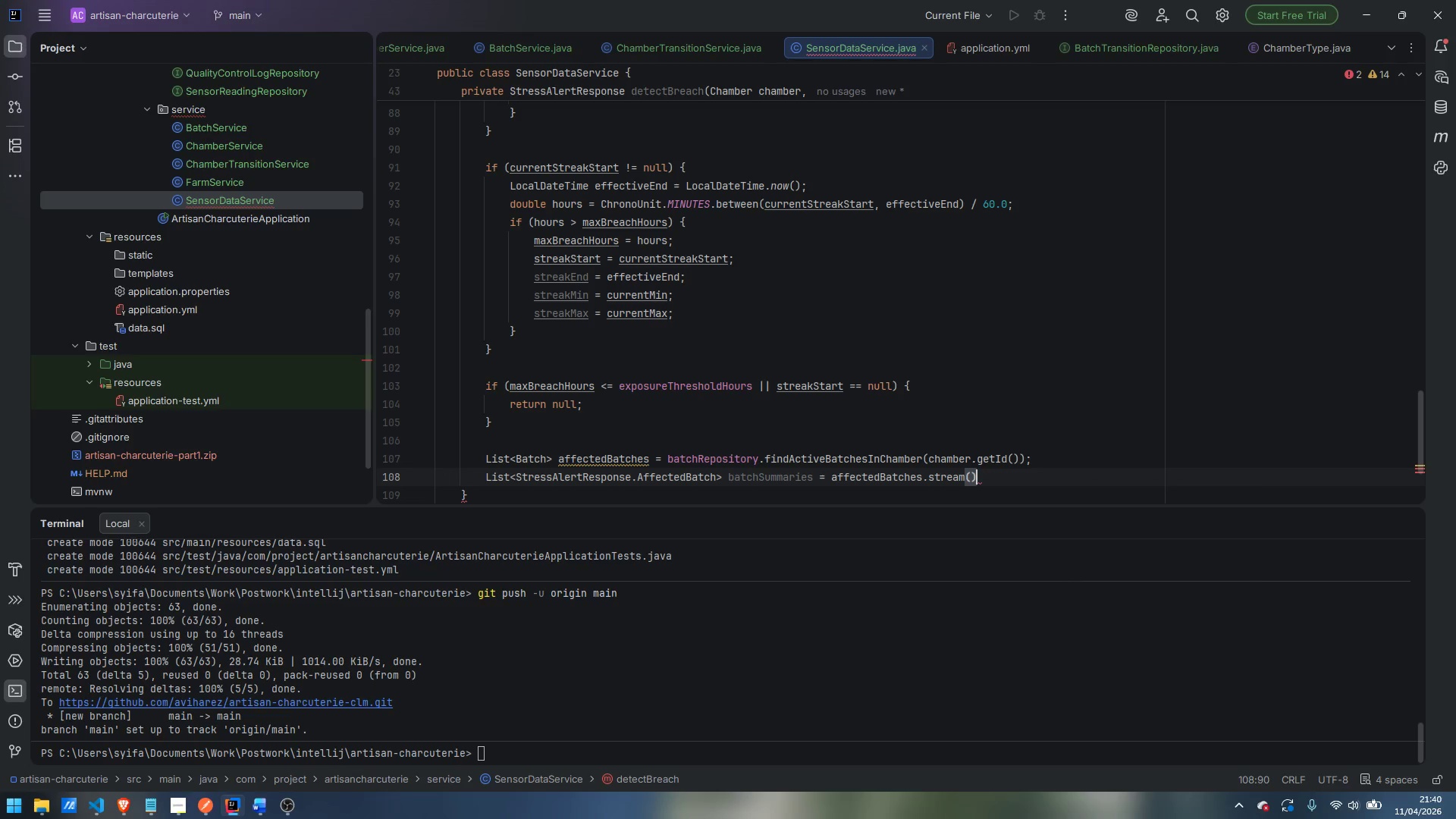 
 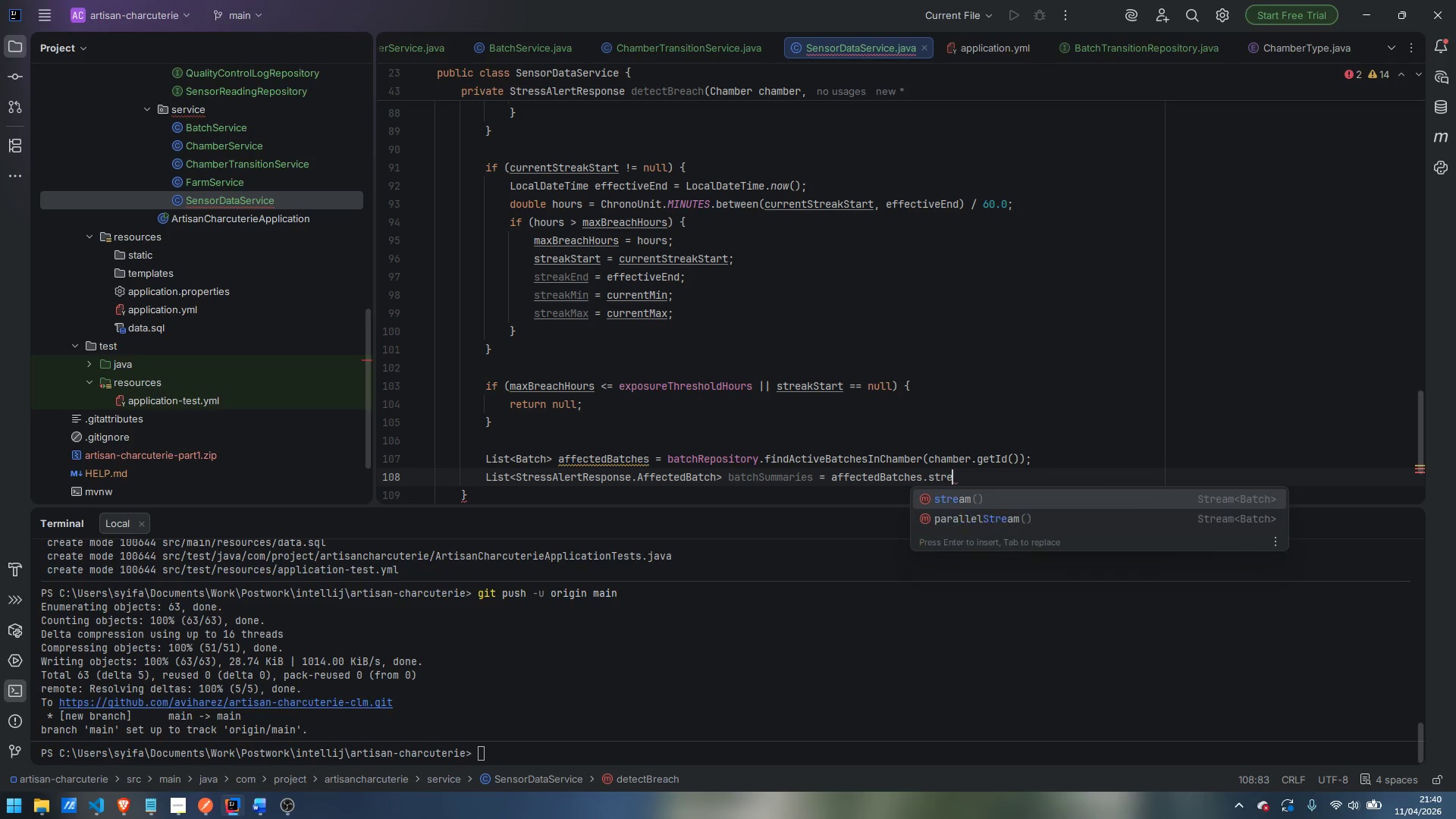 
key(Enter)
 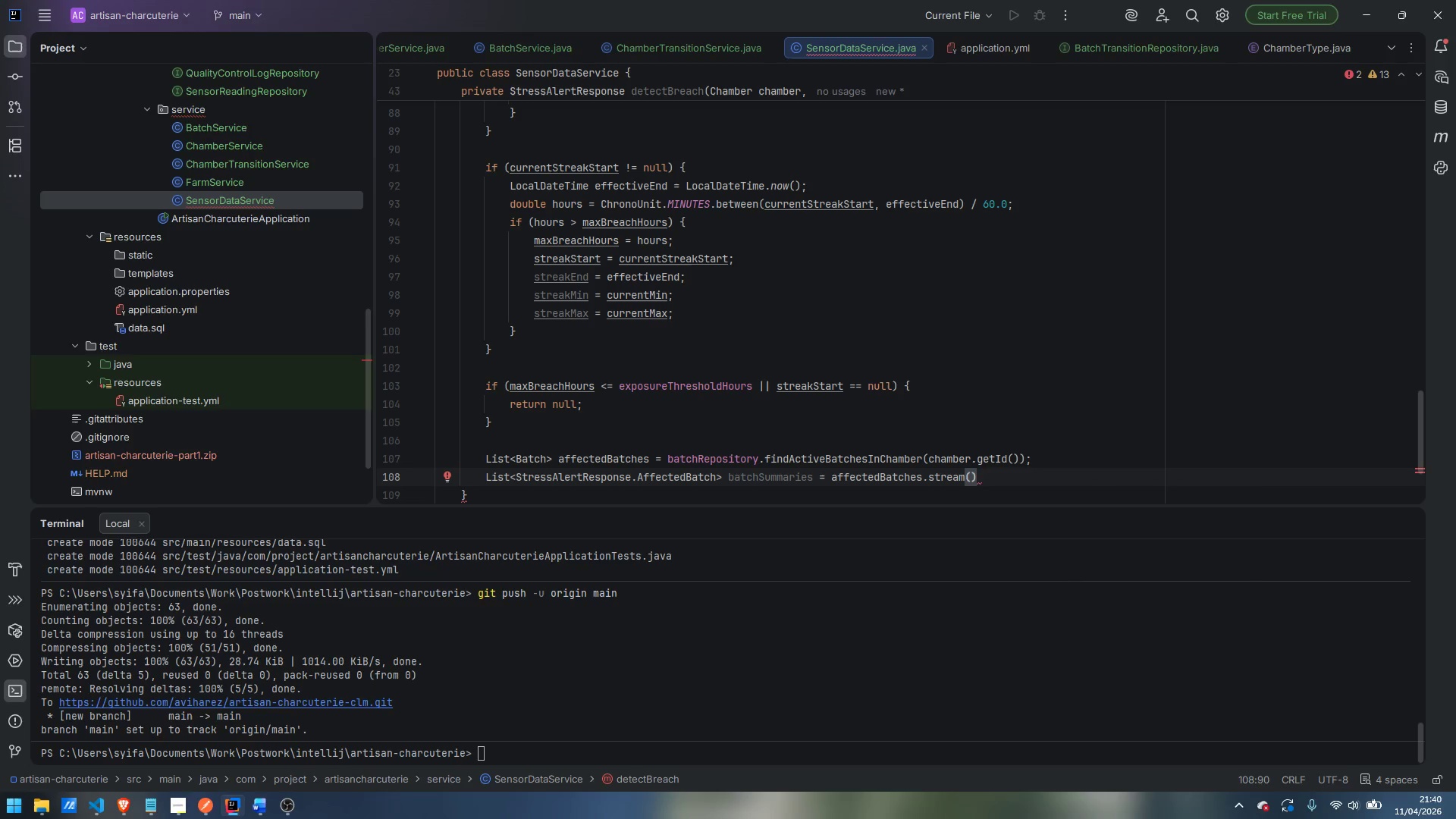 
key(Enter)
 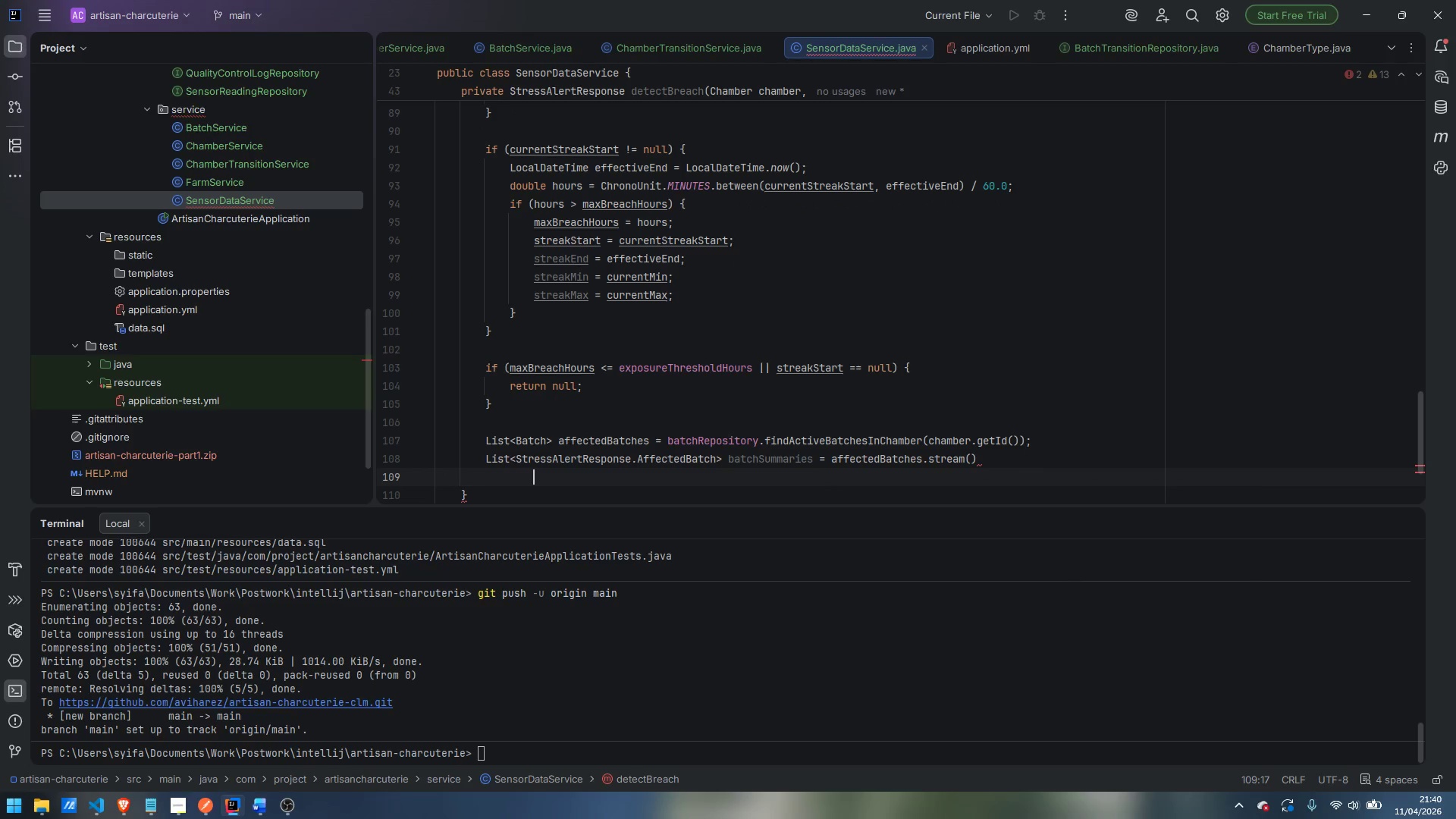 
type(,)
key(Backspace)
type(.map)
 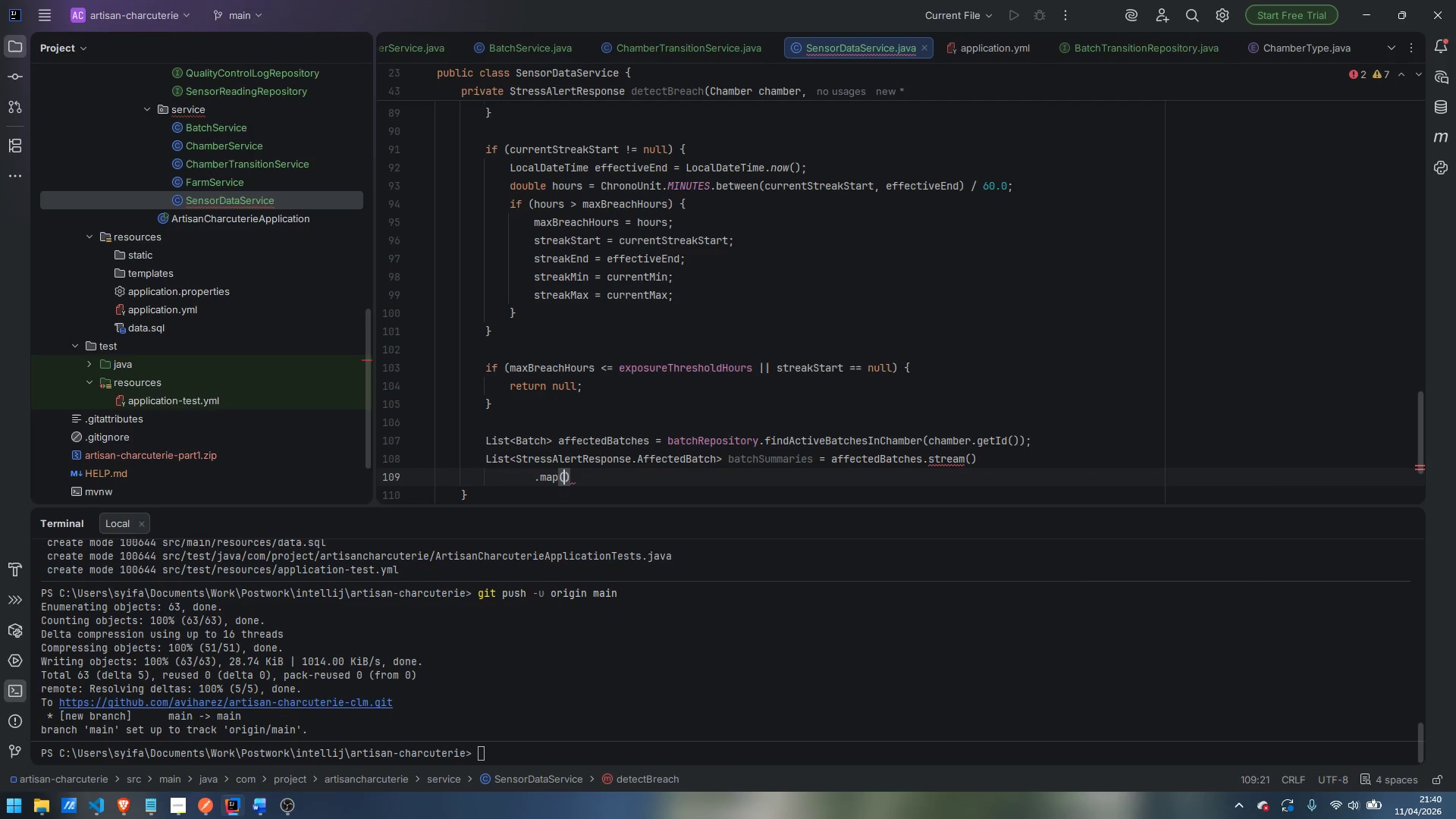 
key(Enter)
 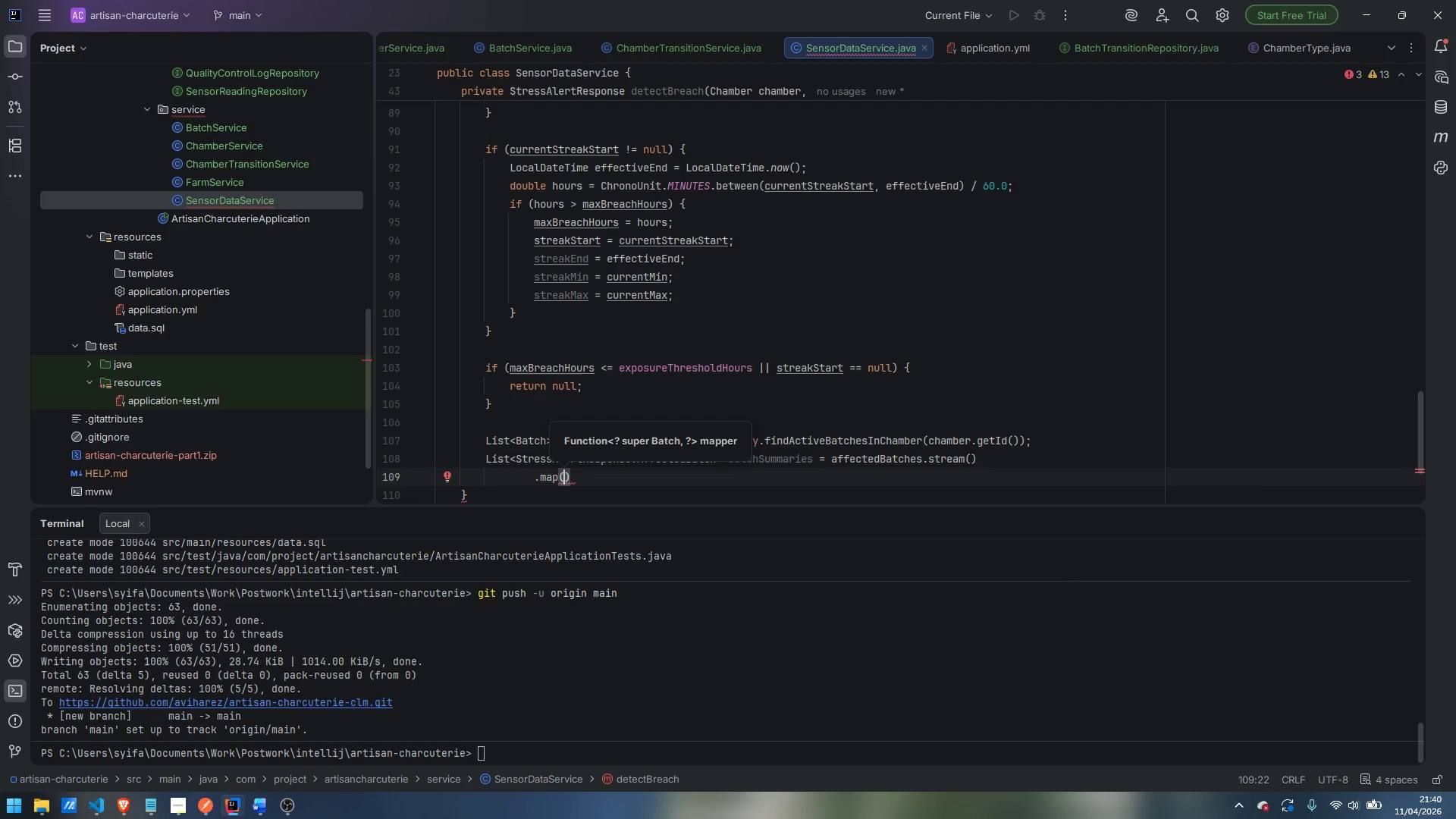 
type(b -> StressAlertResponse.aftte)
key(Backspace)
key(Backspace)
key(Backspace)
key(Backspace)
key(Backspace)
type(Affeted)
key(Backspace)
key(Backspace)
key(Backspace)
key(Backspace)
type(ectedBatch)
 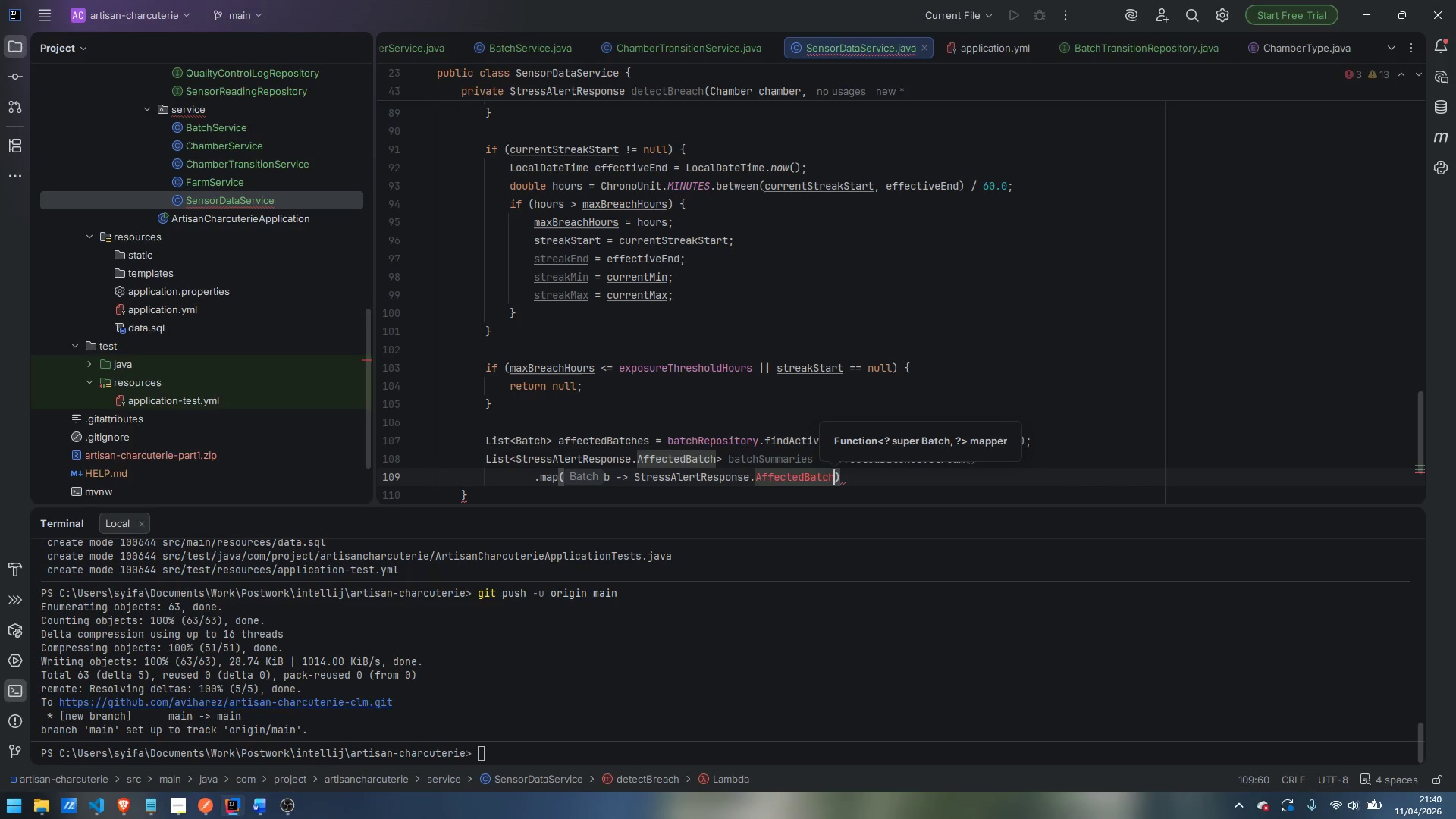 
 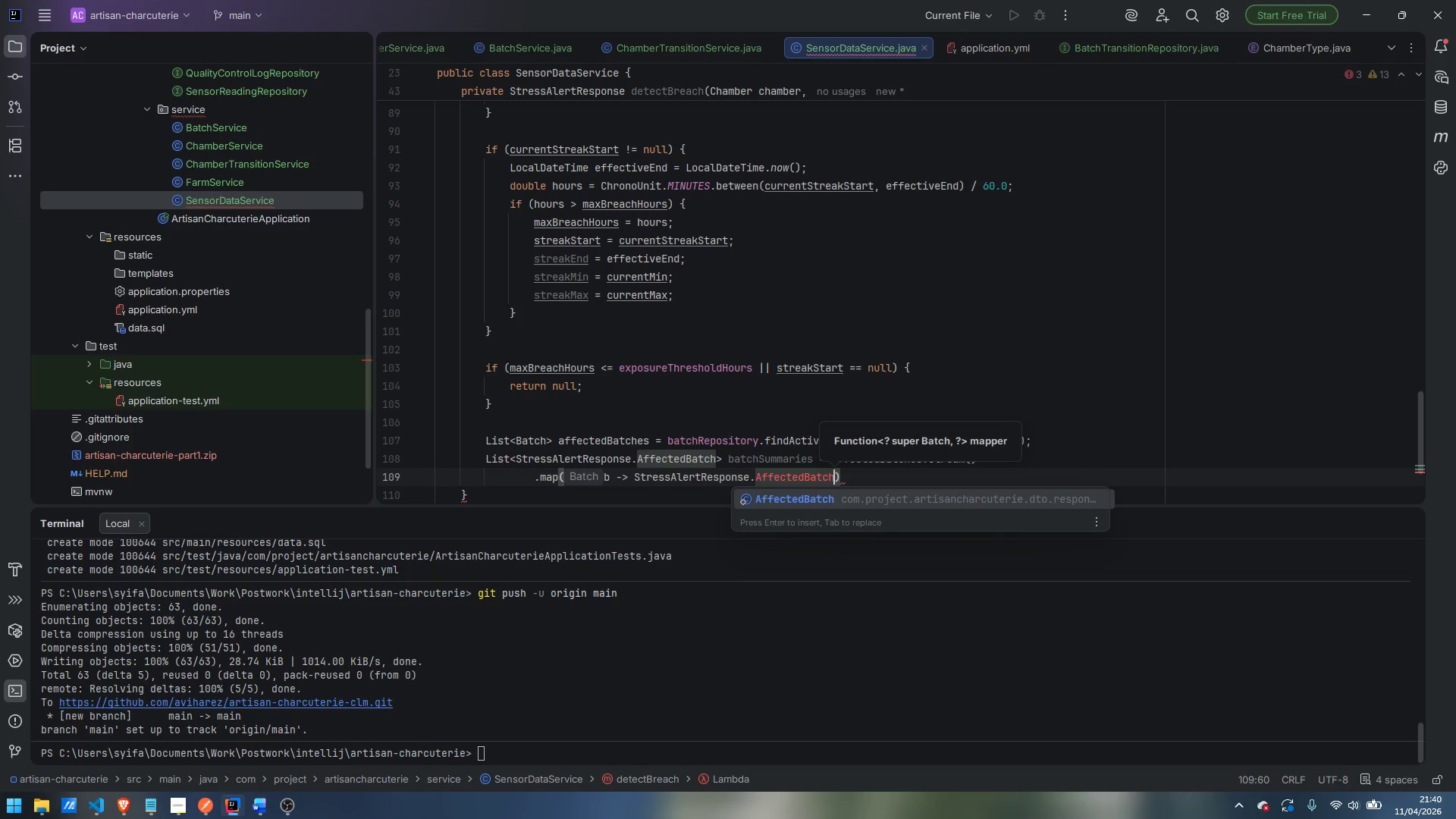 
key(Enter)
 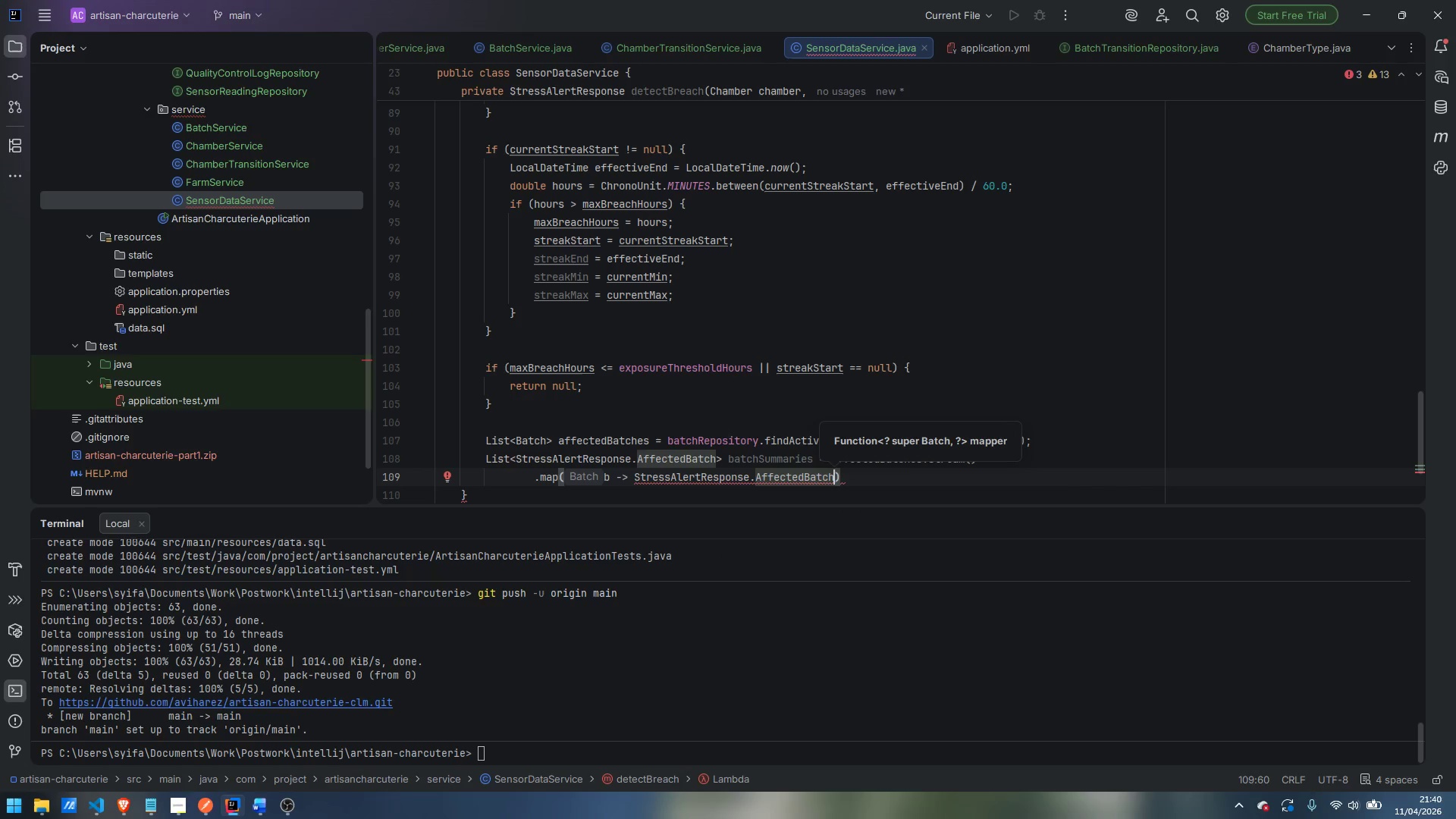 
type(.builder)
 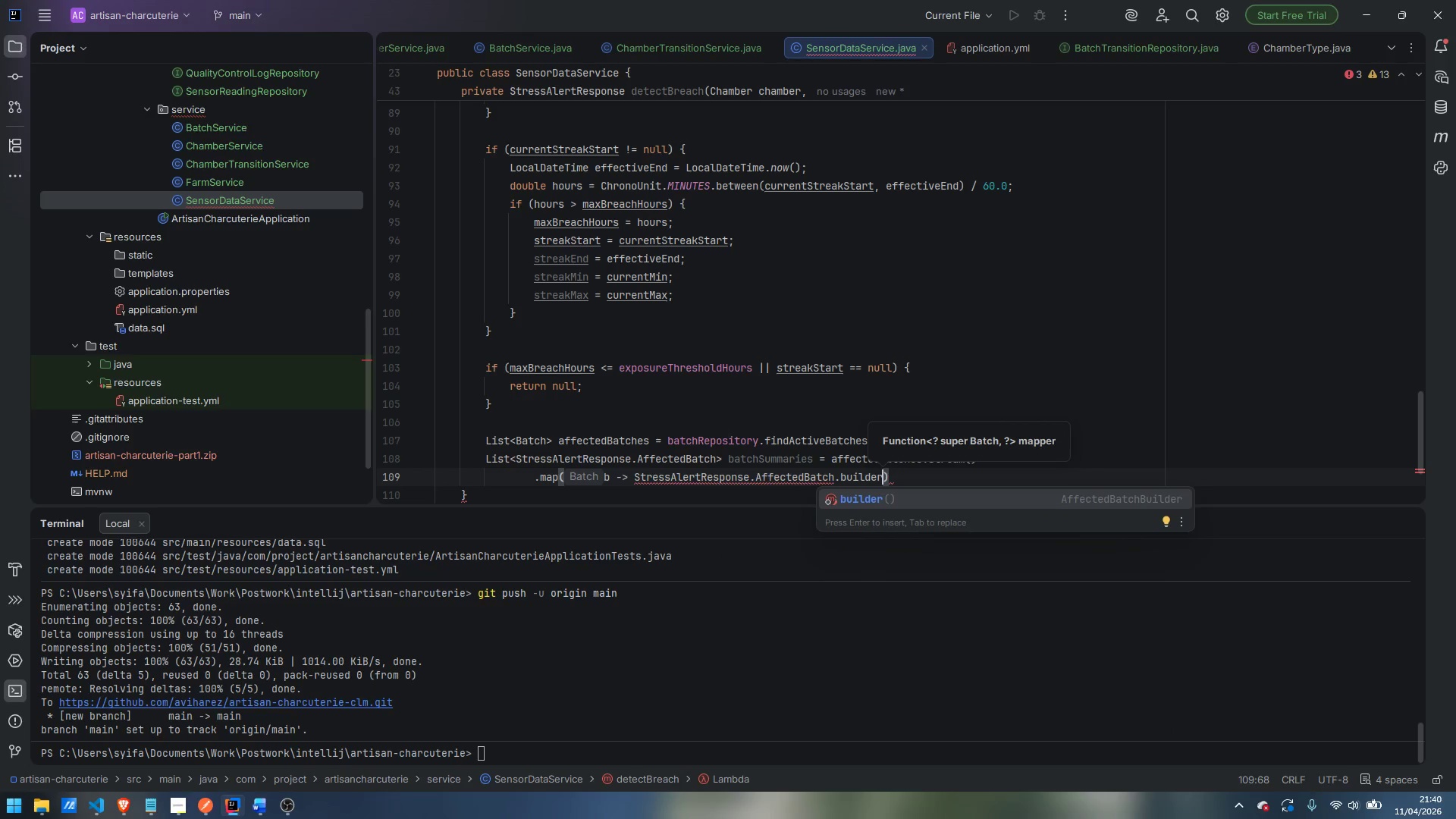 
key(Enter)
 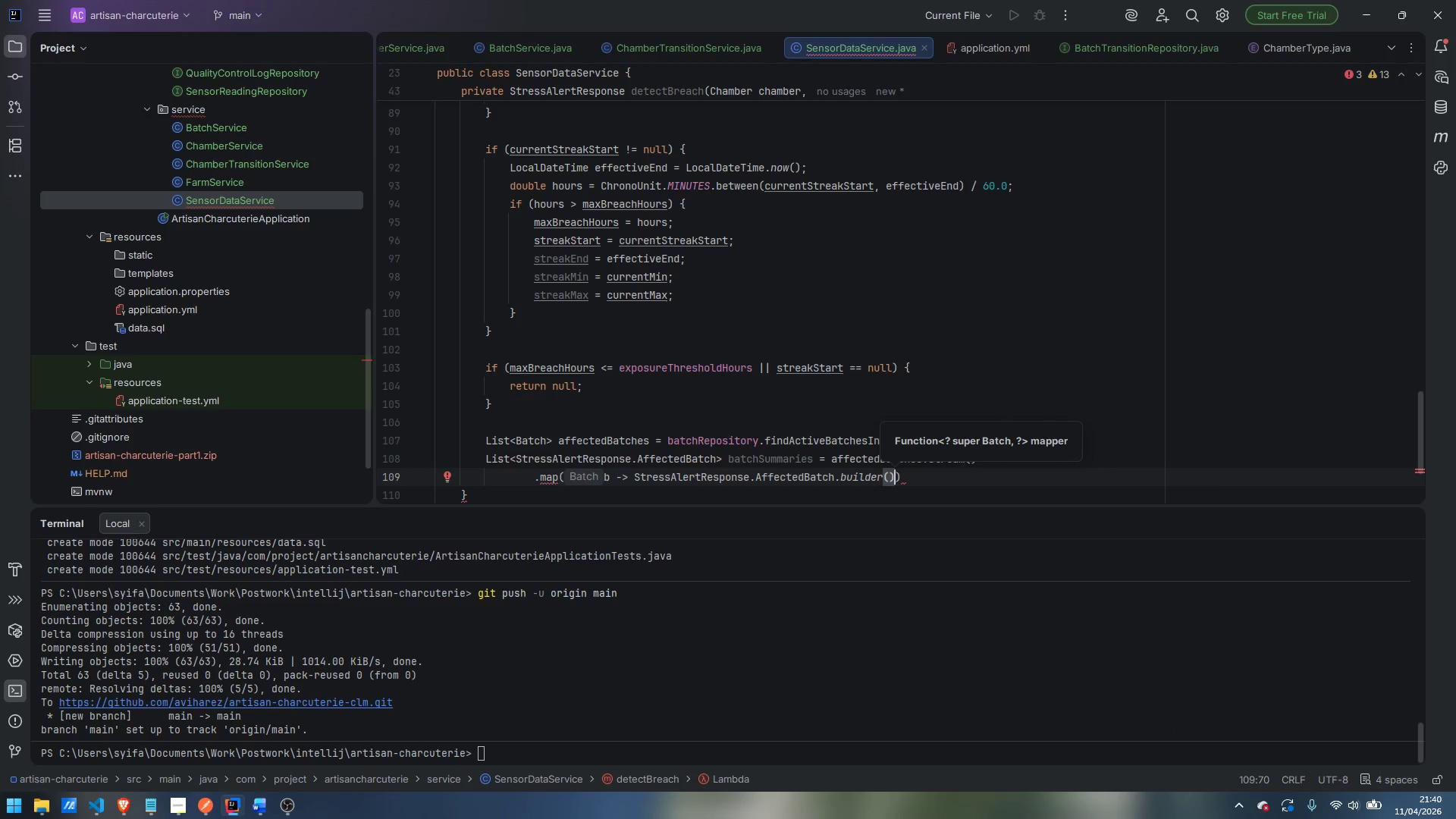 
key(Enter)
 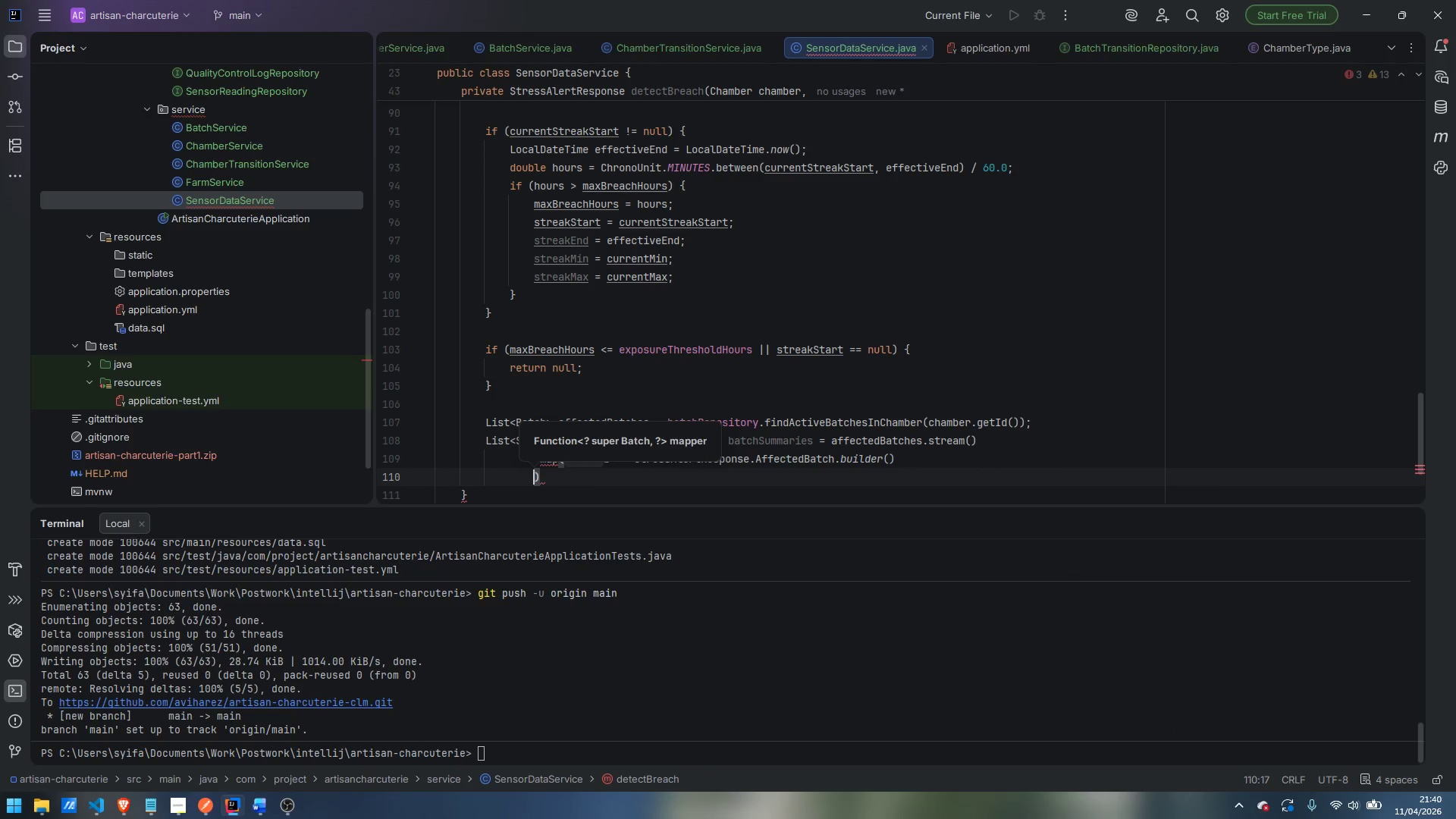 
type(.batcj)
 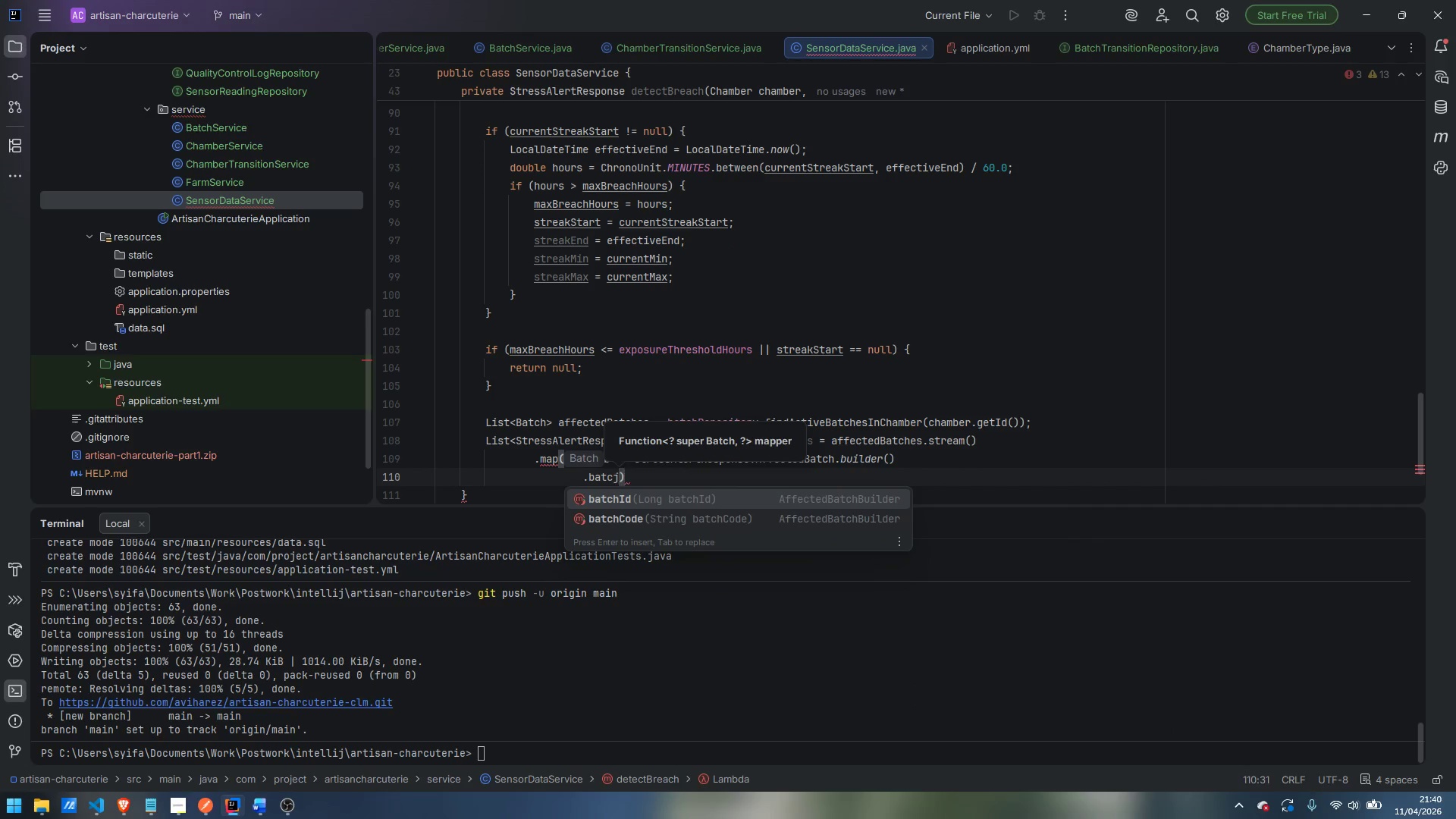 
key(Enter)
 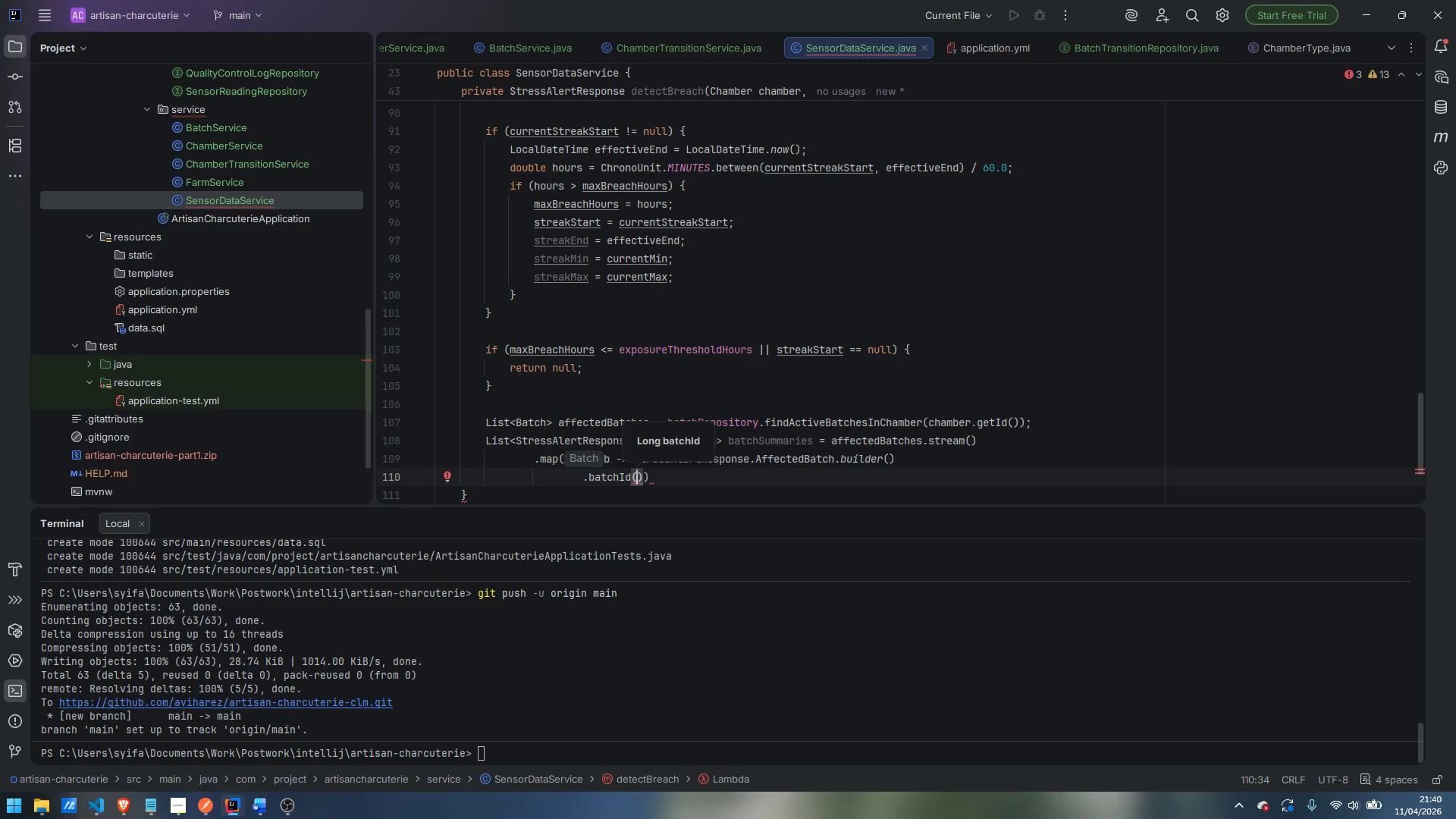 
type(b.get)
 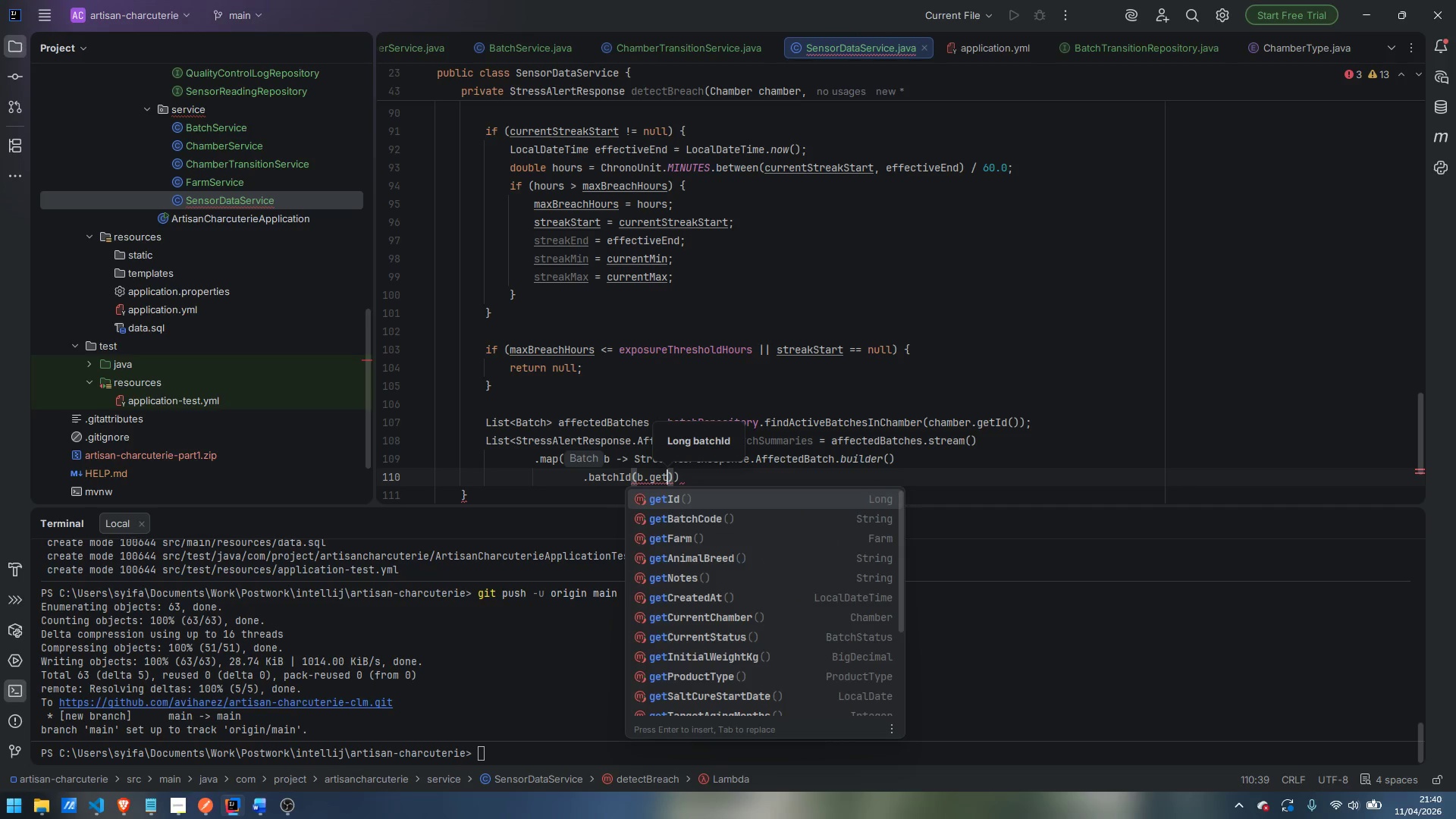 
key(Enter)
 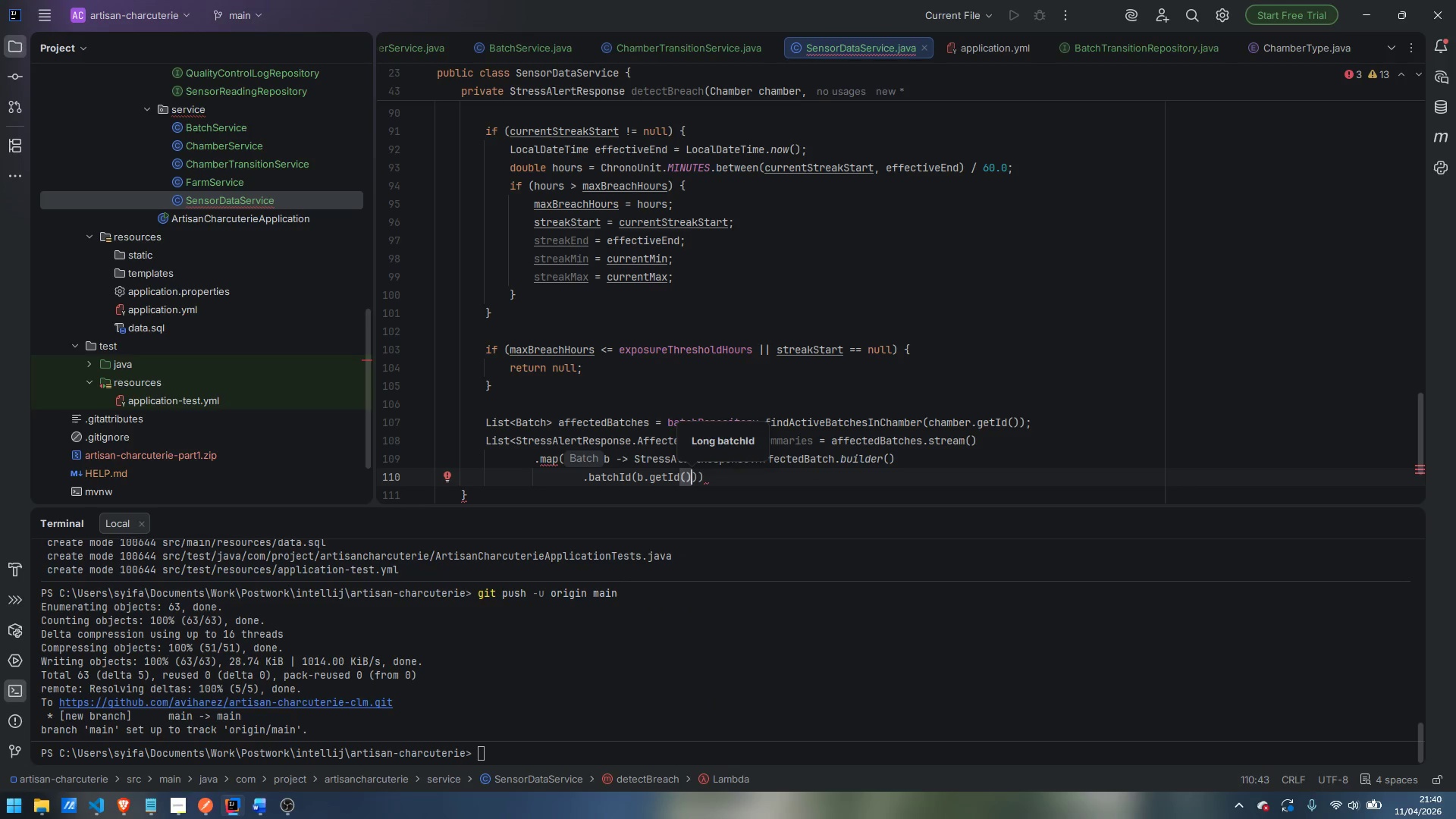 
key(ArrowRight)
 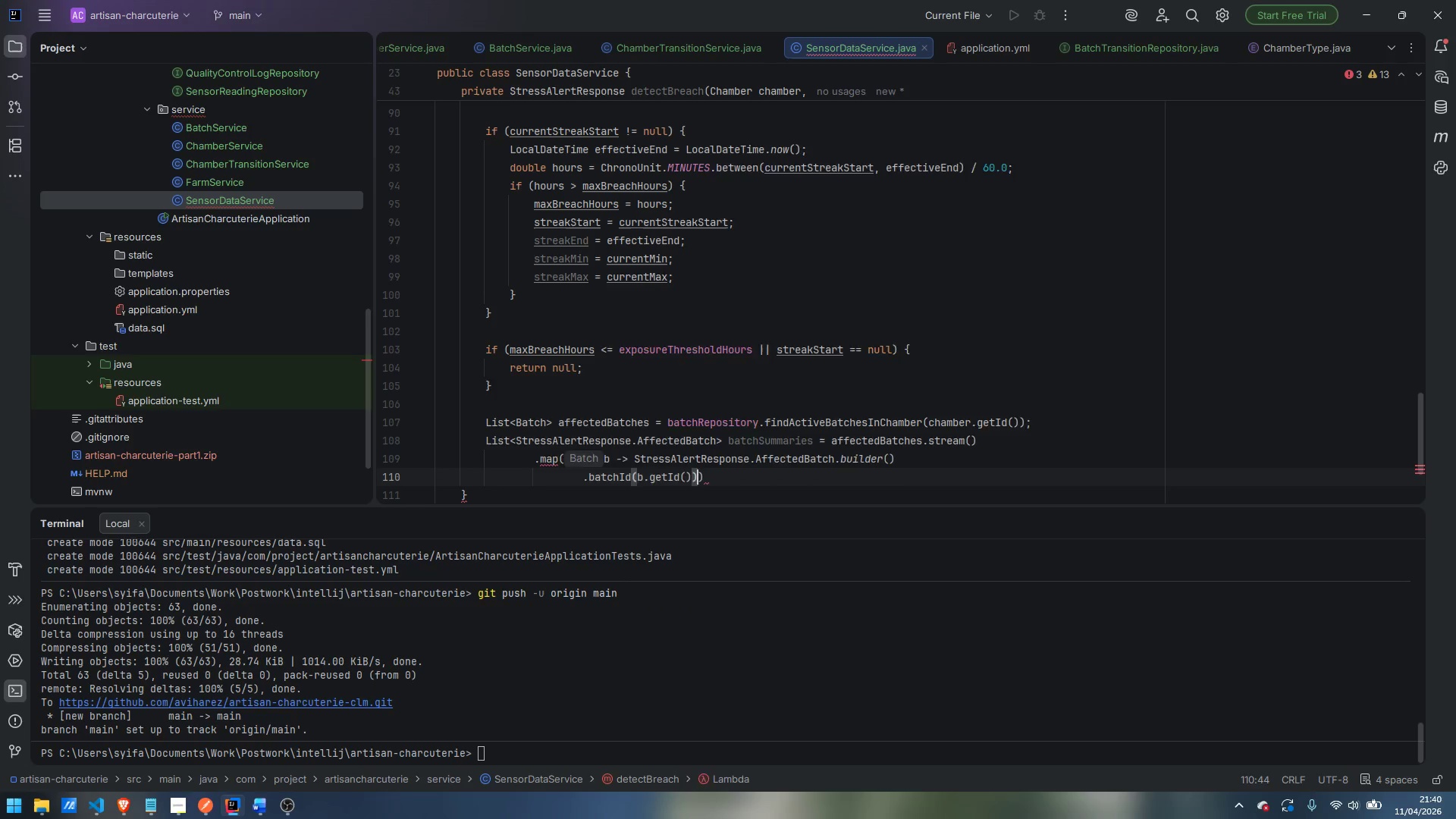 
key(Enter)
 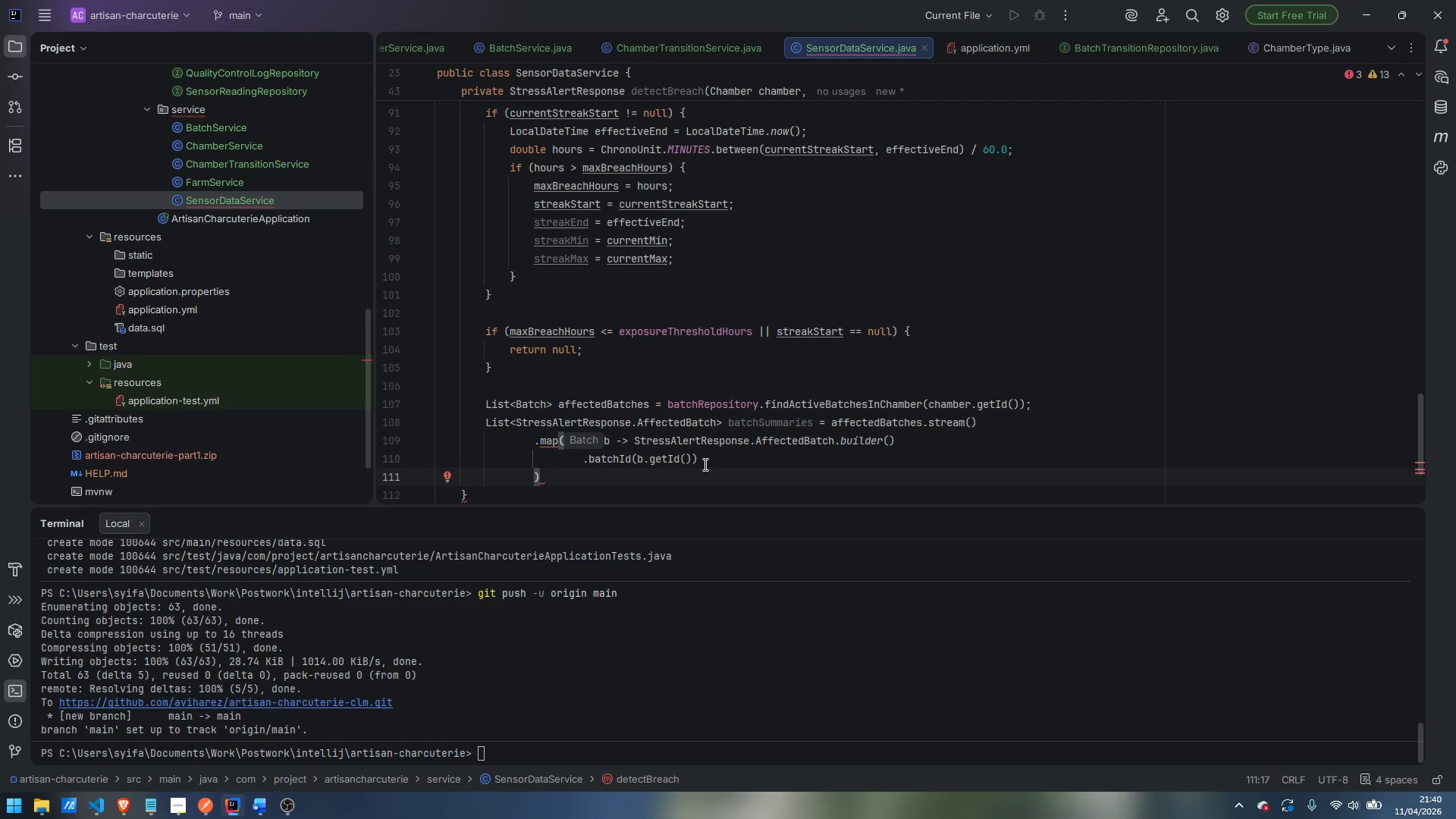 
left_click([700, 457])
 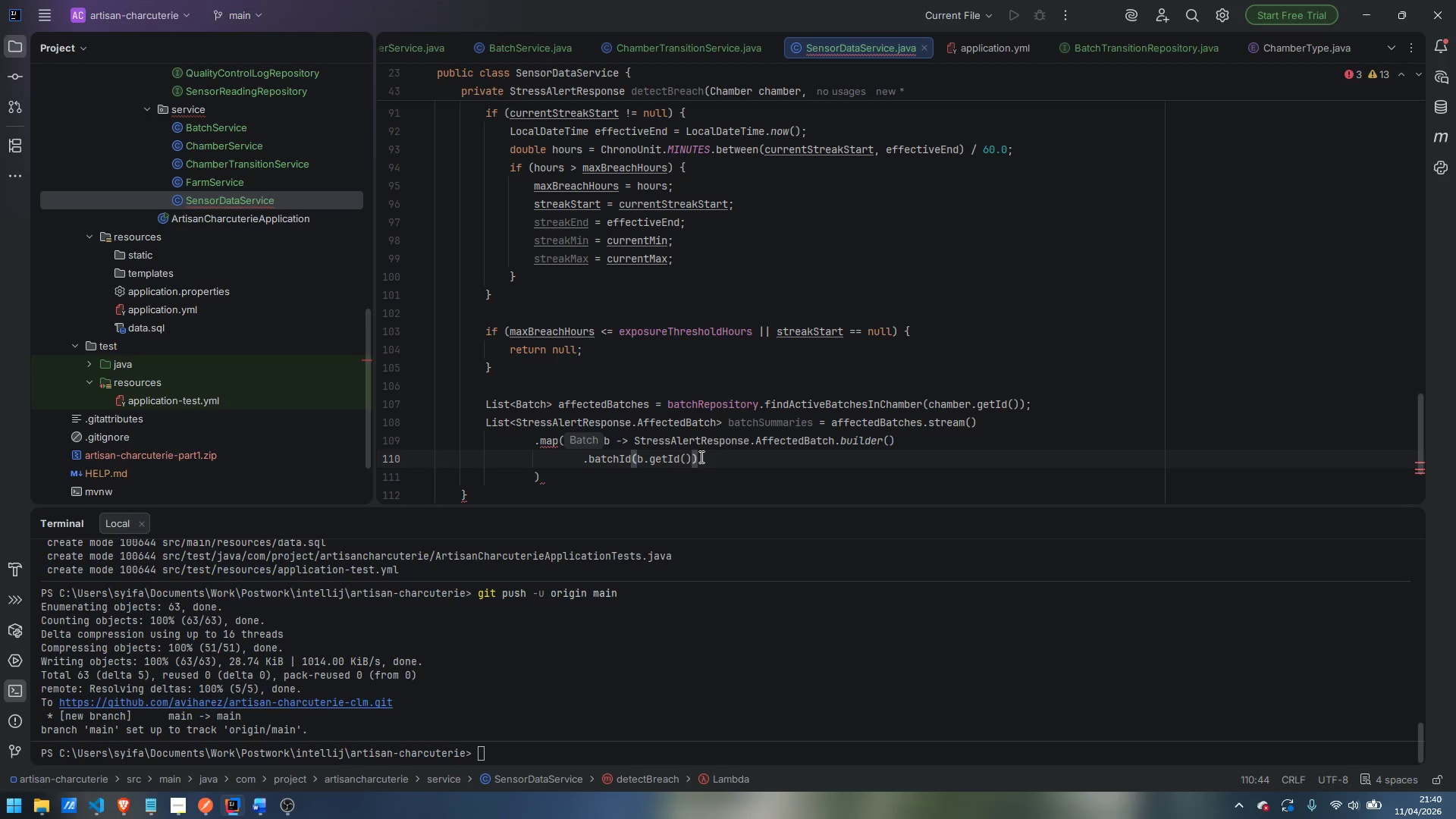 
key(Enter)
 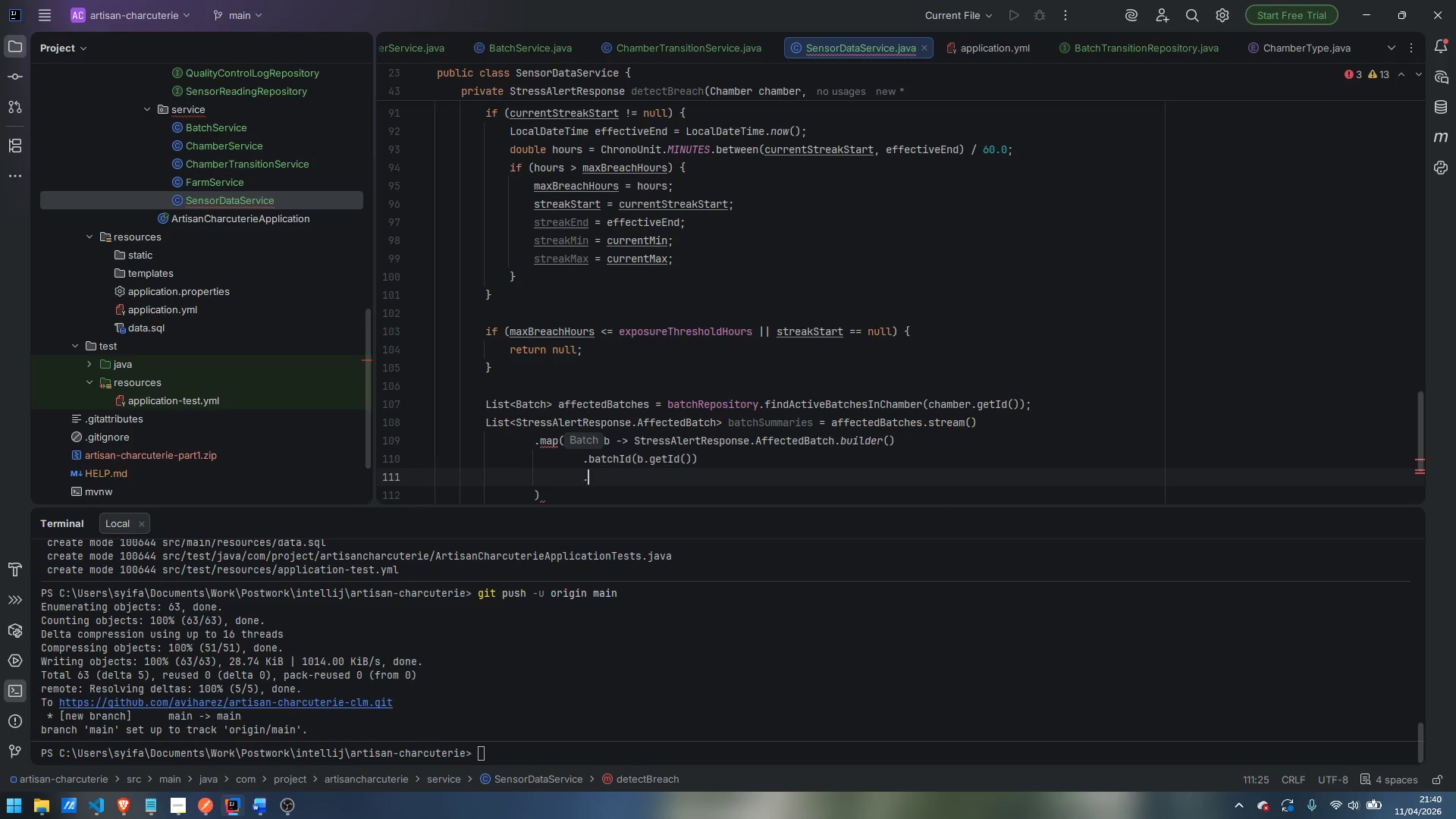 
type(.bactch)
key(Backspace)
key(Backspace)
key(Backspace)
key(Backspace)
type(tchCode)
 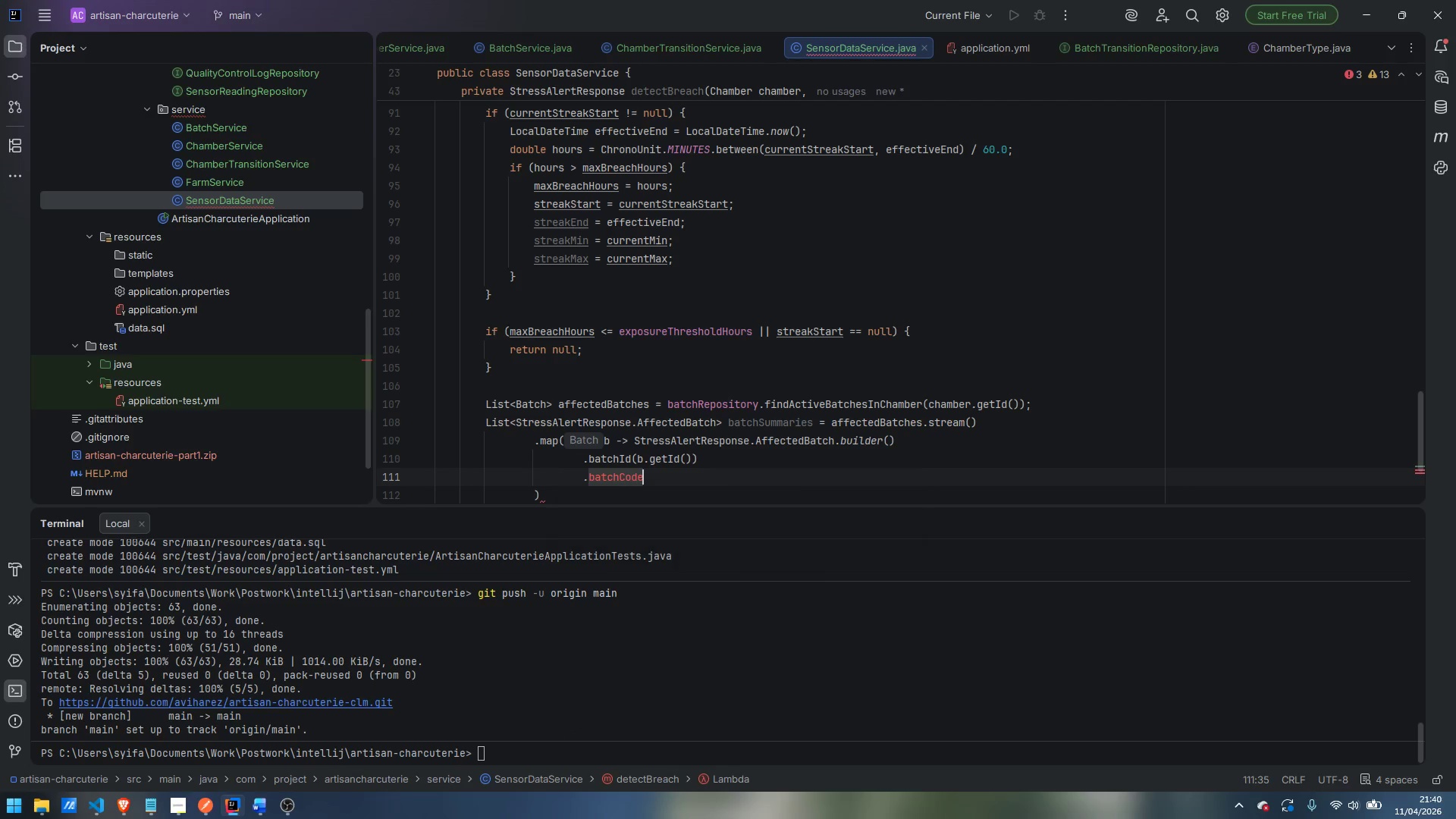 
key(Enter)
 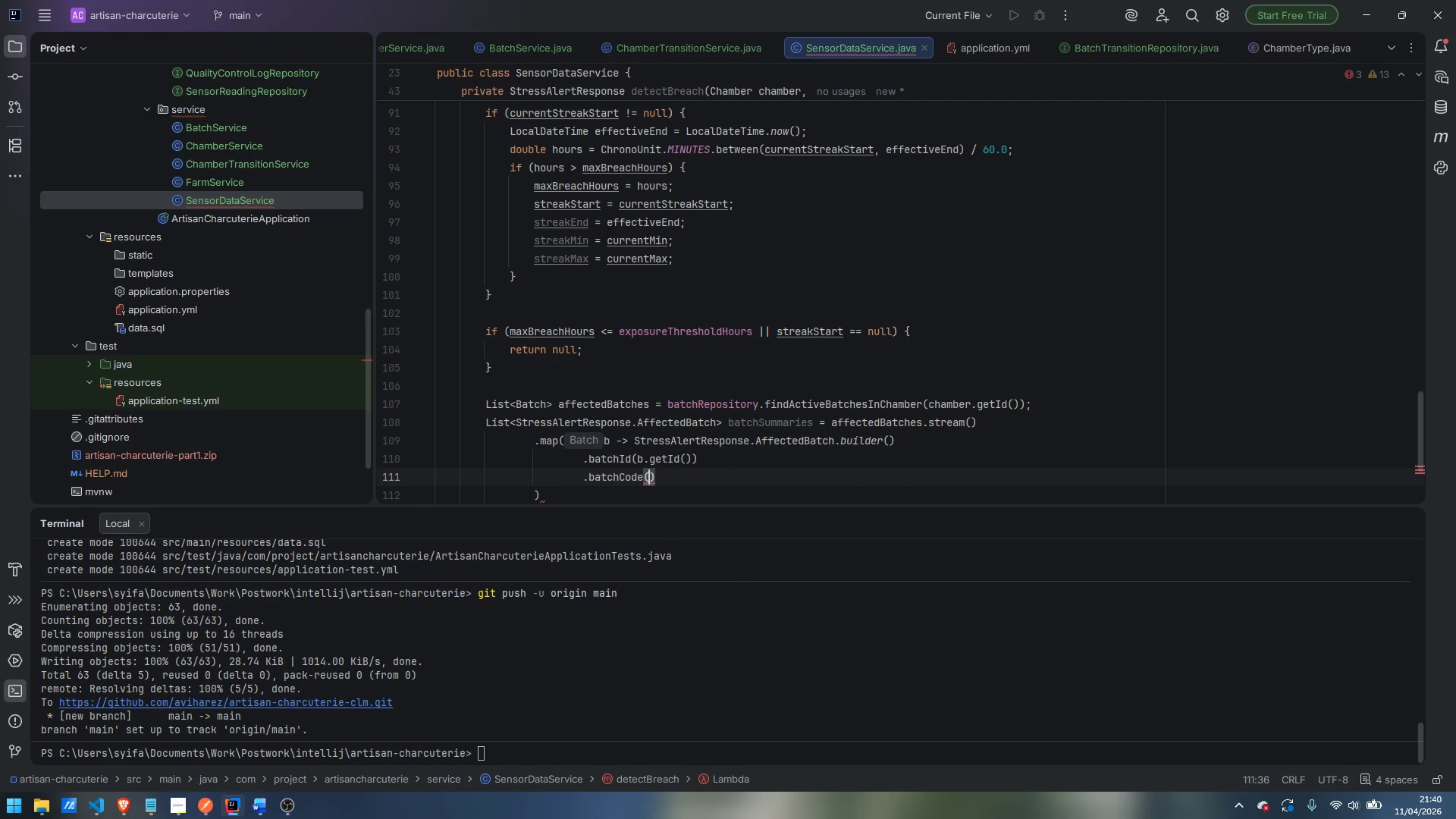 
type(b.getBatchCode)
 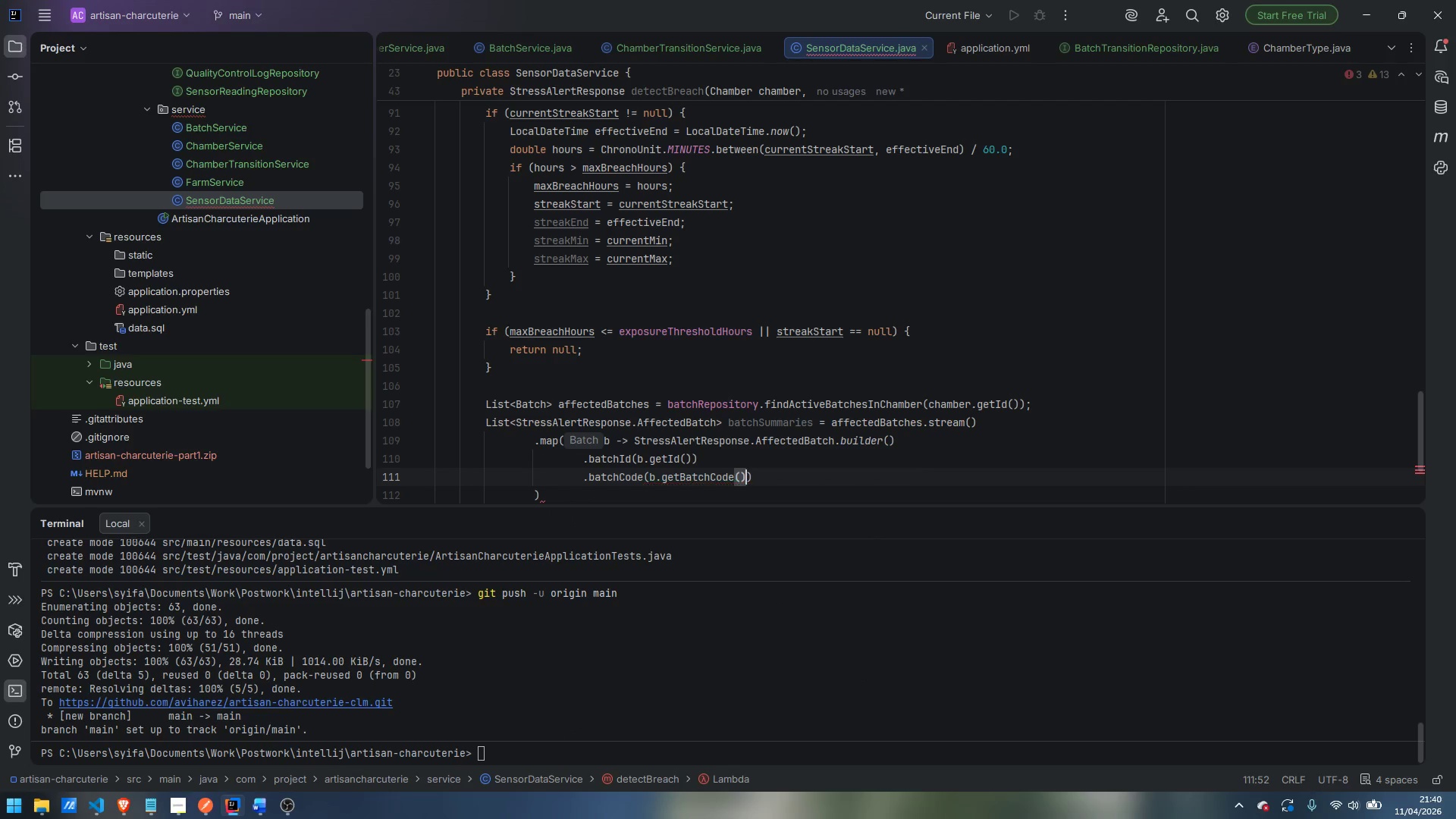 
 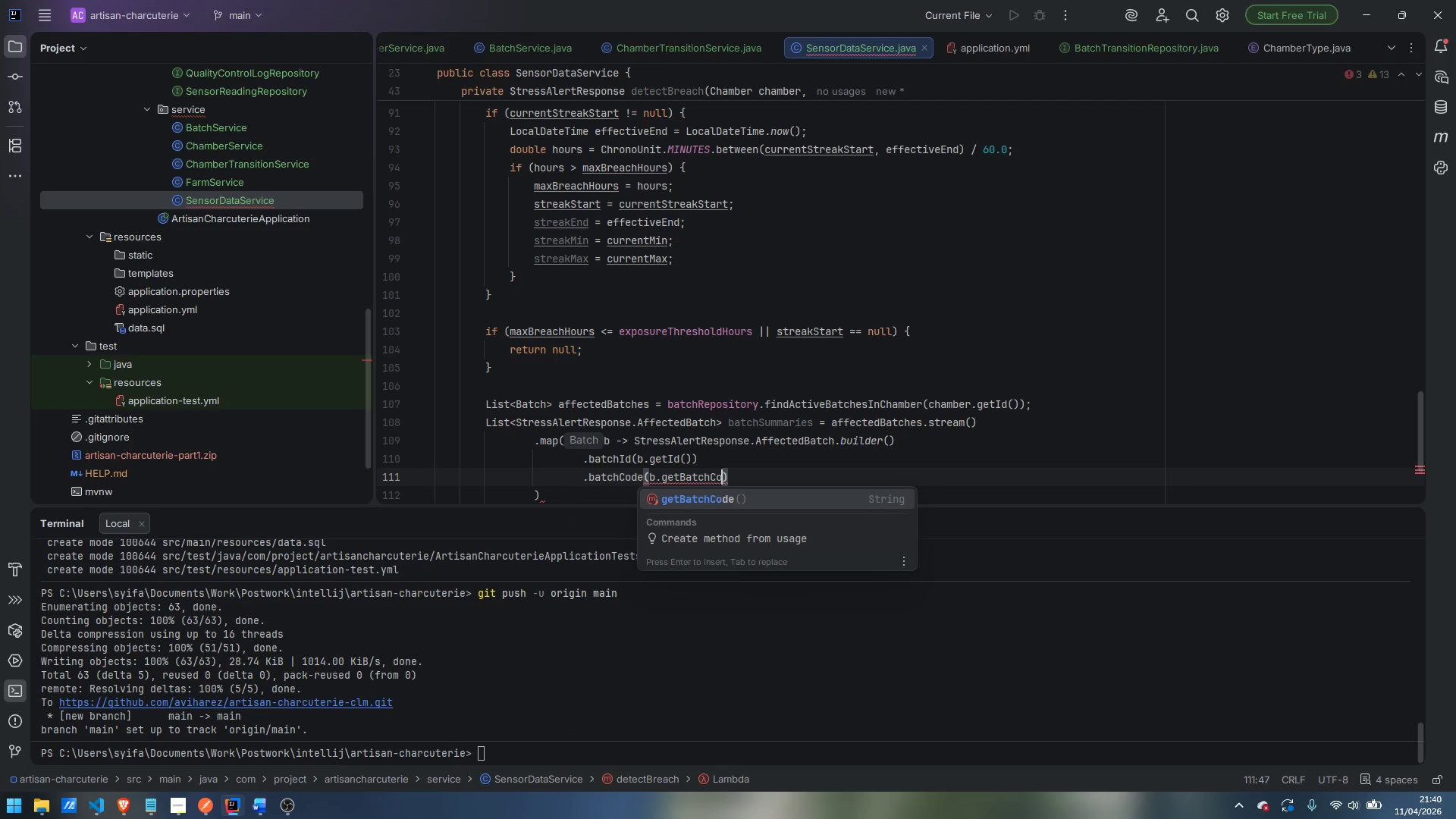 
key(Enter)
 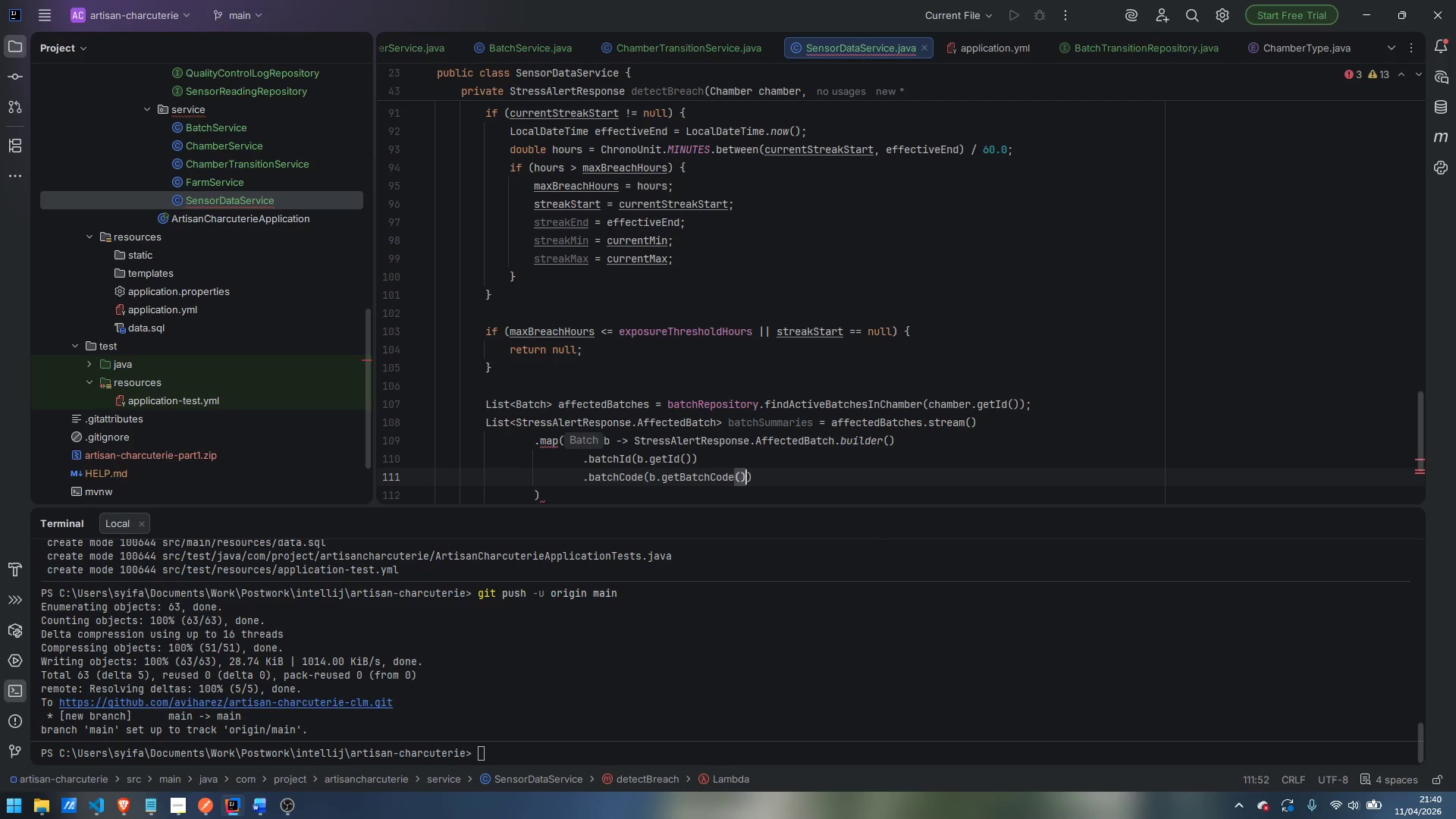 
key(ArrowRight)
 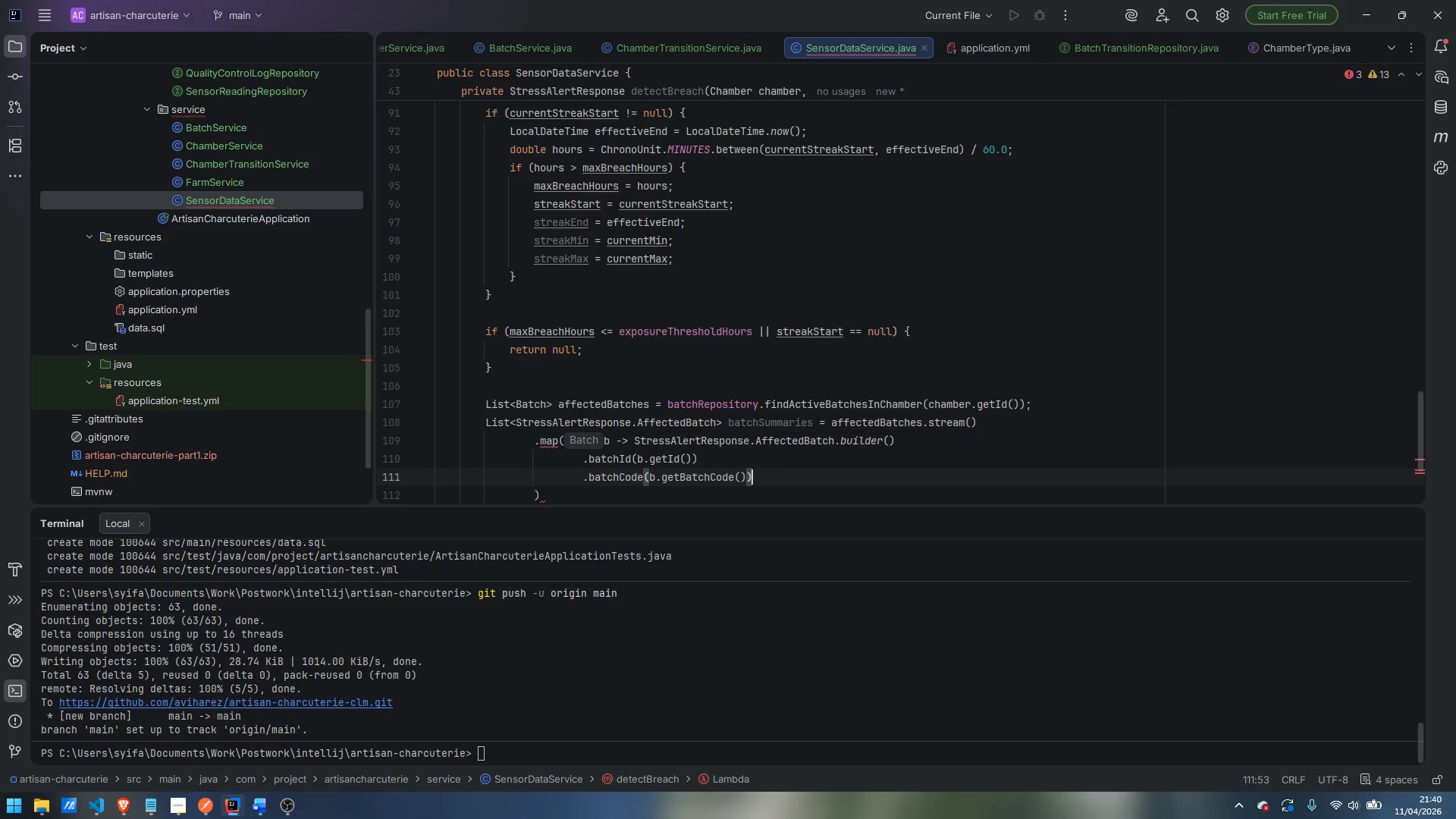 
key(Enter)
 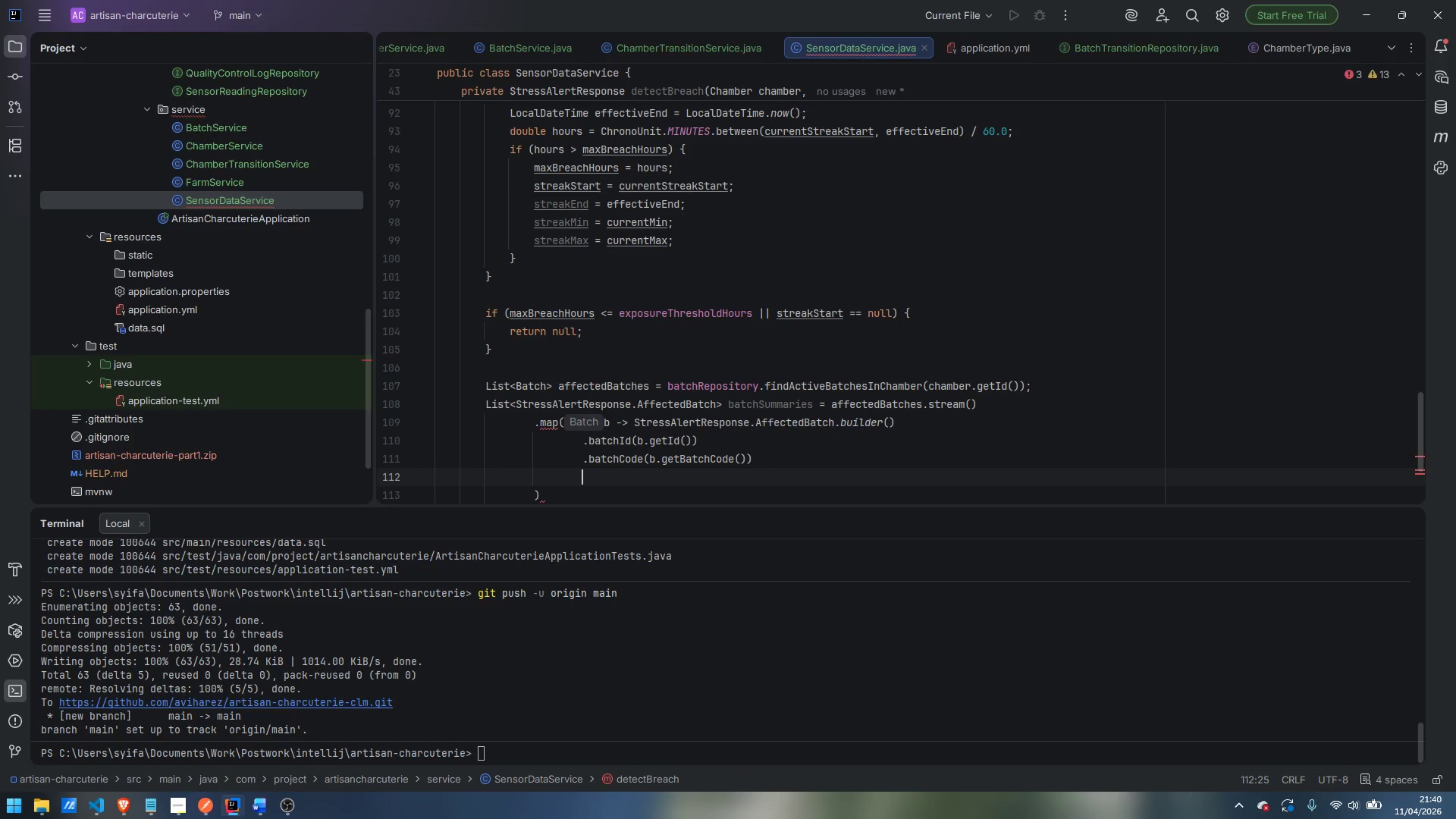 
type(.pro)
key(Backspace)
type(oductType)
 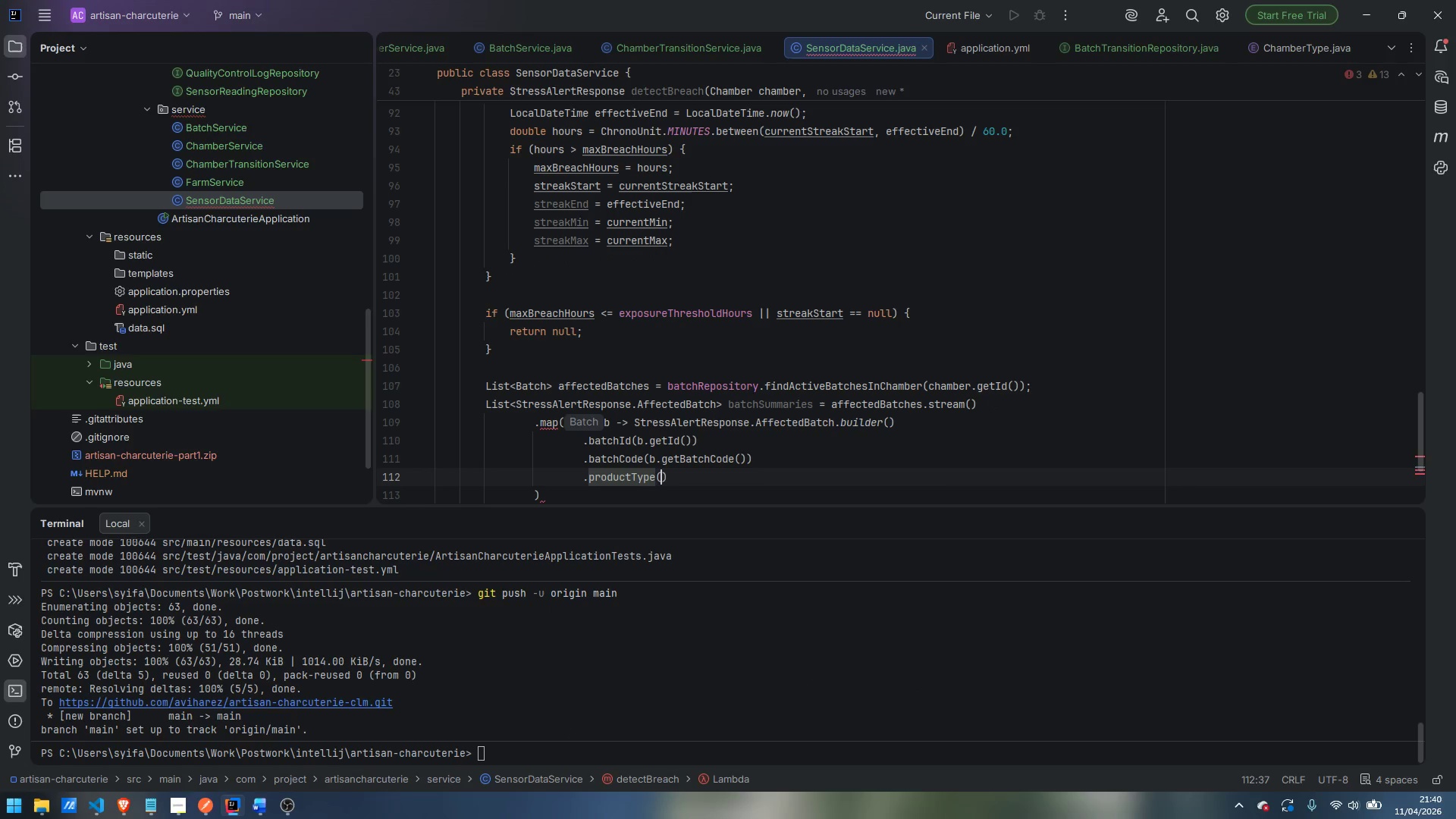 
key(Enter)
 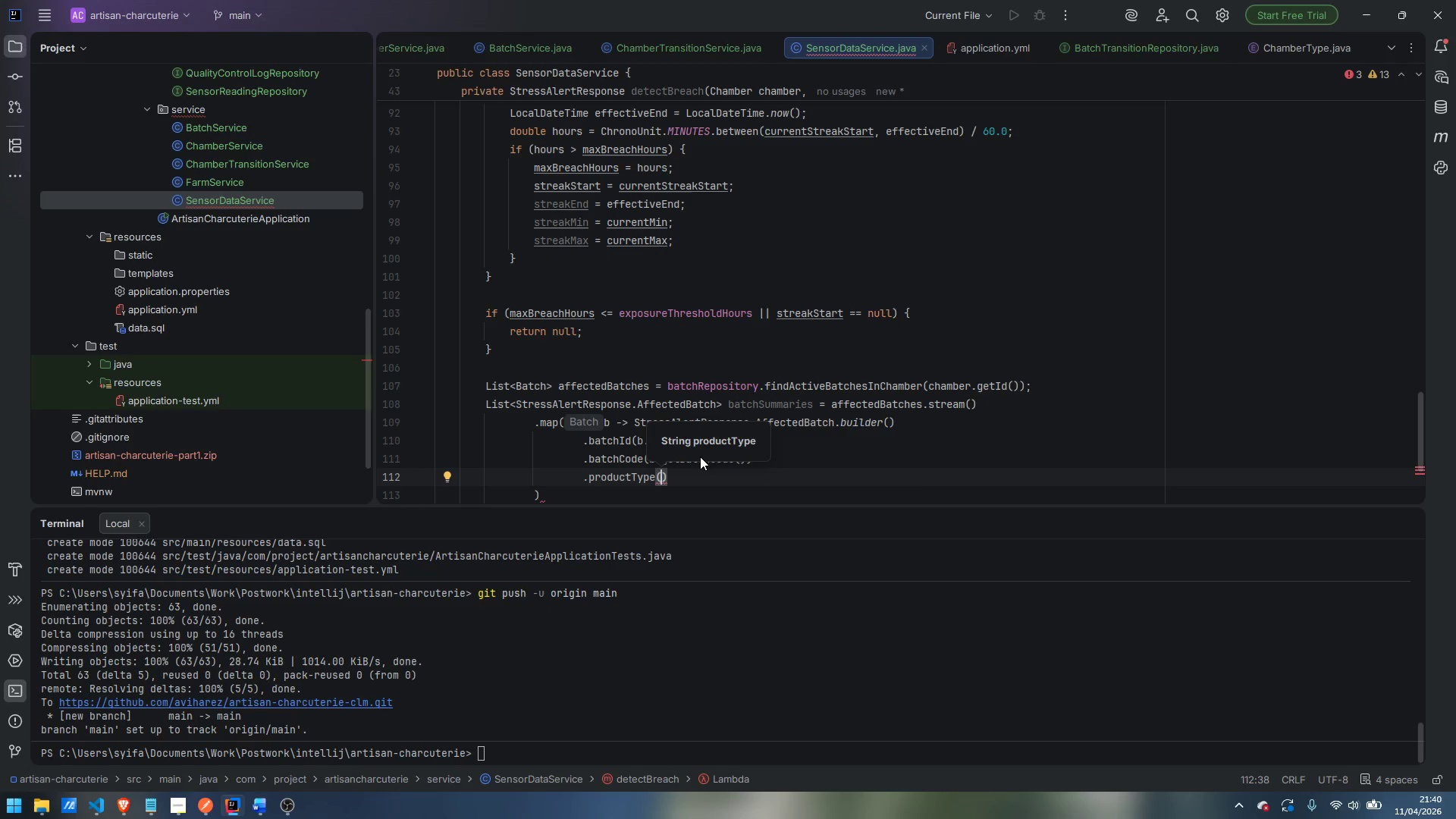 
type(b.get)
 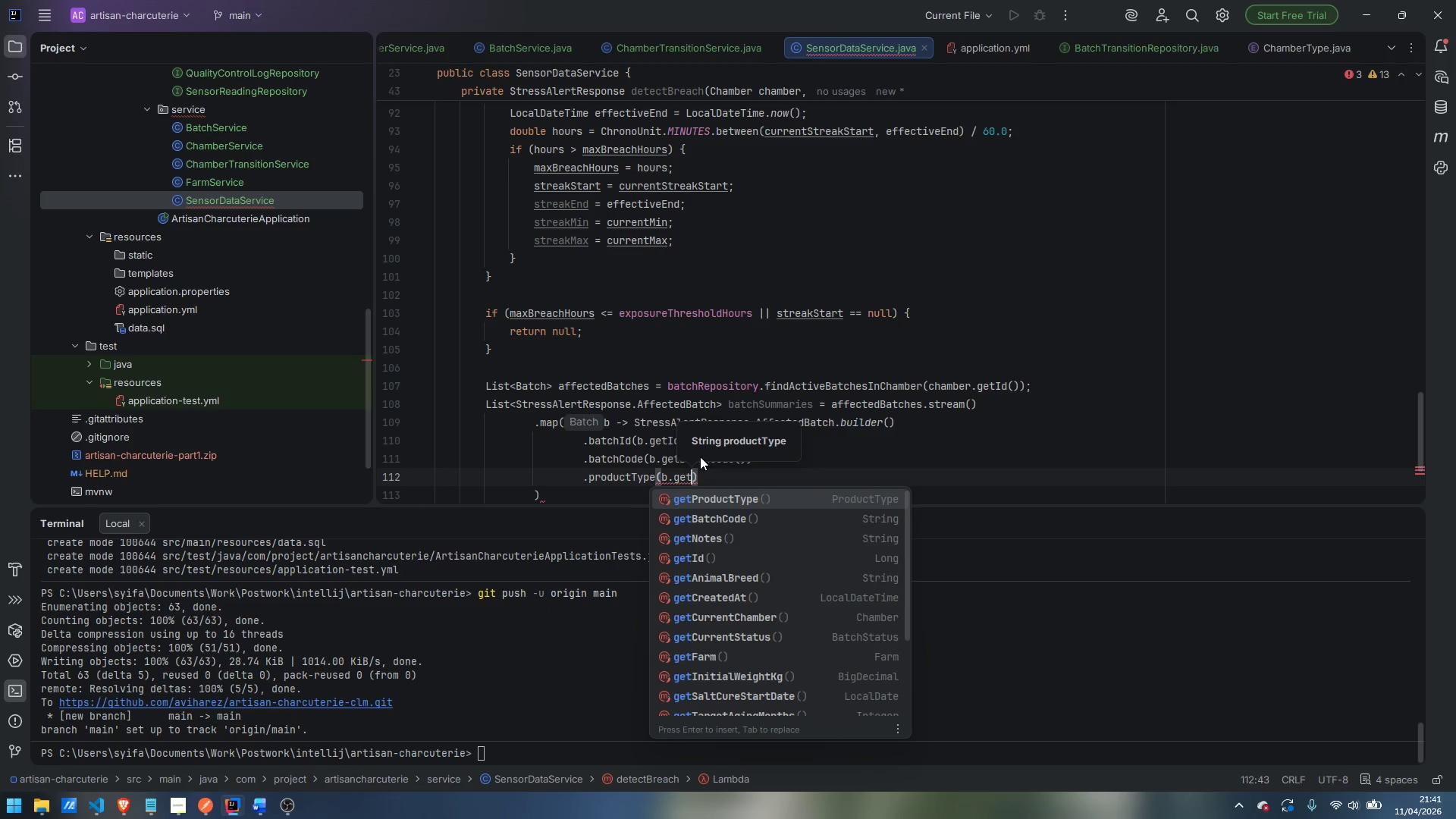 
hold_key(key=ShiftLeft, duration=0.31)
 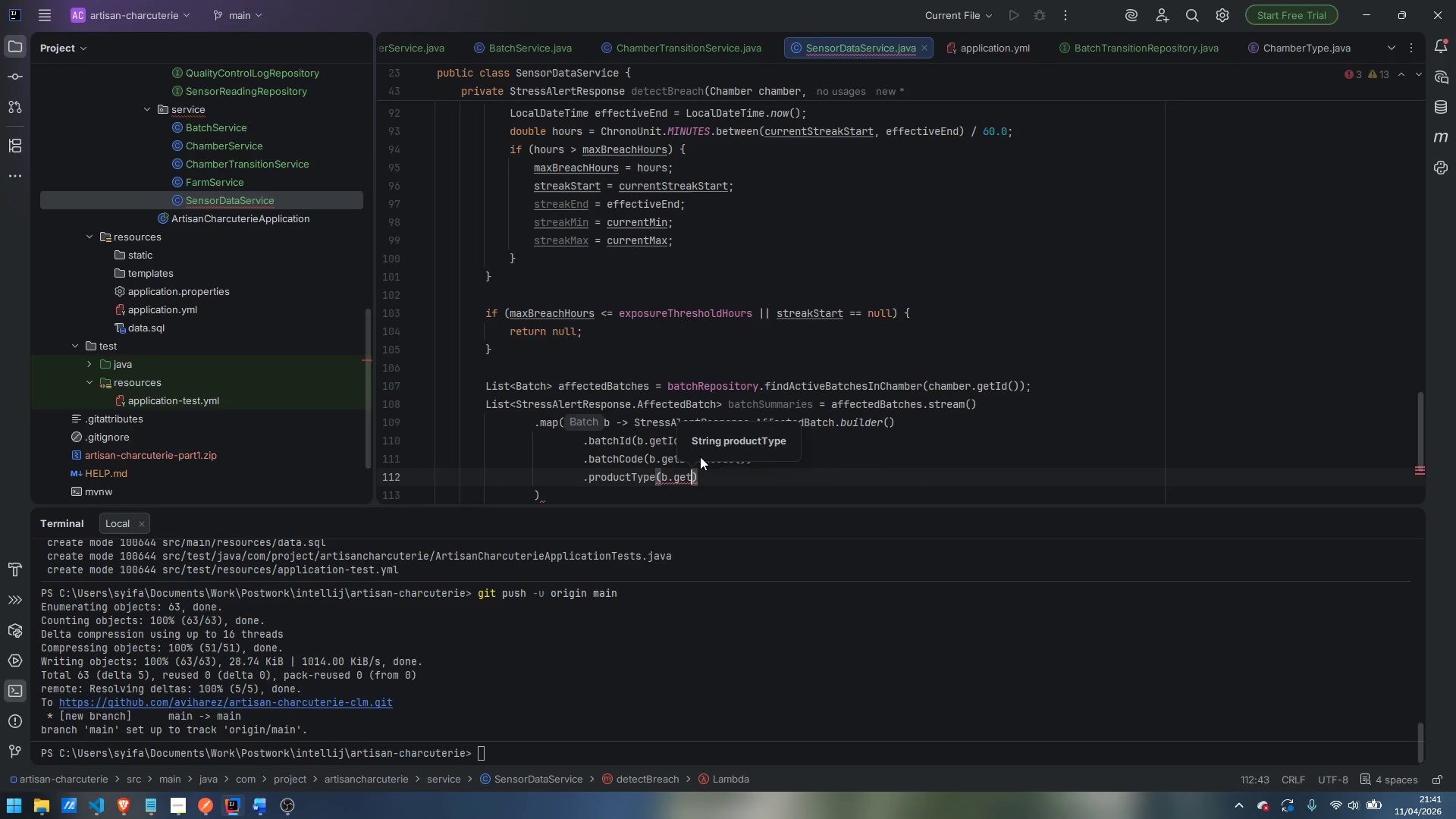 
key(Enter)
 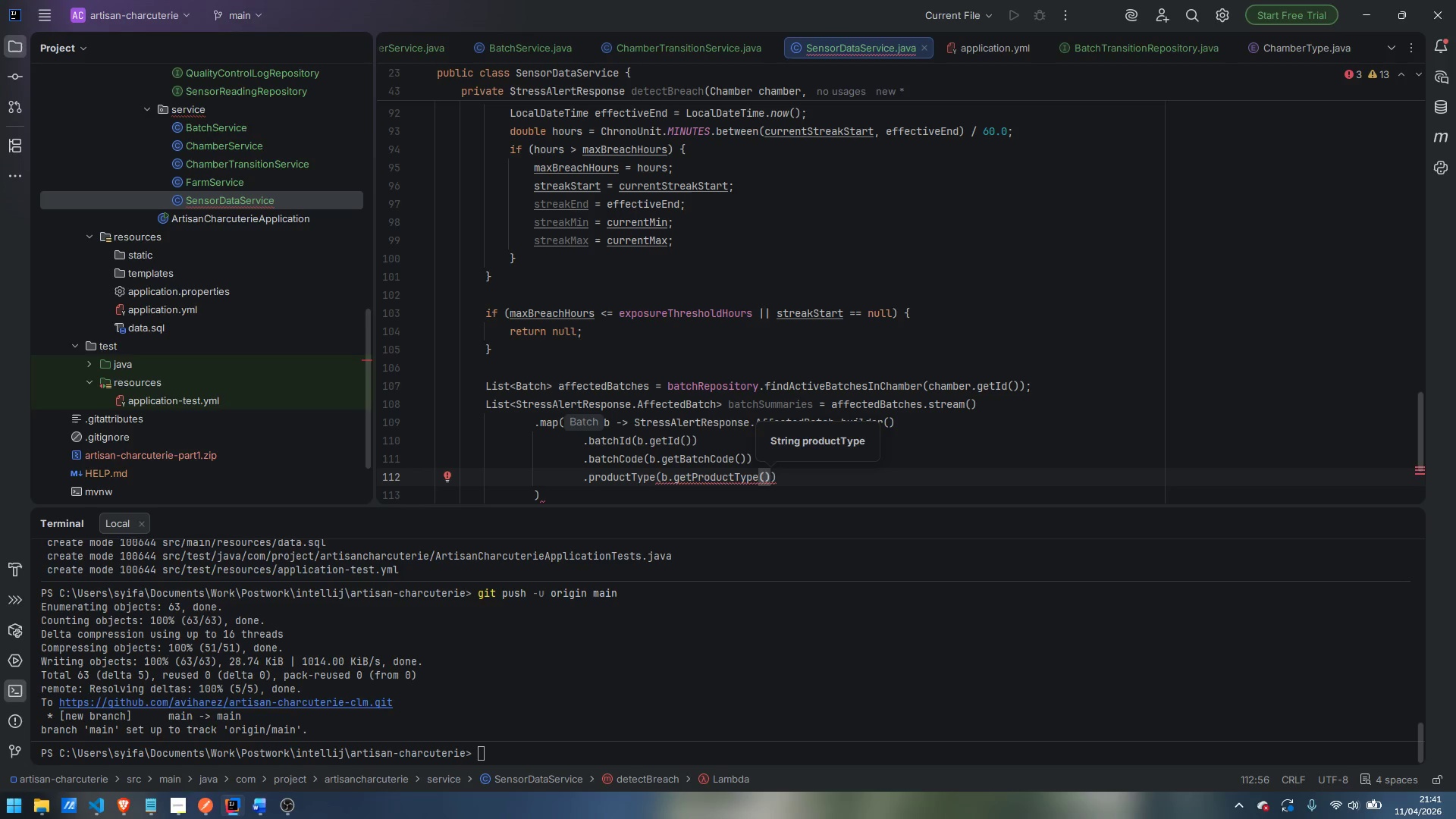 
type(.getDisplayNem)
key(Backspace)
key(Backspace)
type(ame)
 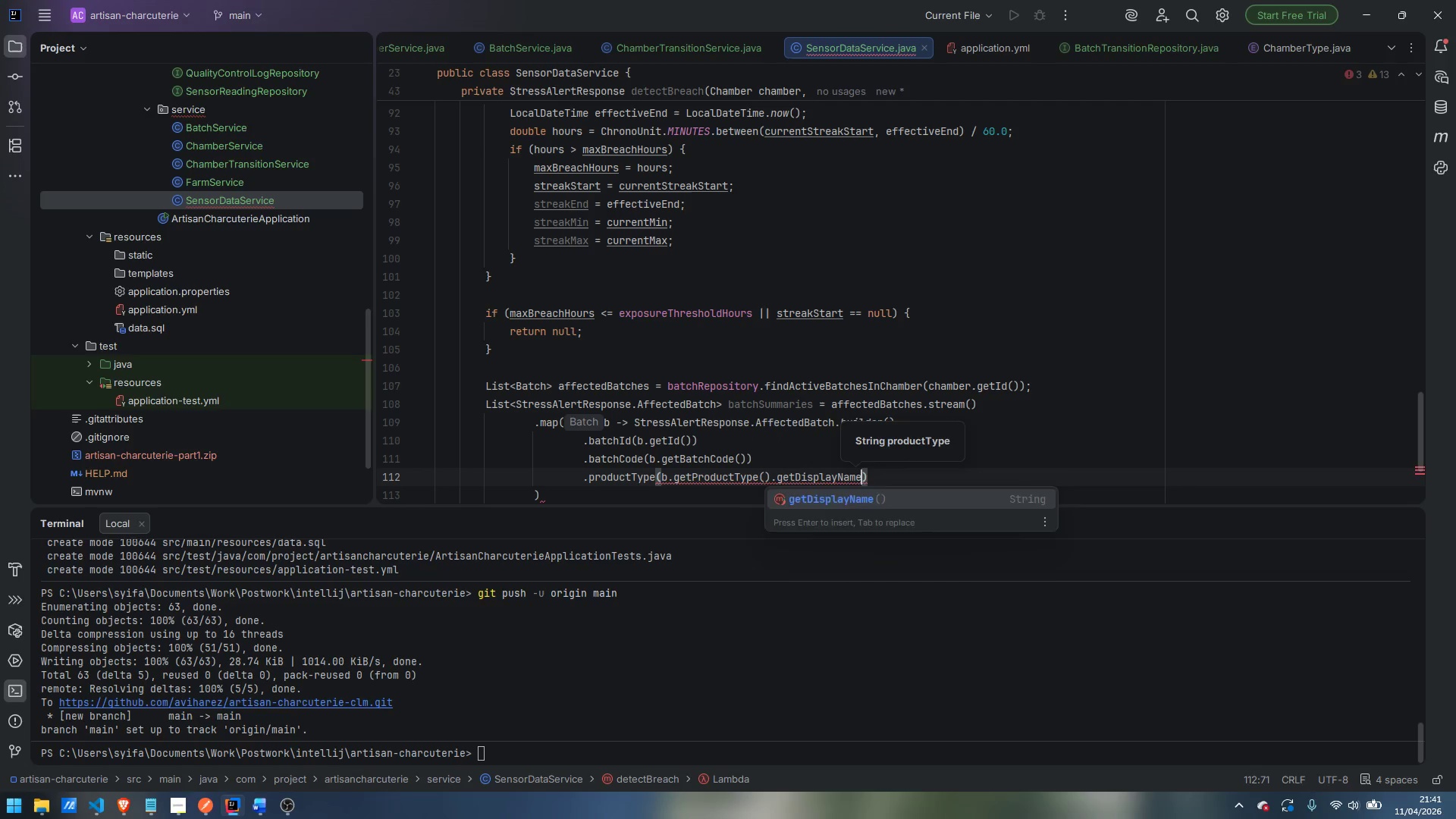 
key(Enter)
 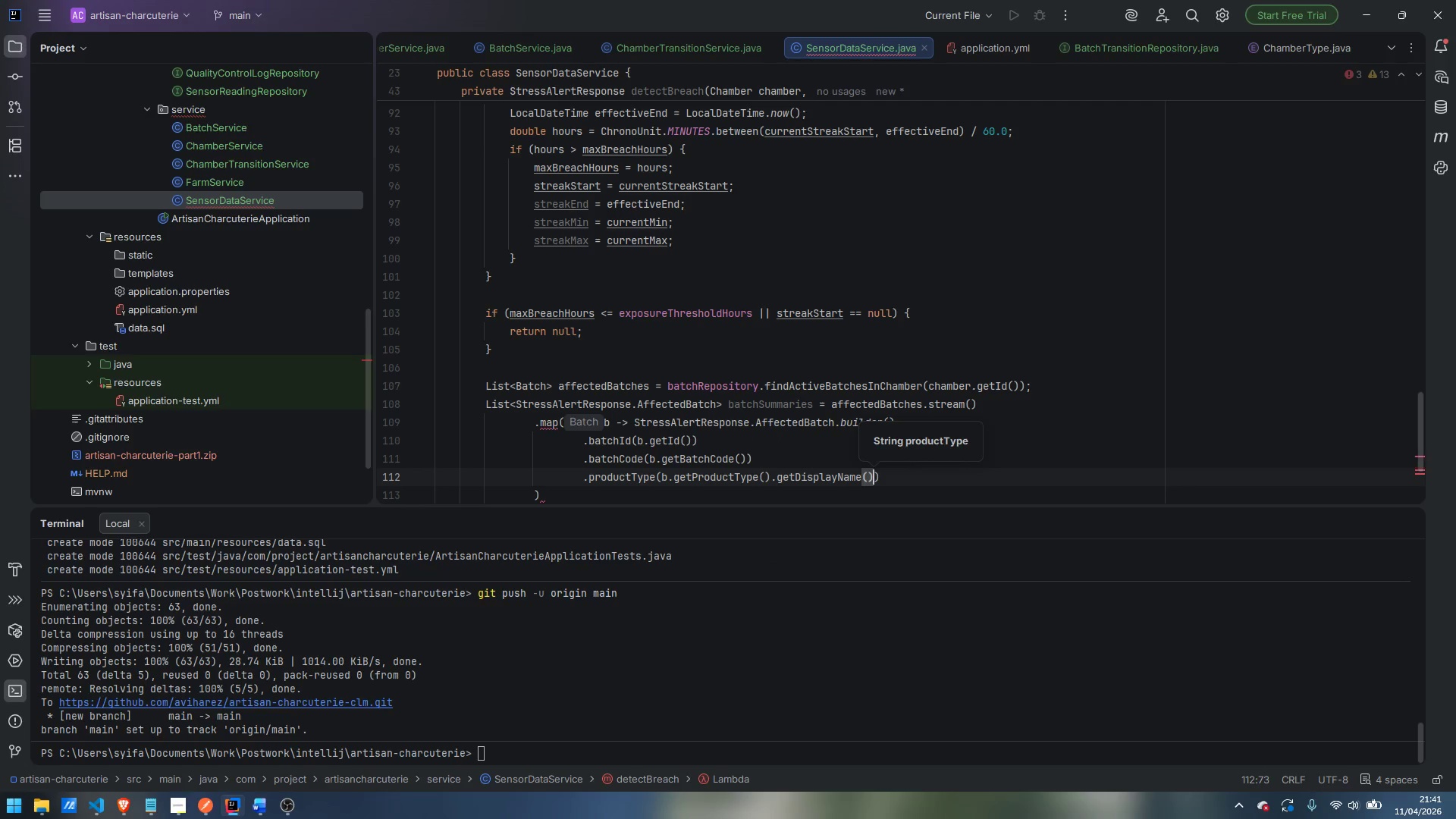 
key(ArrowRight)
 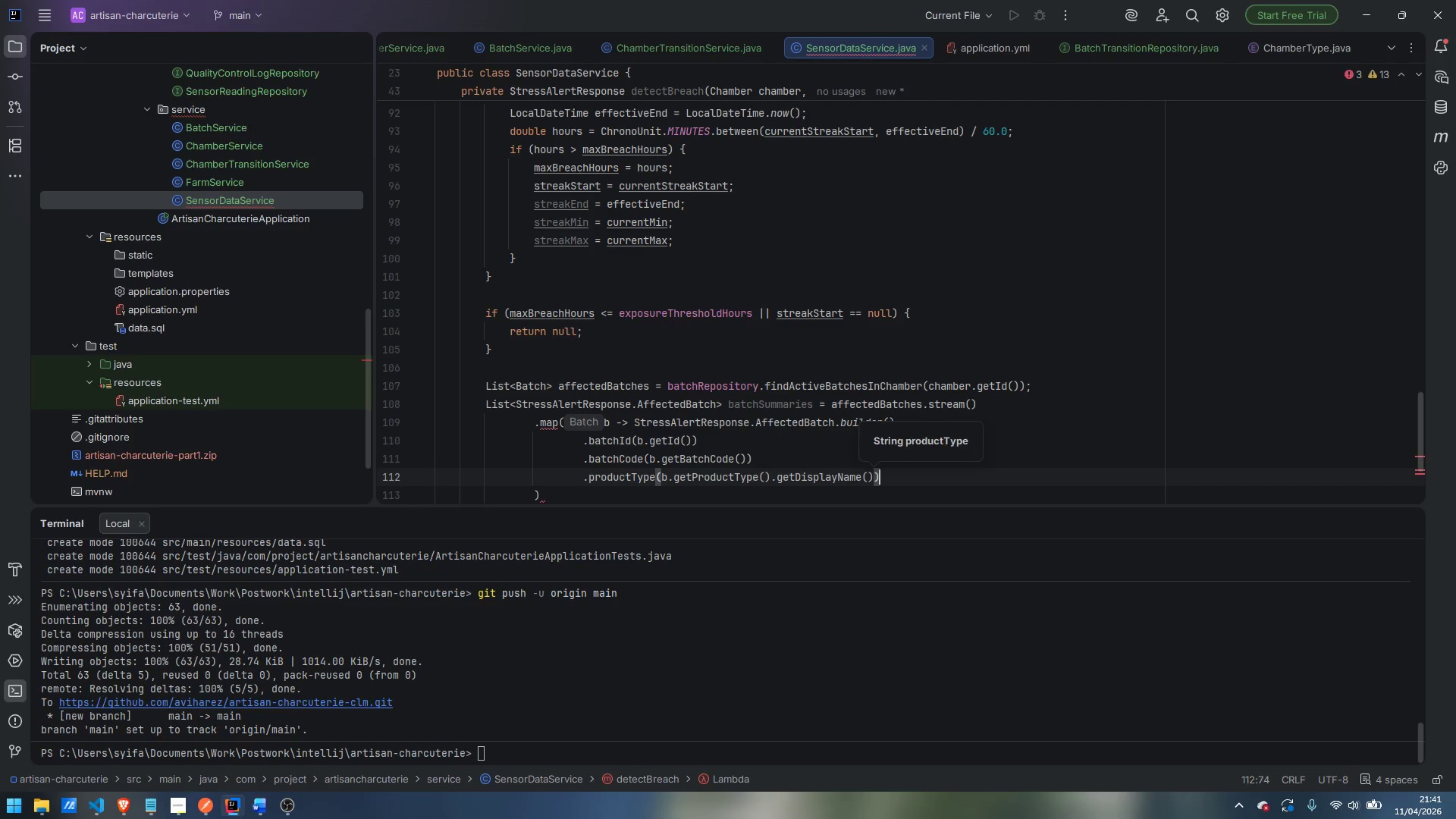 
key(Enter)
 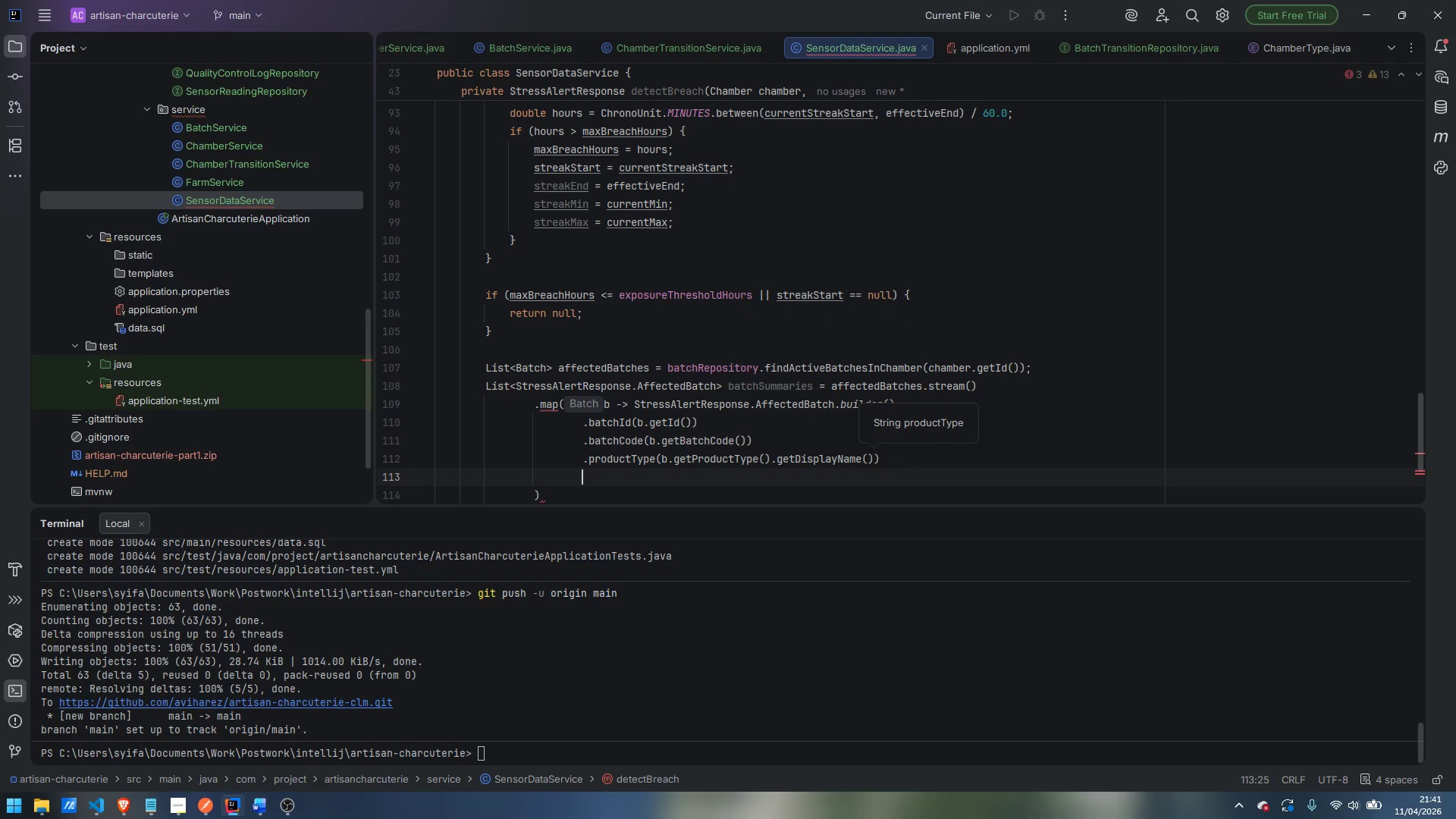 
type(.curent)
key(Backspace)
key(Backspace)
key(Backspace)
type(rentStatus(b.getCurrentStatus)
 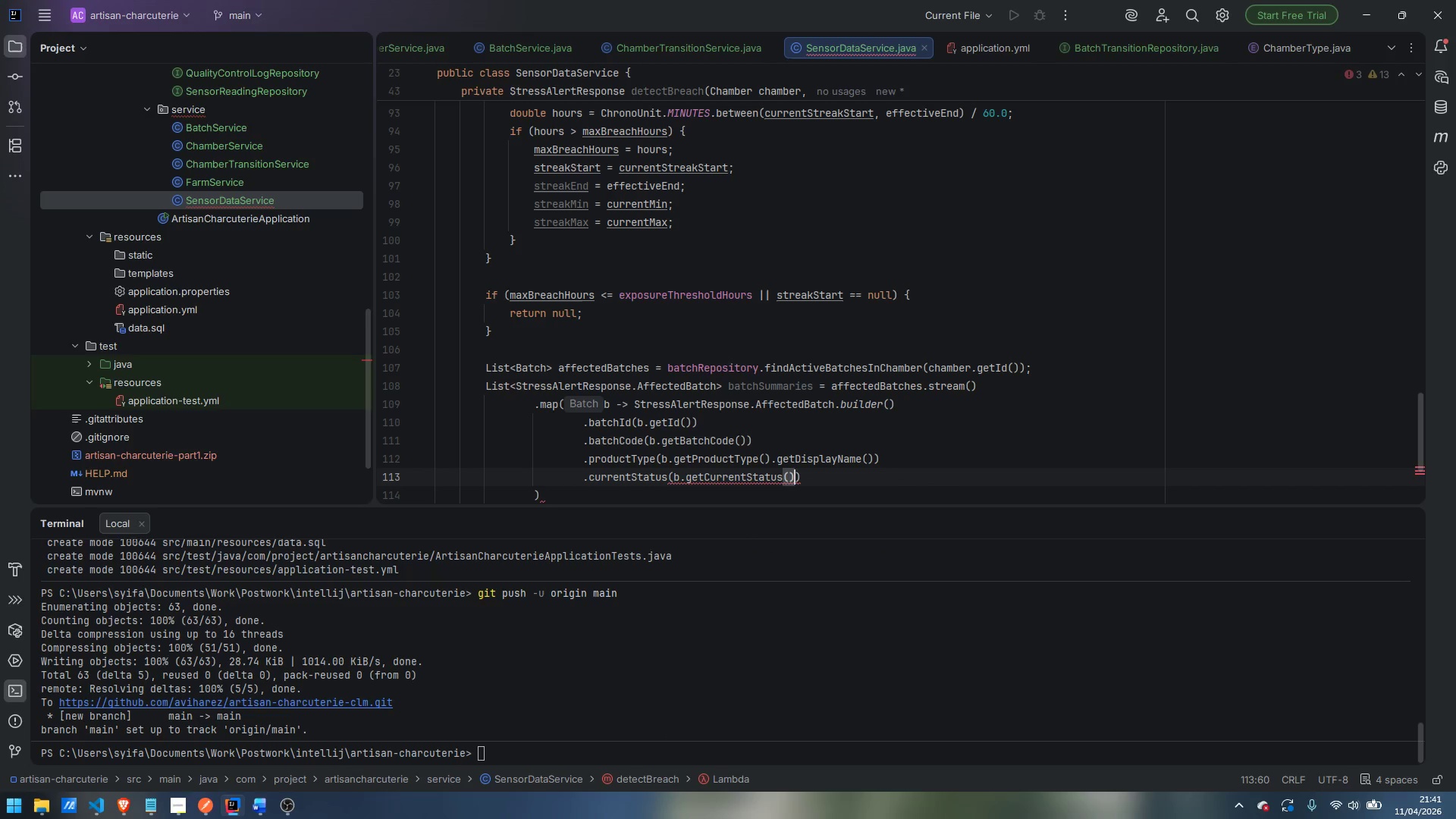 
 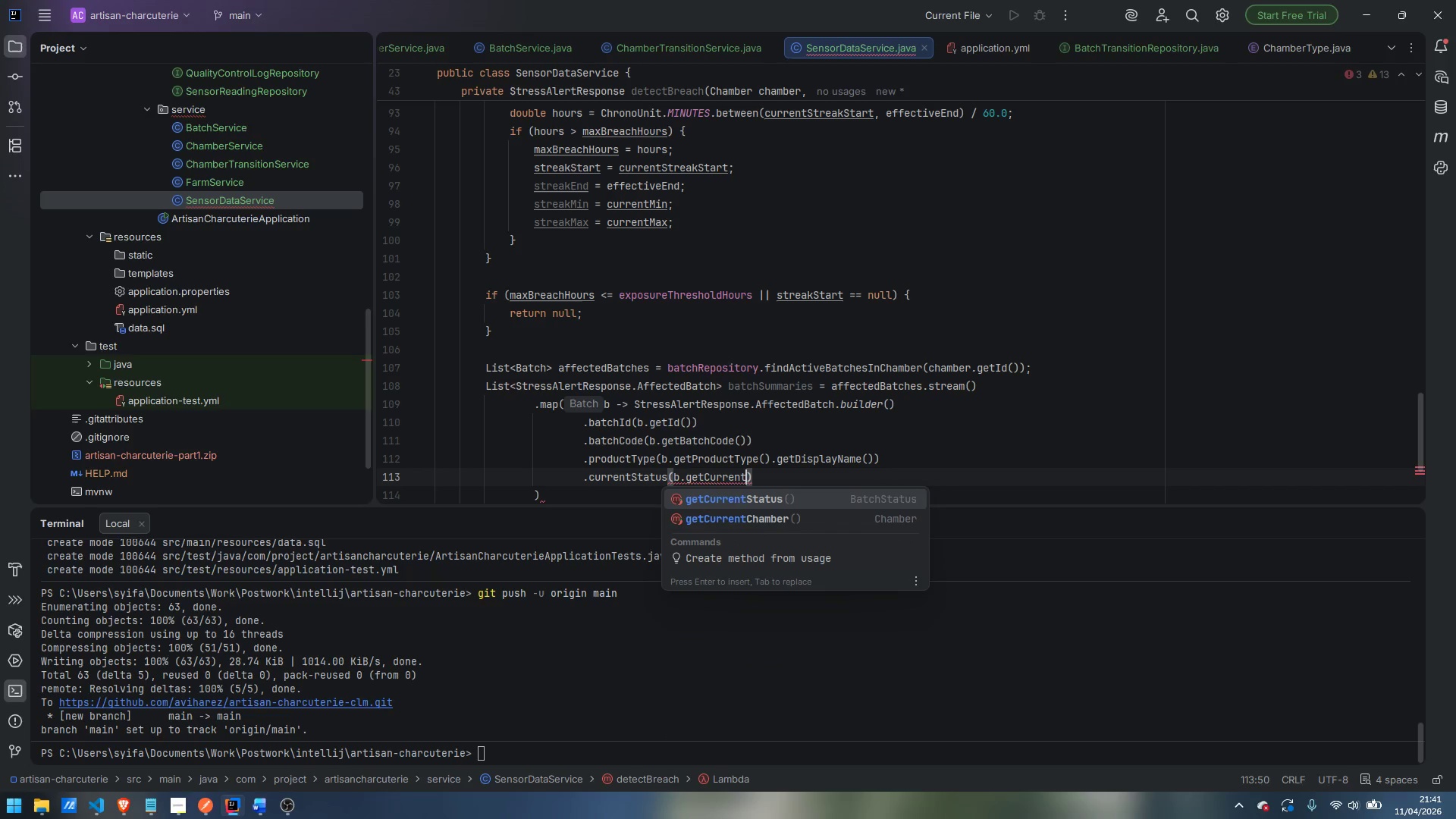 
key(Enter)
 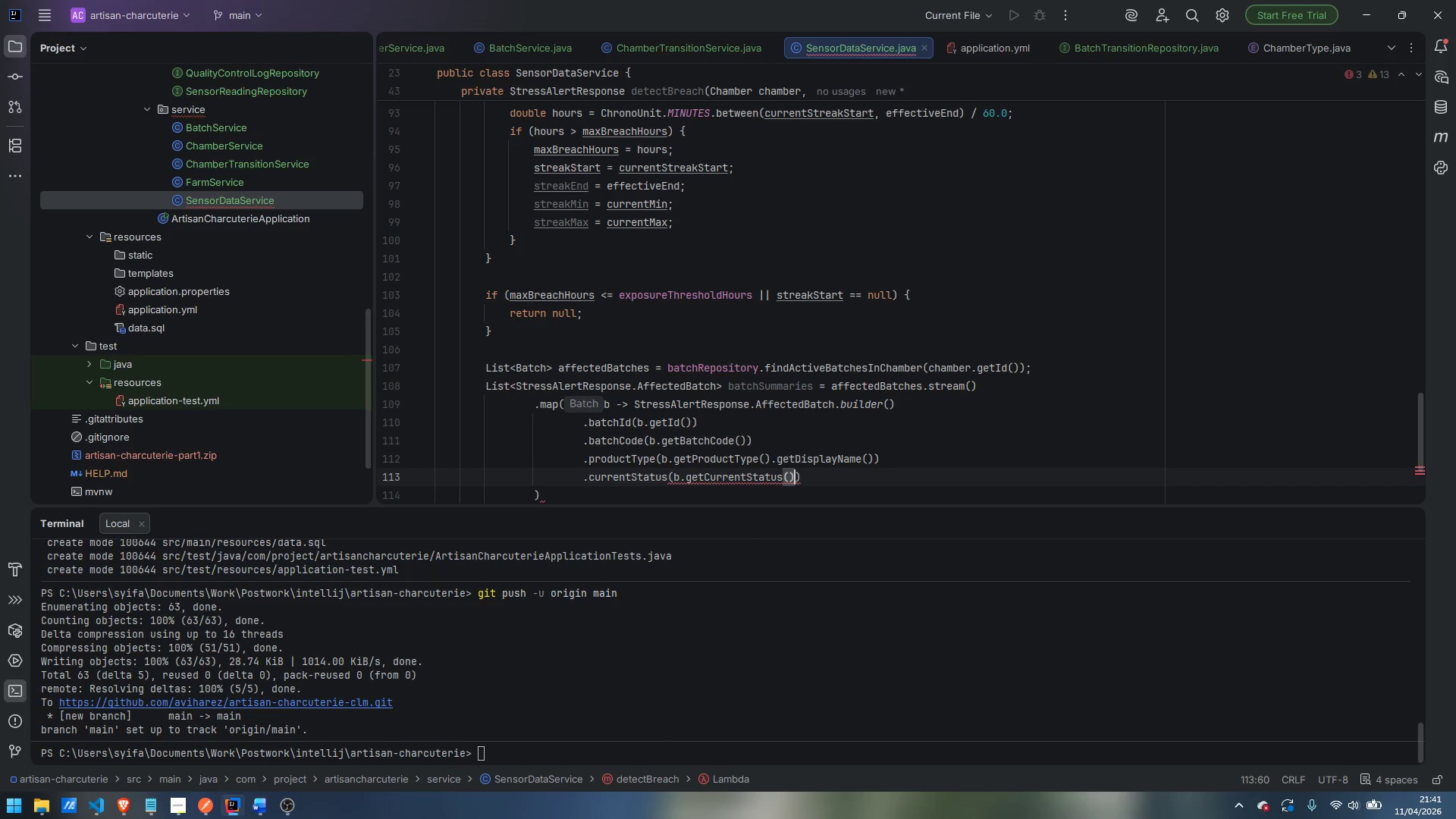 
key(ArrowRight)
 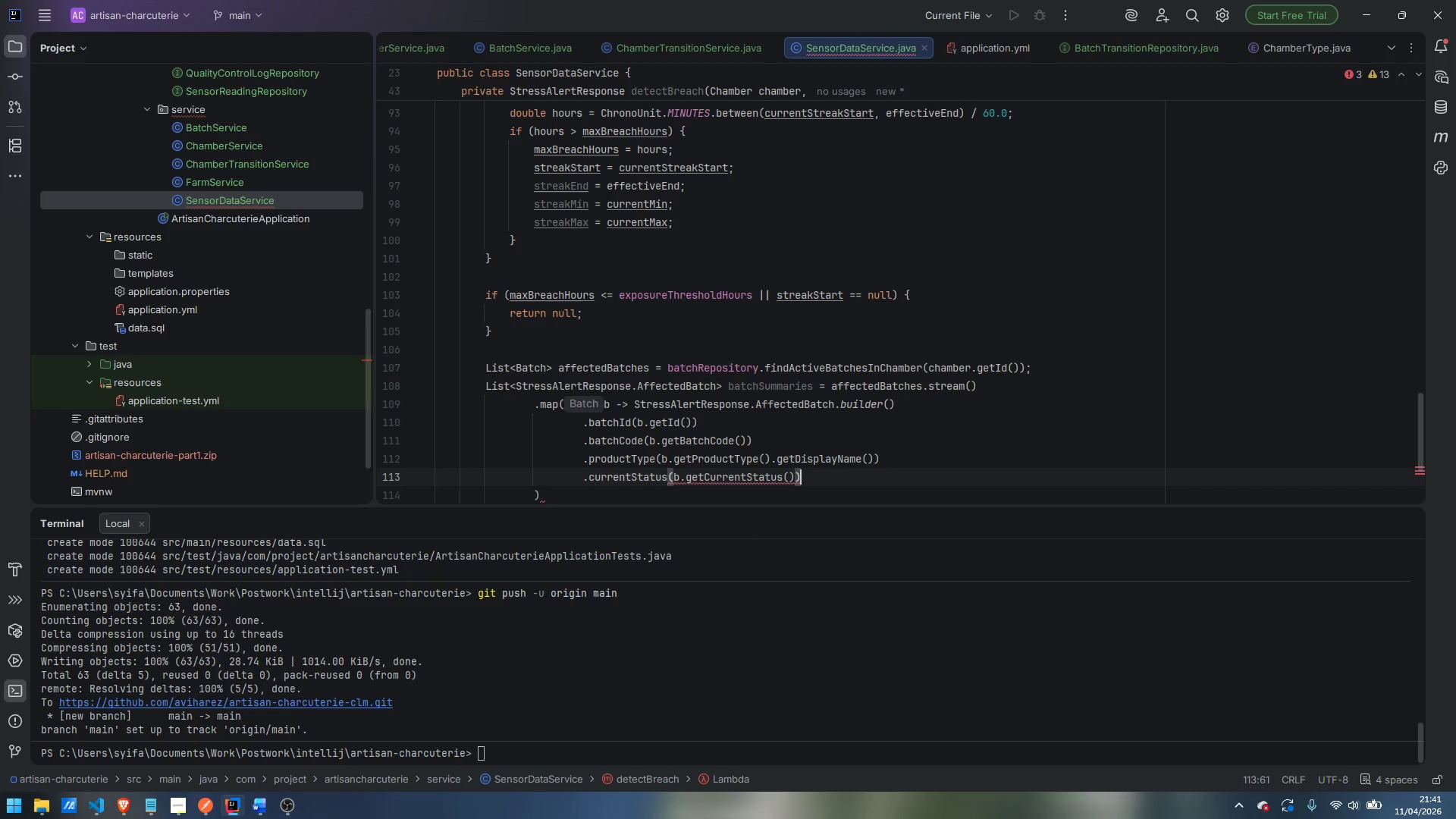 
key(ArrowLeft)
 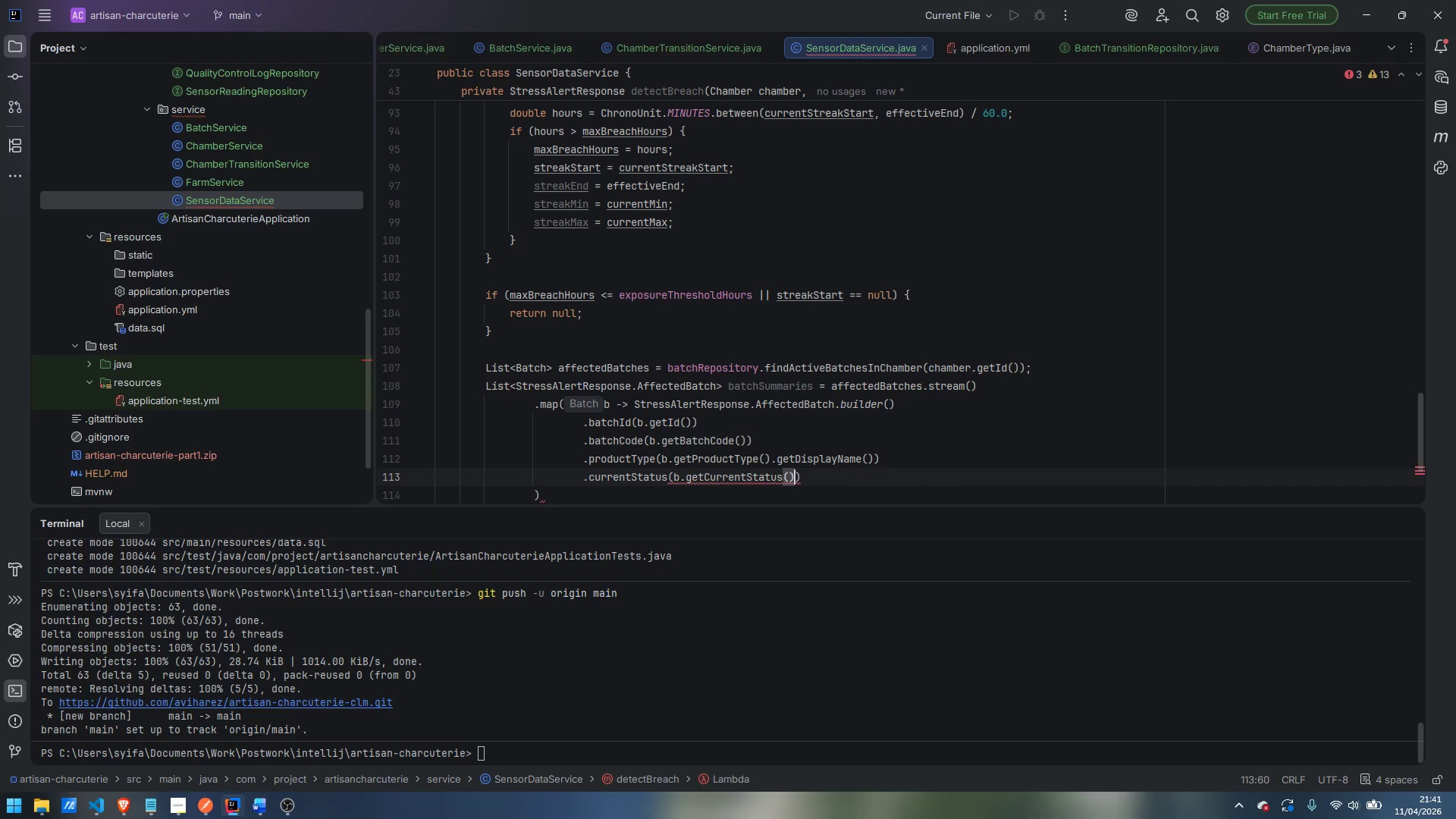 
type(.get)
 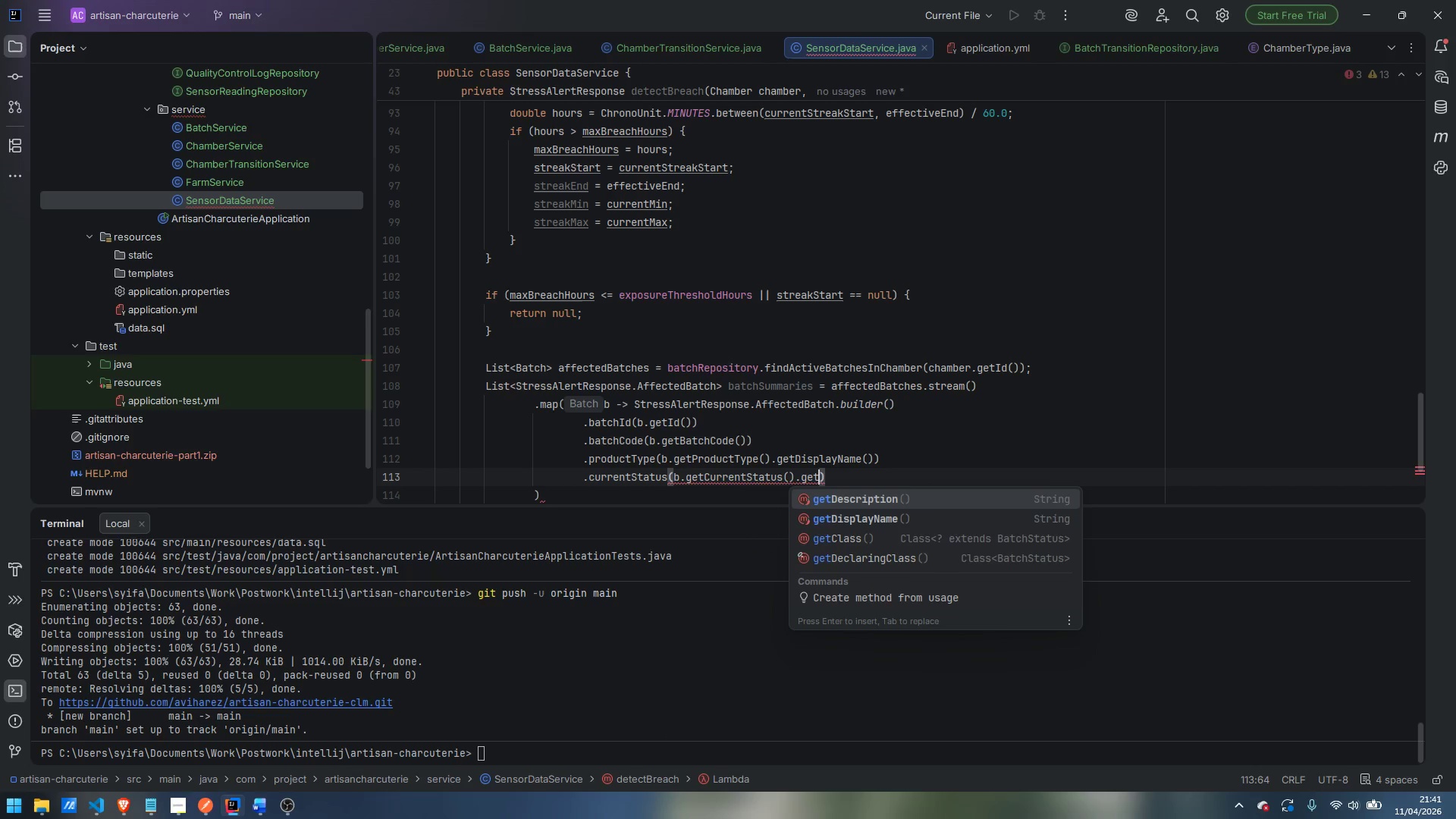 
key(ArrowDown)
 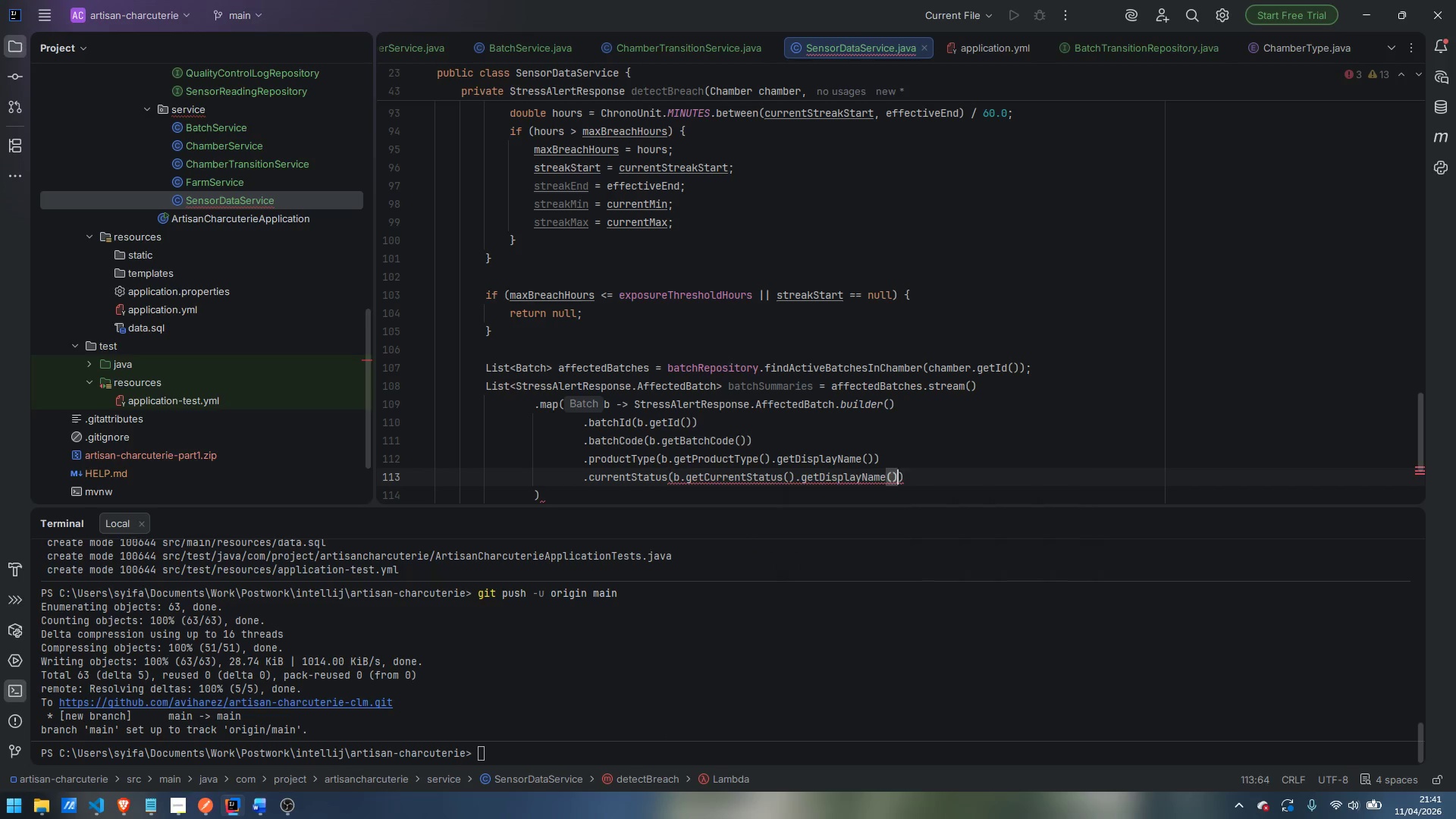 
key(Enter)
 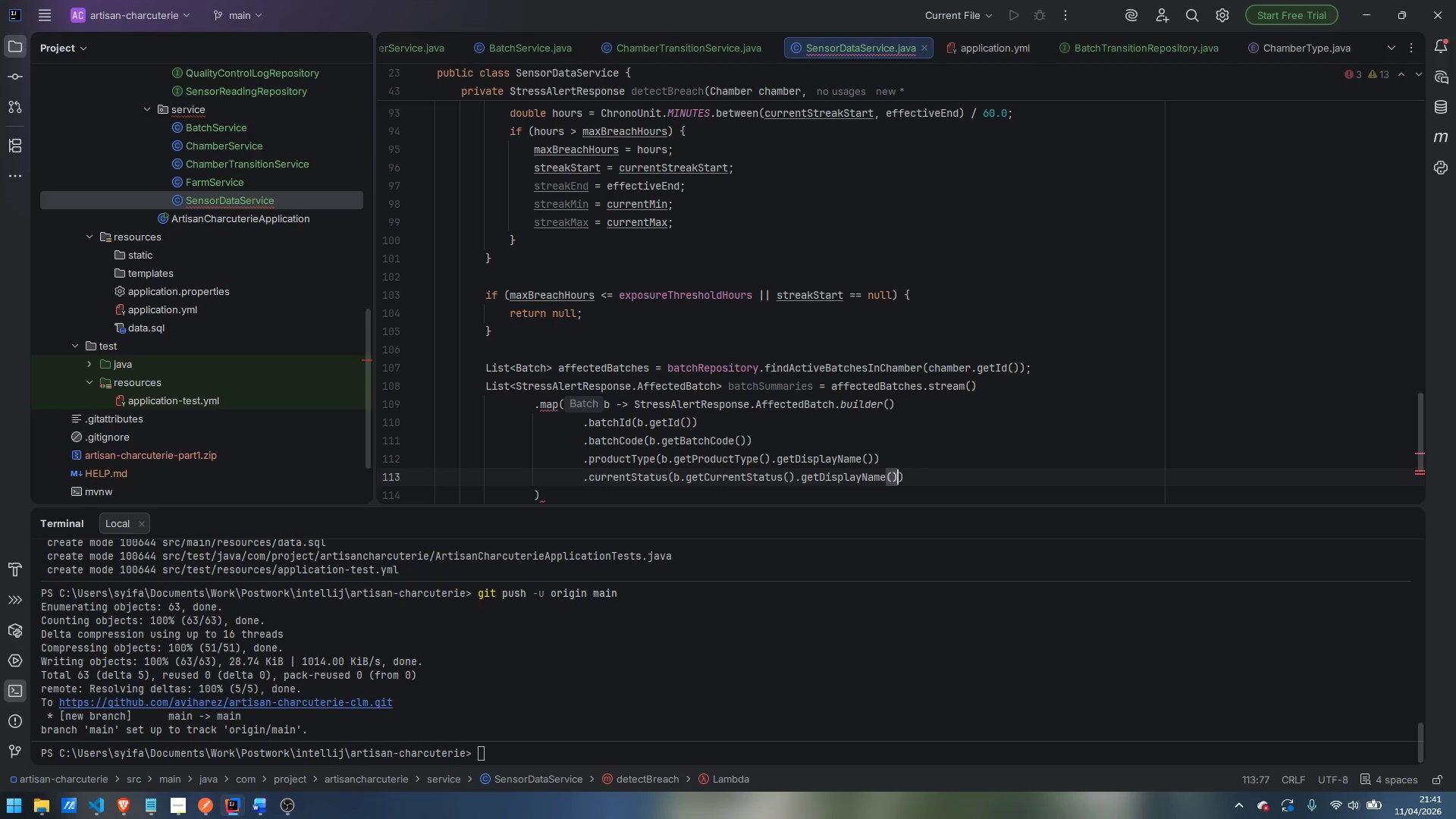 
key(ArrowRight)
 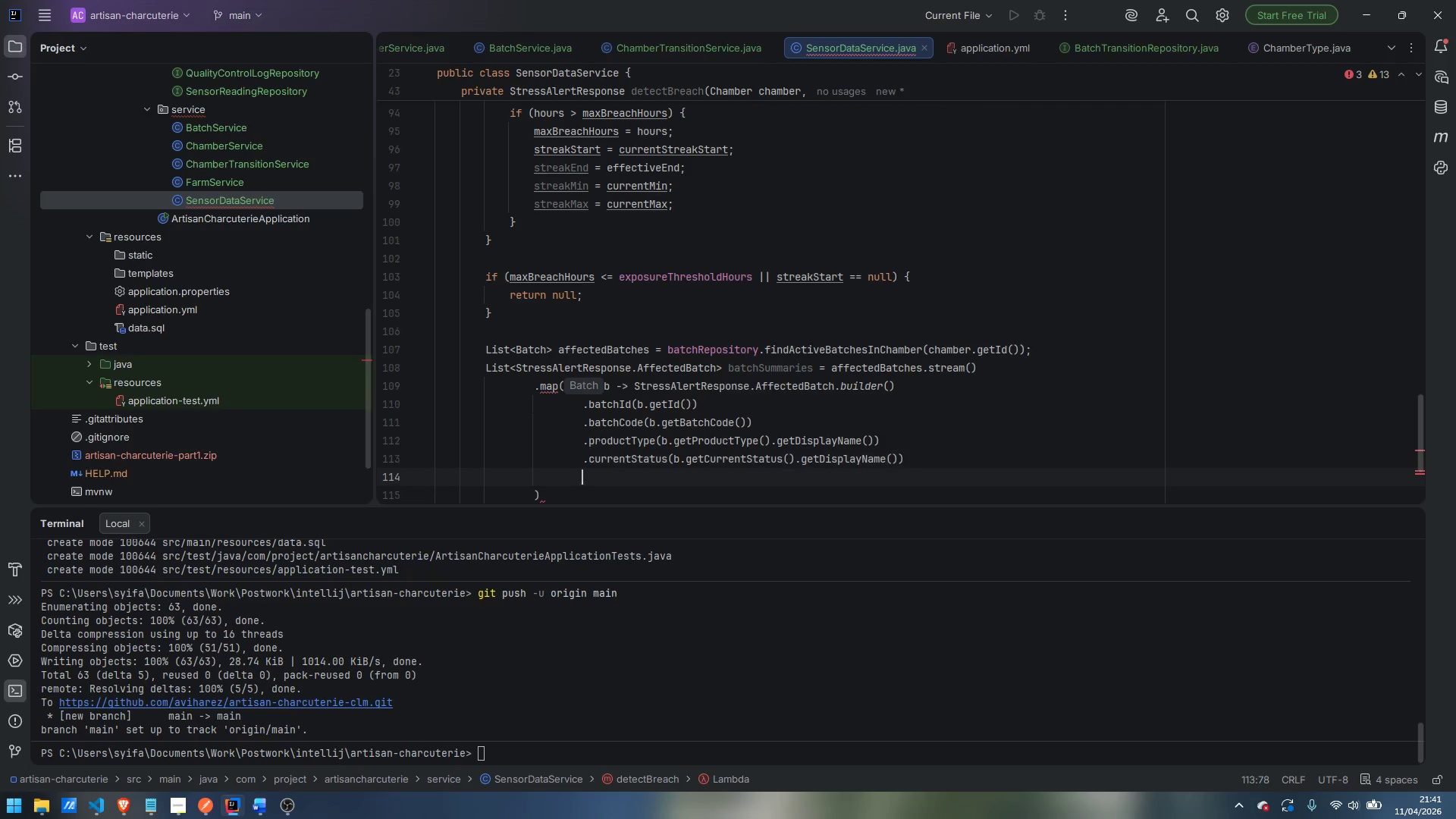 
key(Enter)
 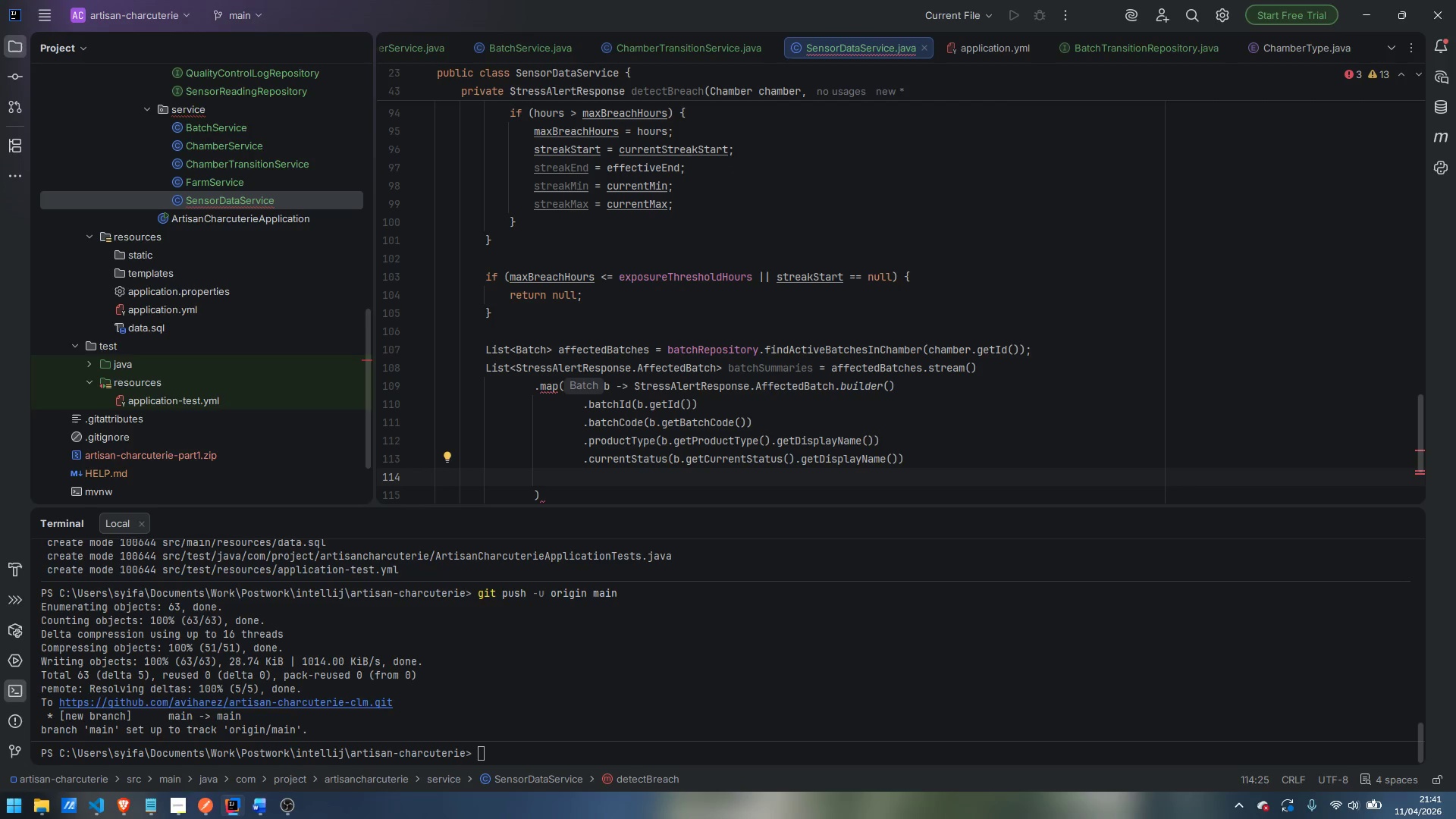 
type(.build)
 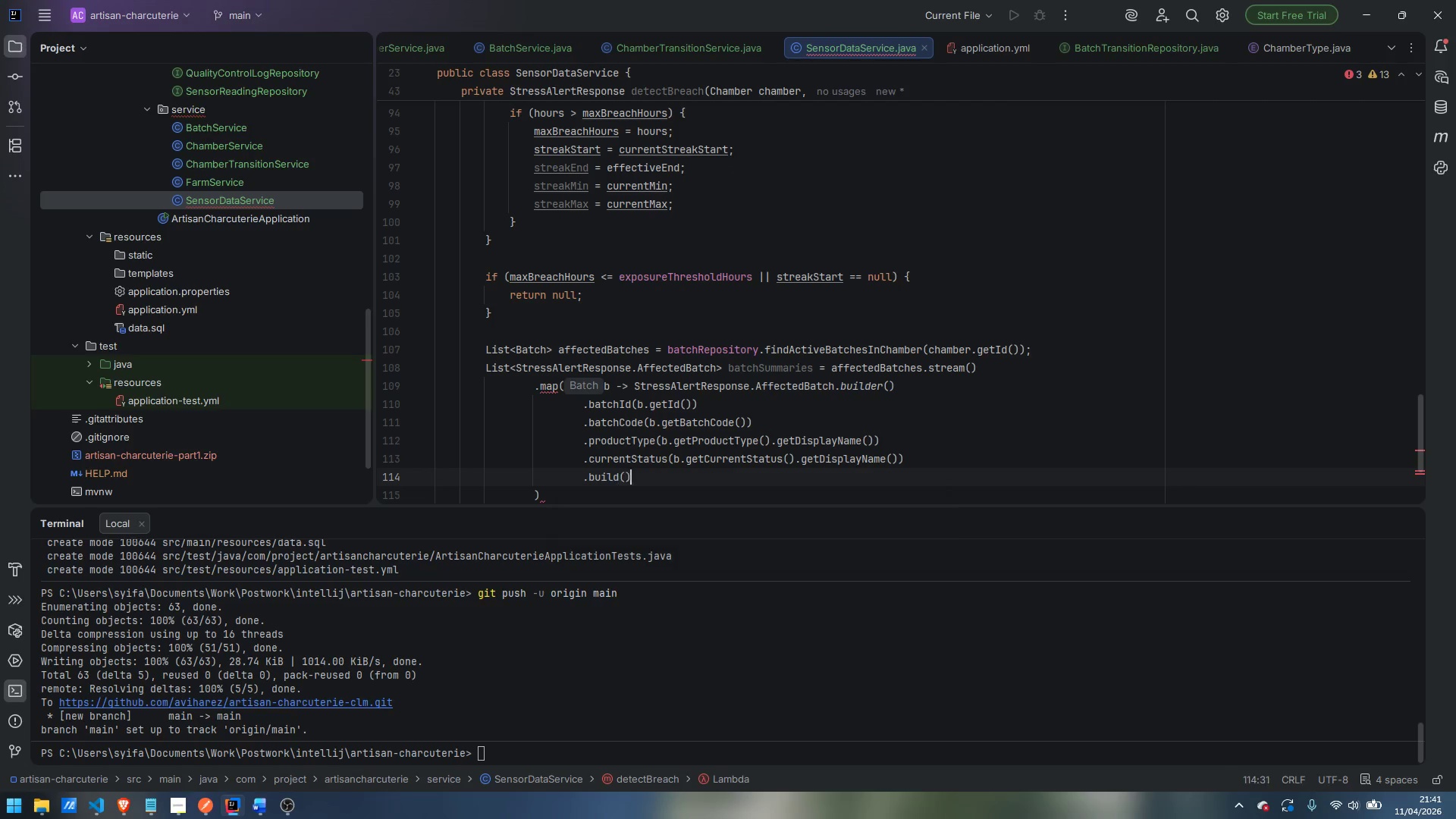 
key(Enter)
 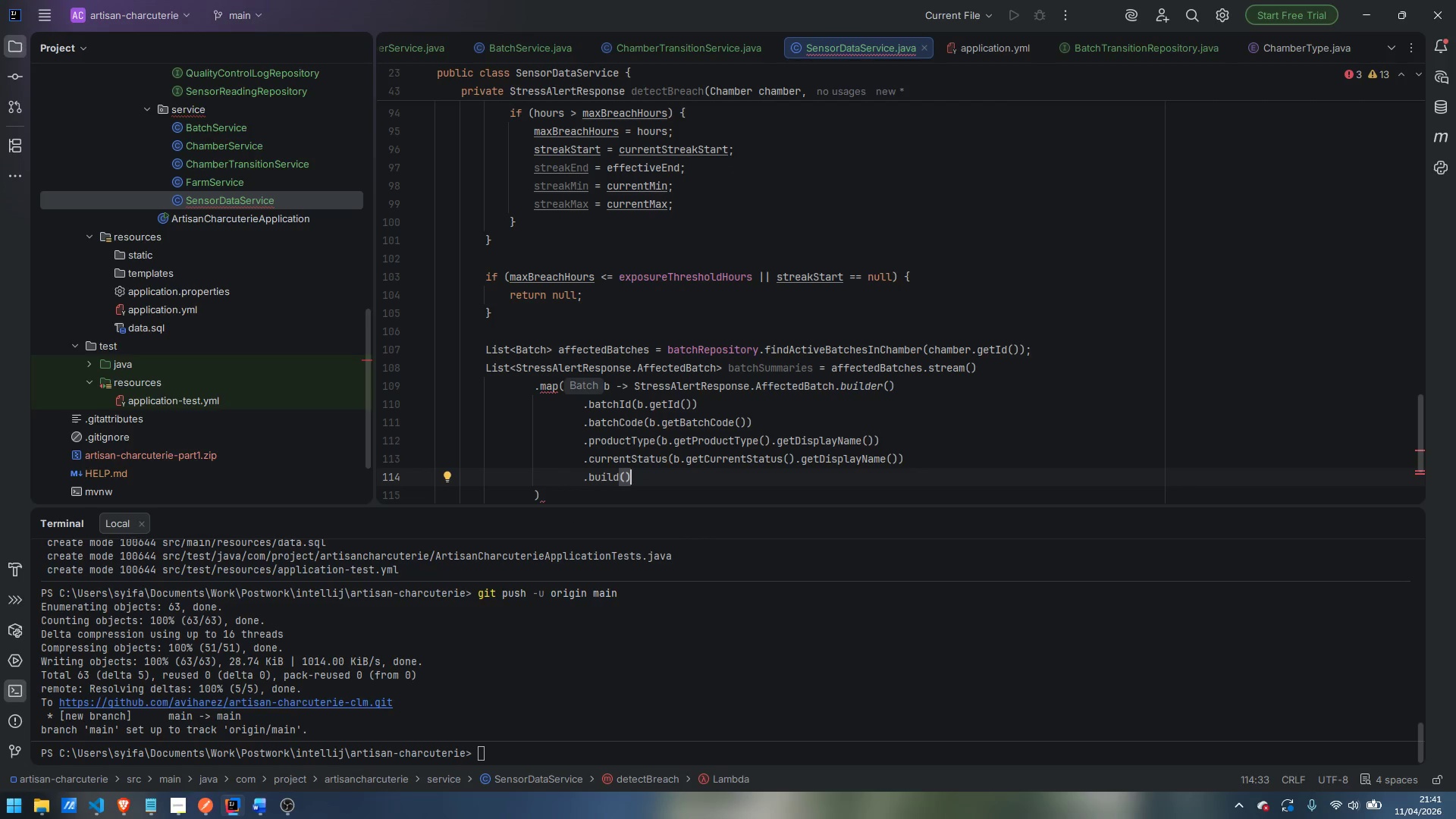 
key(ArrowDown)
 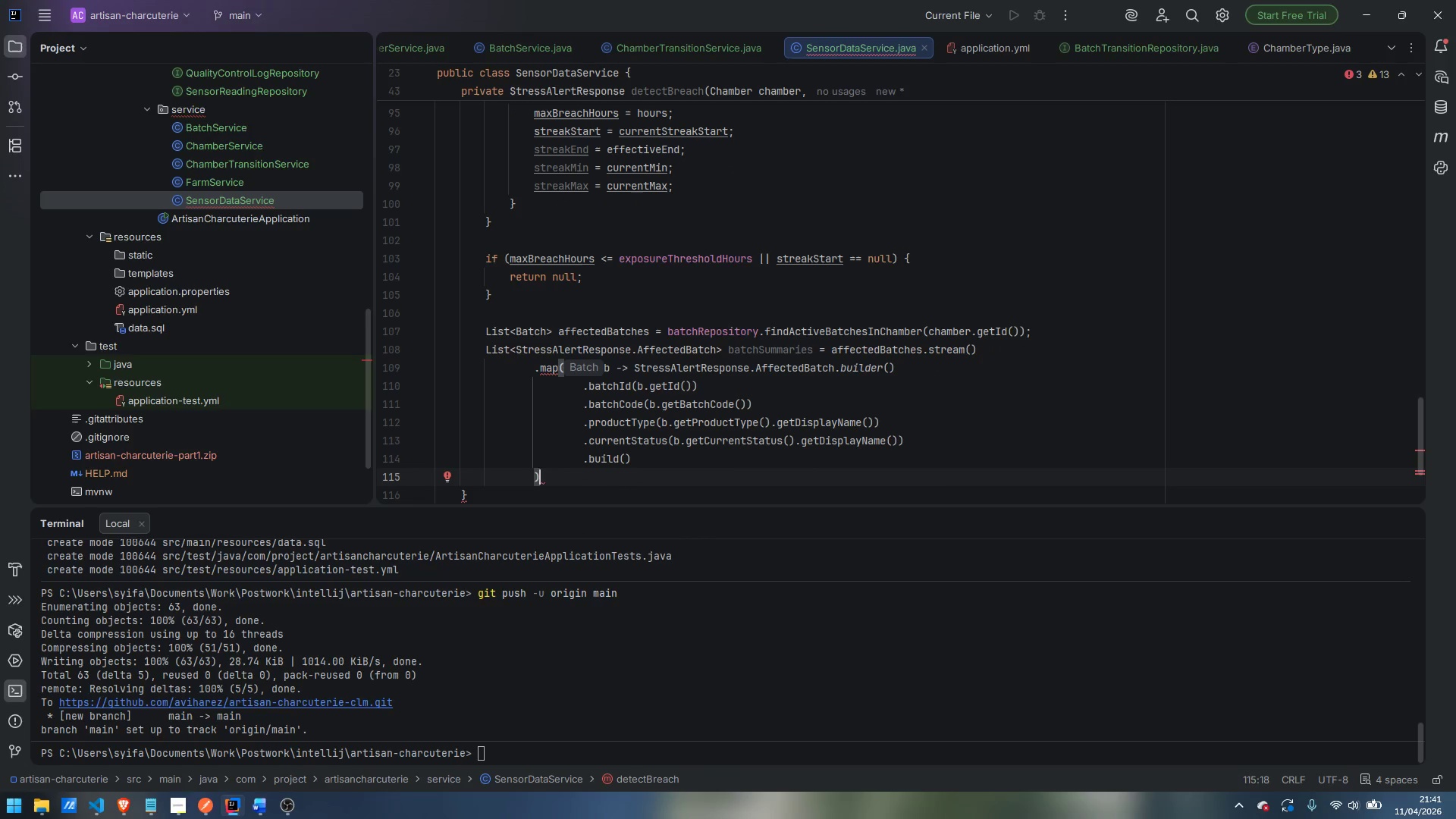 
key(ArrowLeft)
 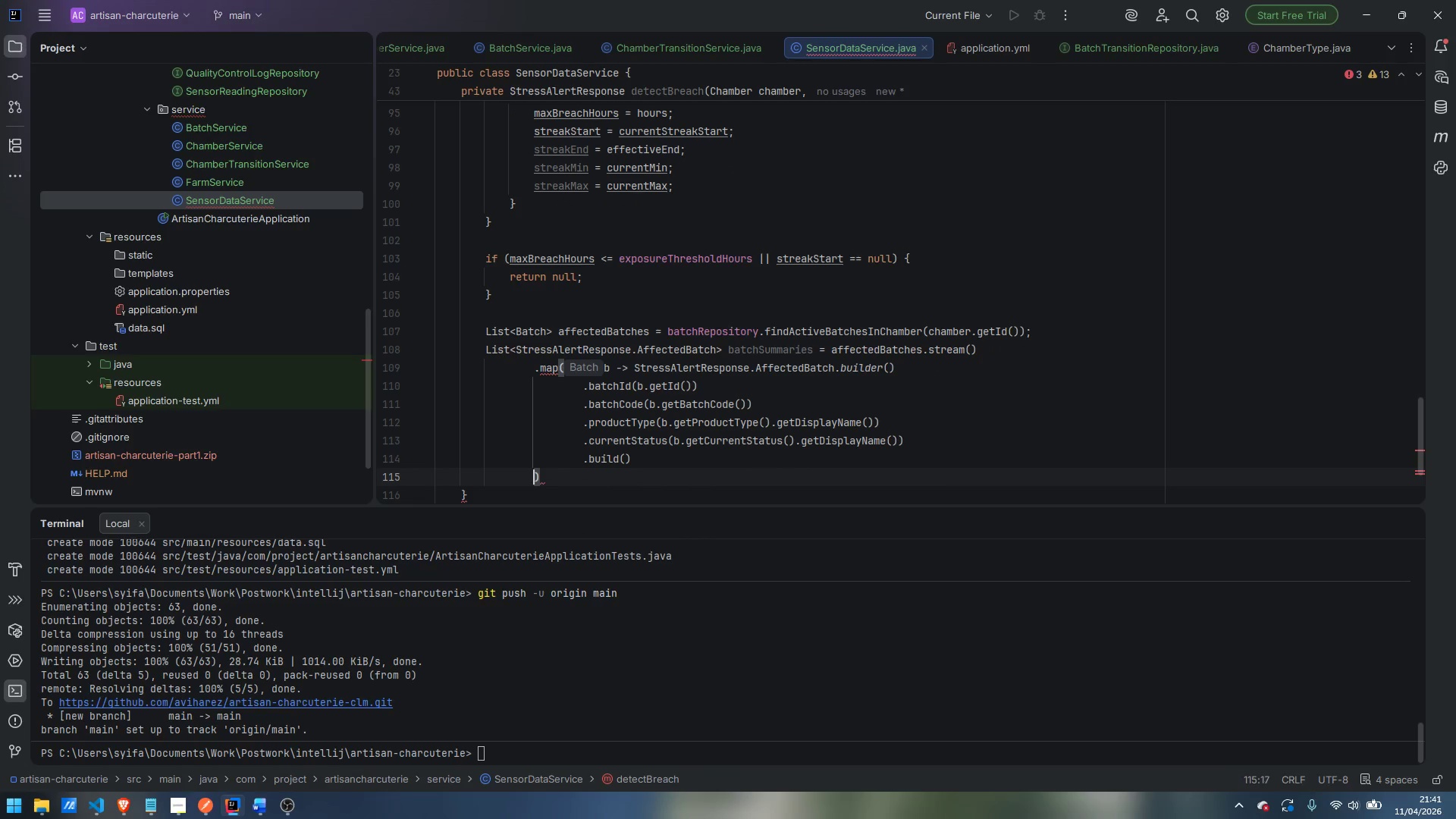 
key(Control+ControlLeft)
 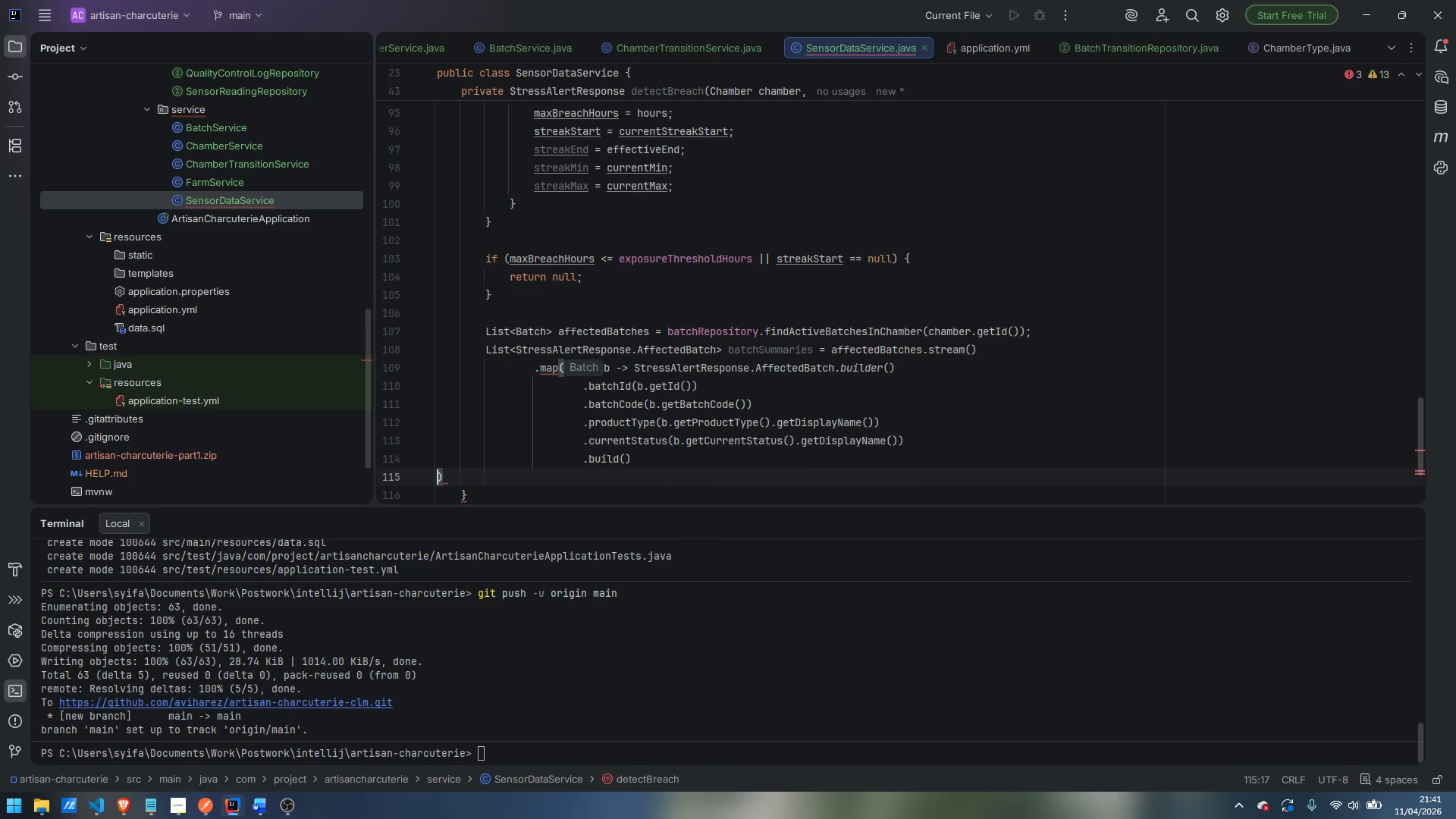 
key(Control+Backspace)
 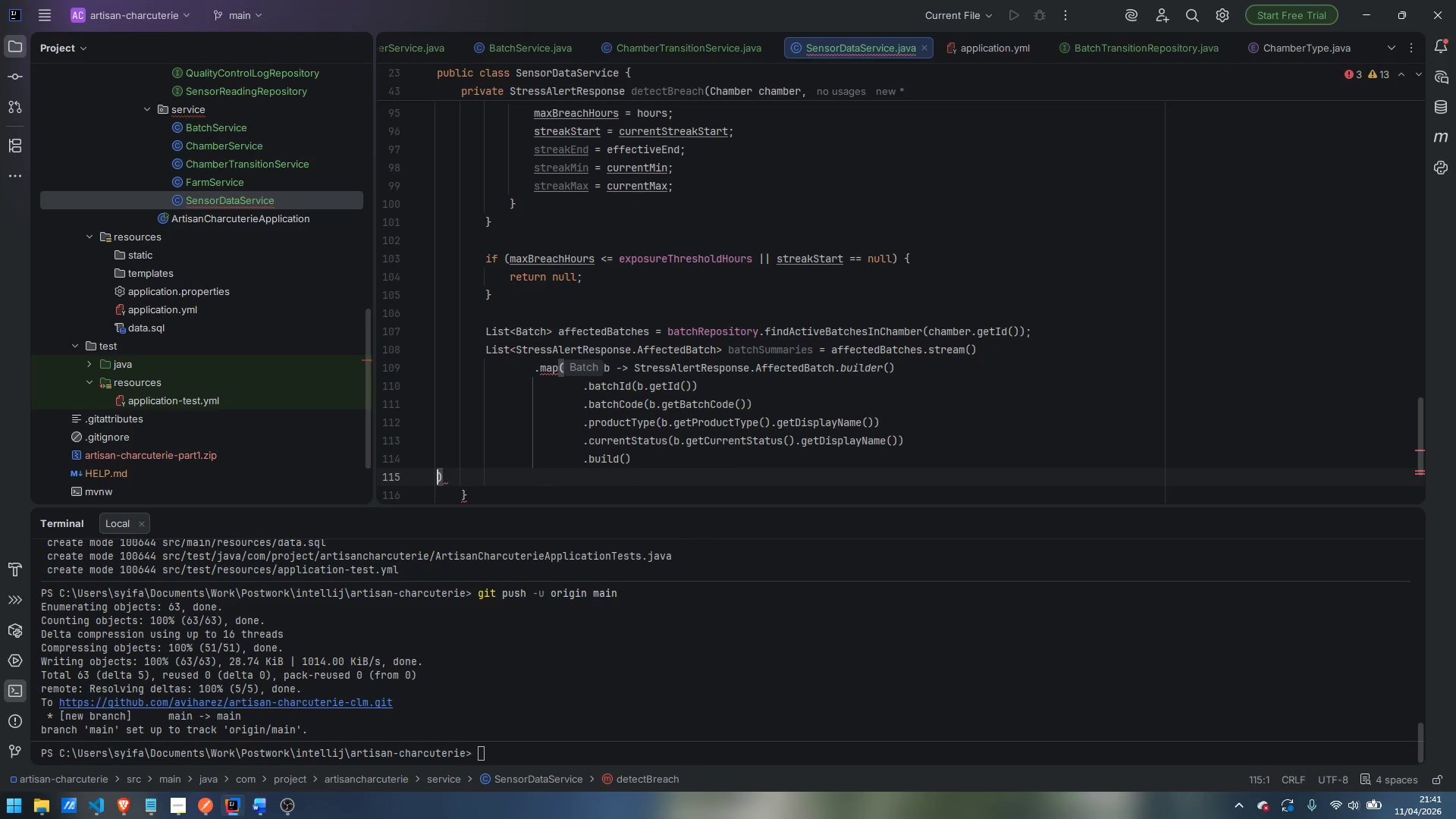 
key(Backspace)
 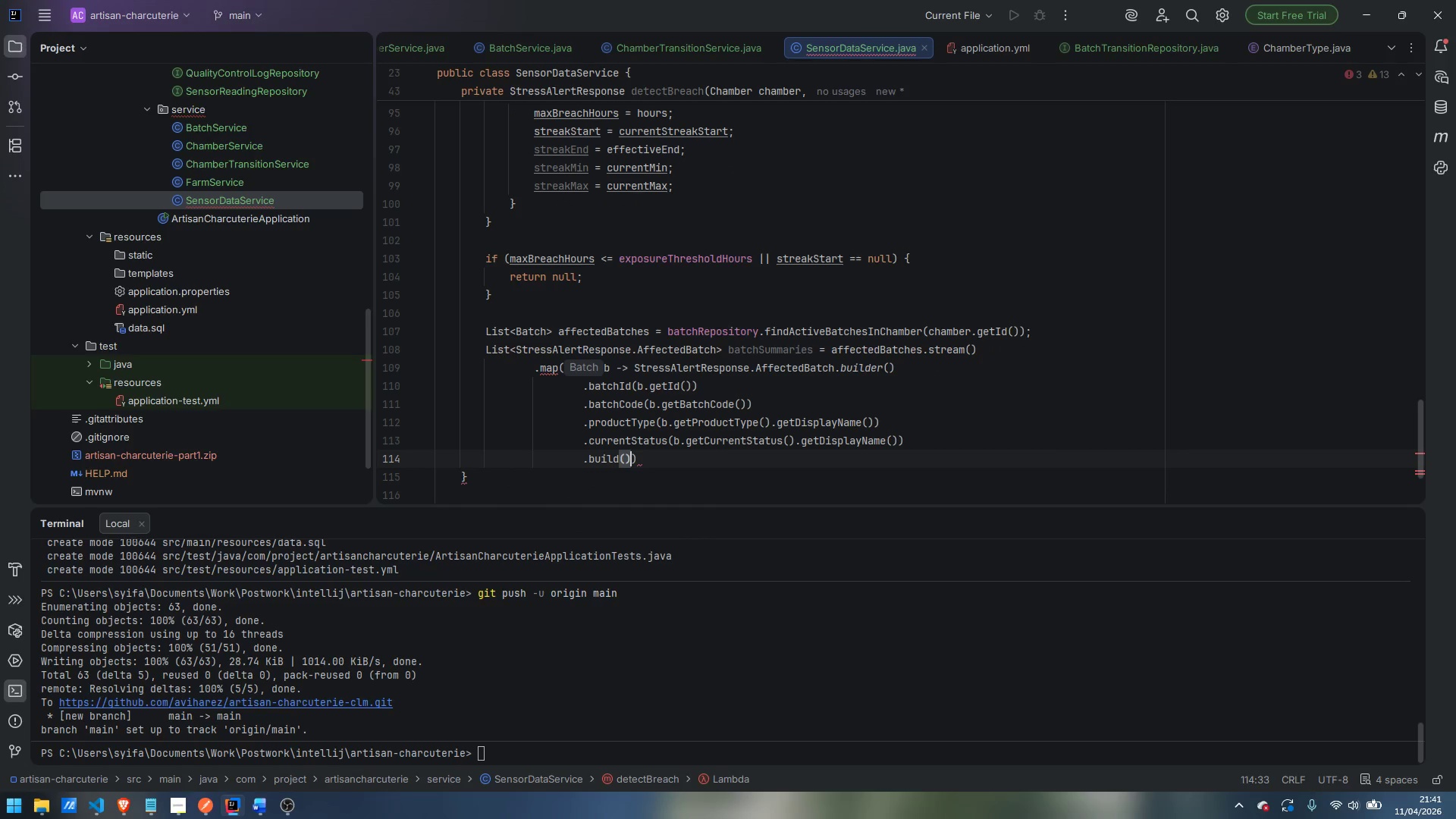 
key(ArrowRight)
 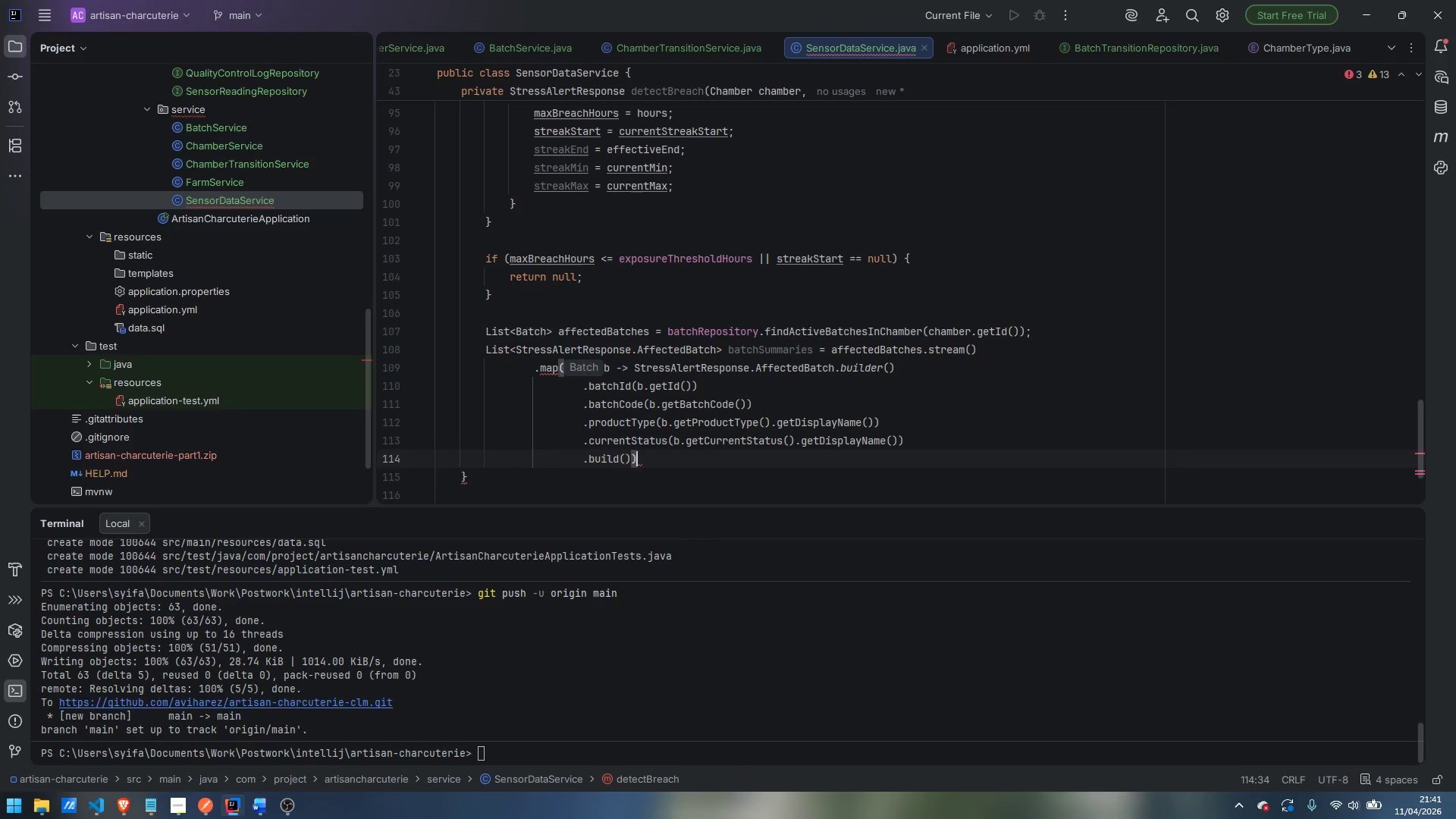 
key(Enter)
 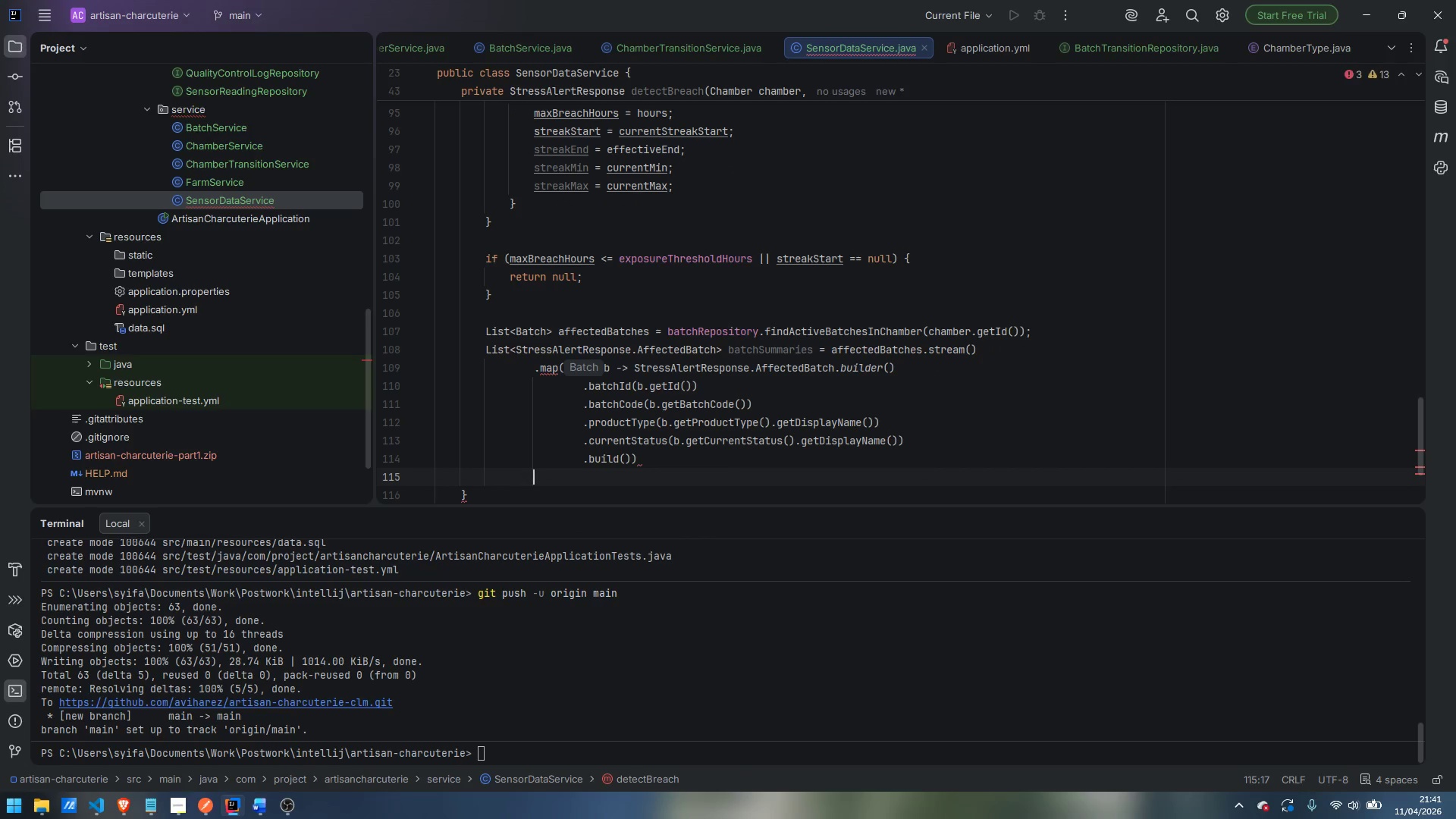 
type(.toList)
 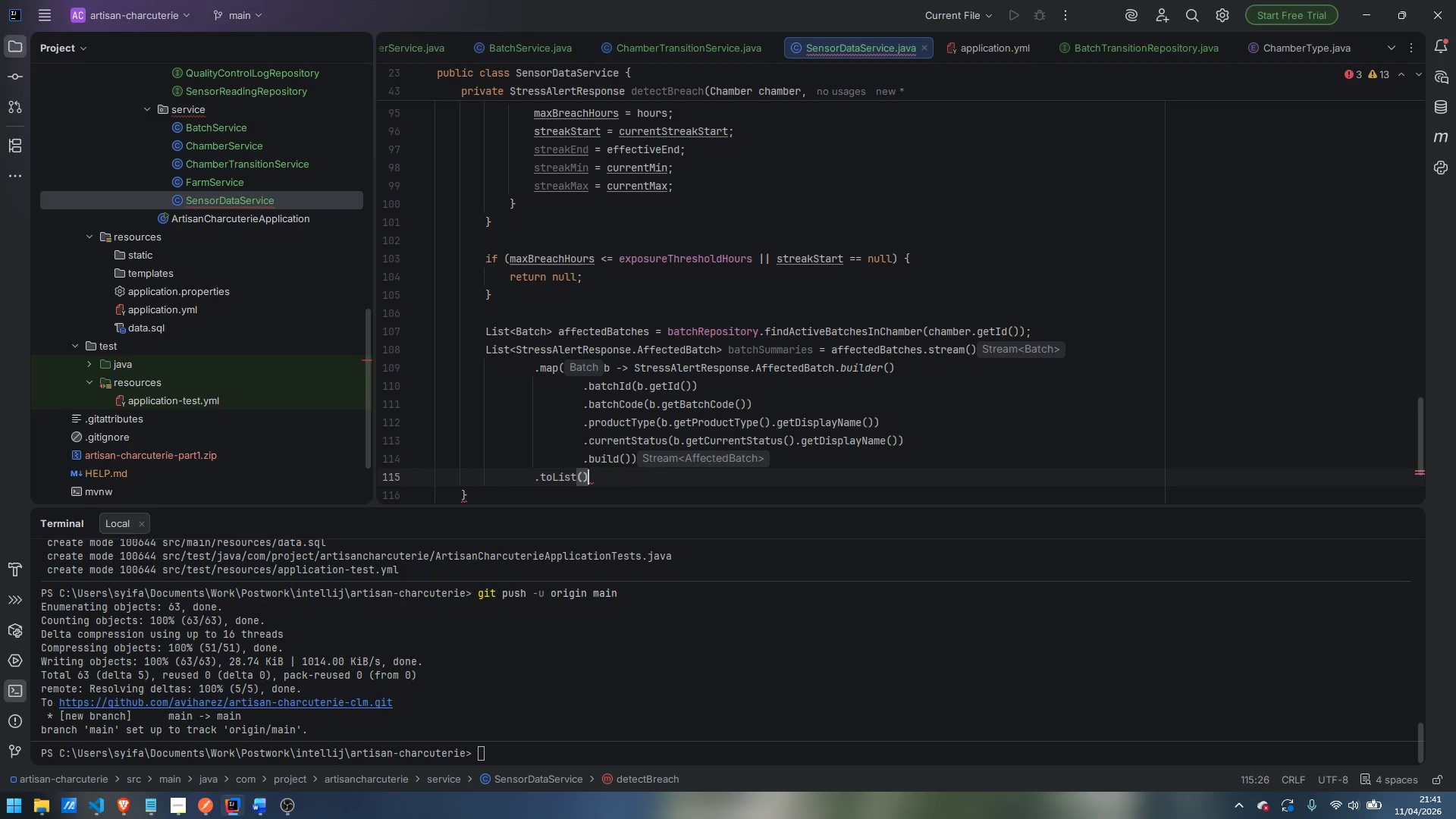 
 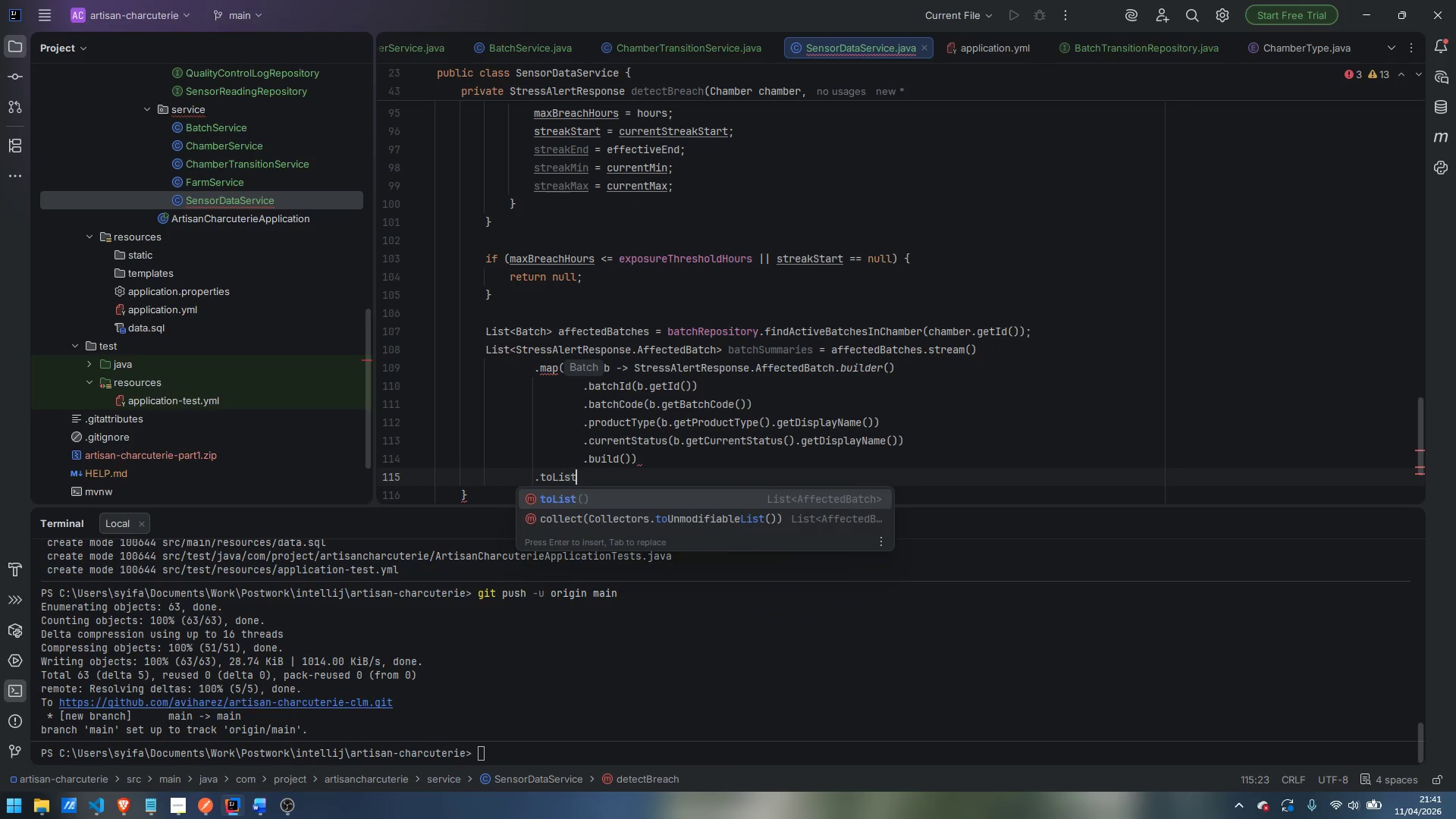 
key(Enter)
 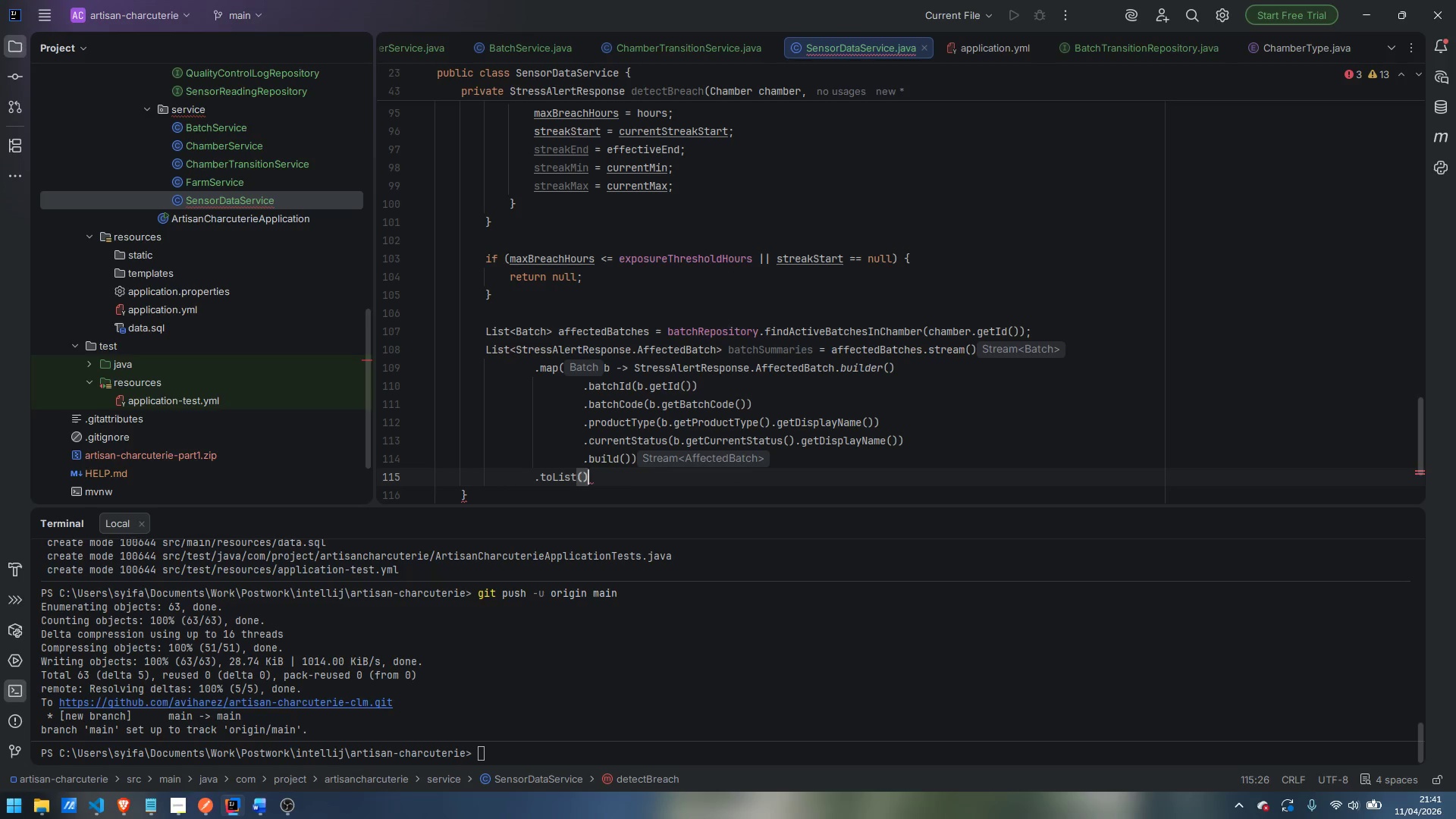 
key(Semicolon)
 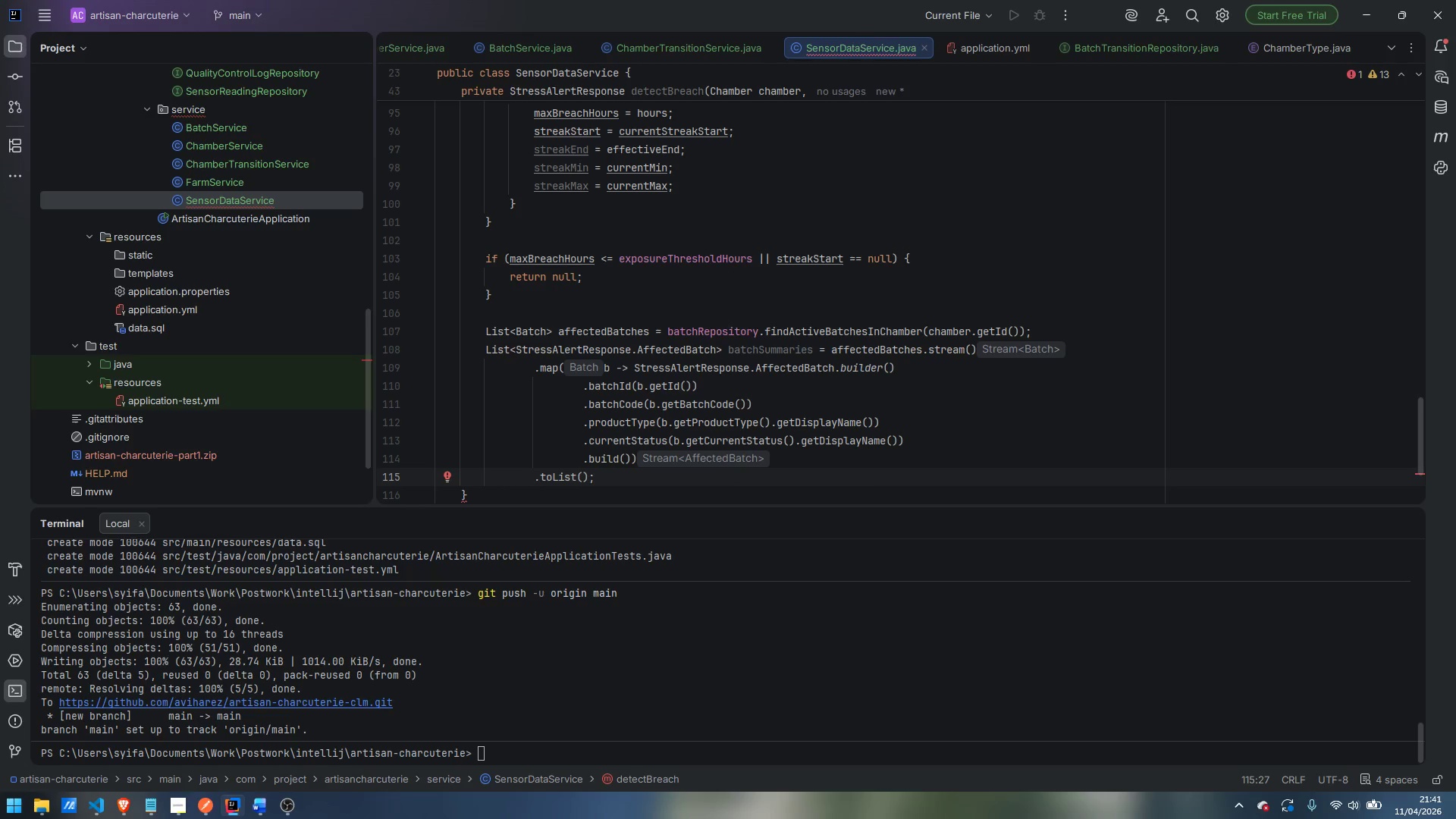 
key(Enter)
 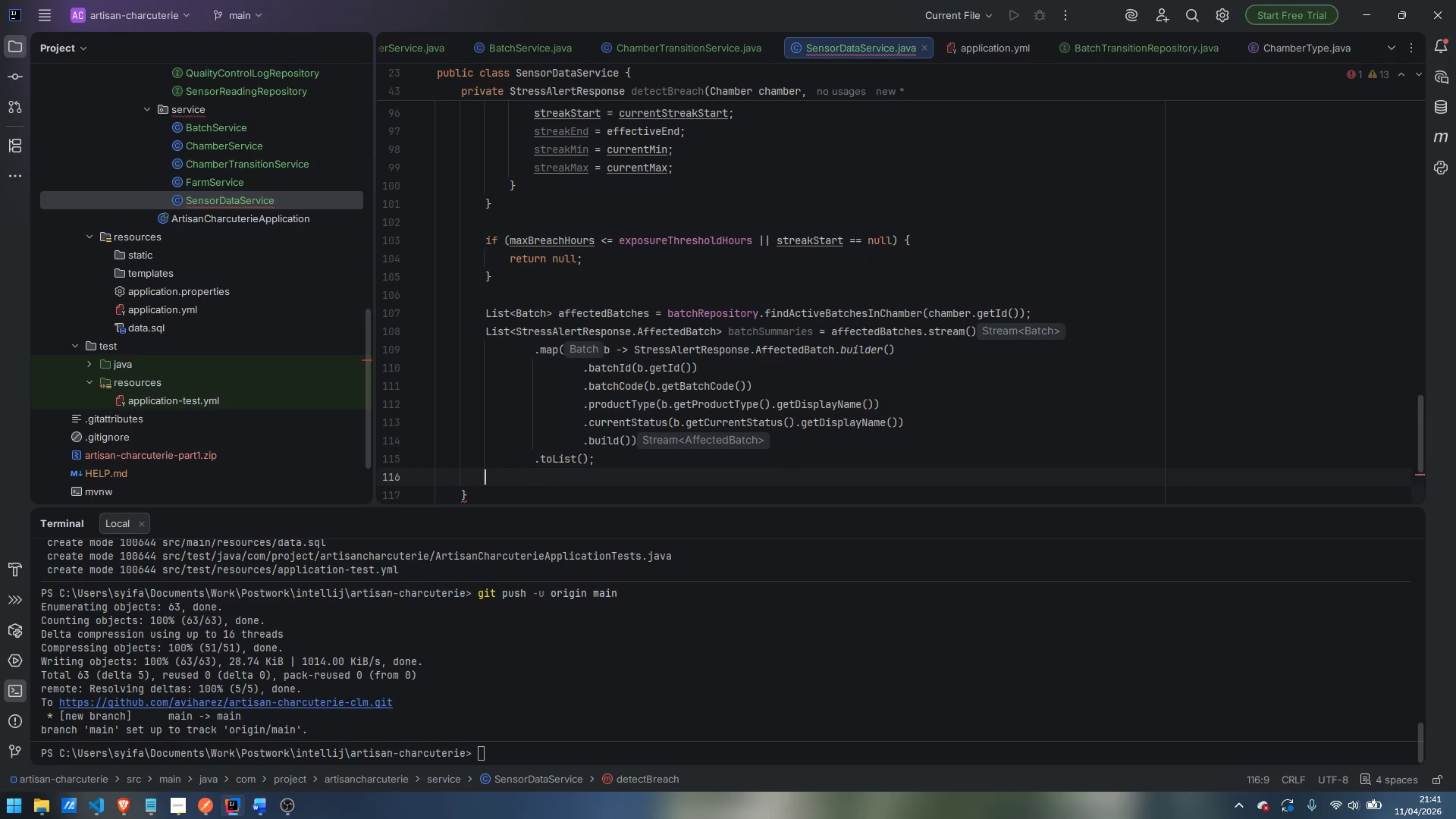 
key(Enter)
 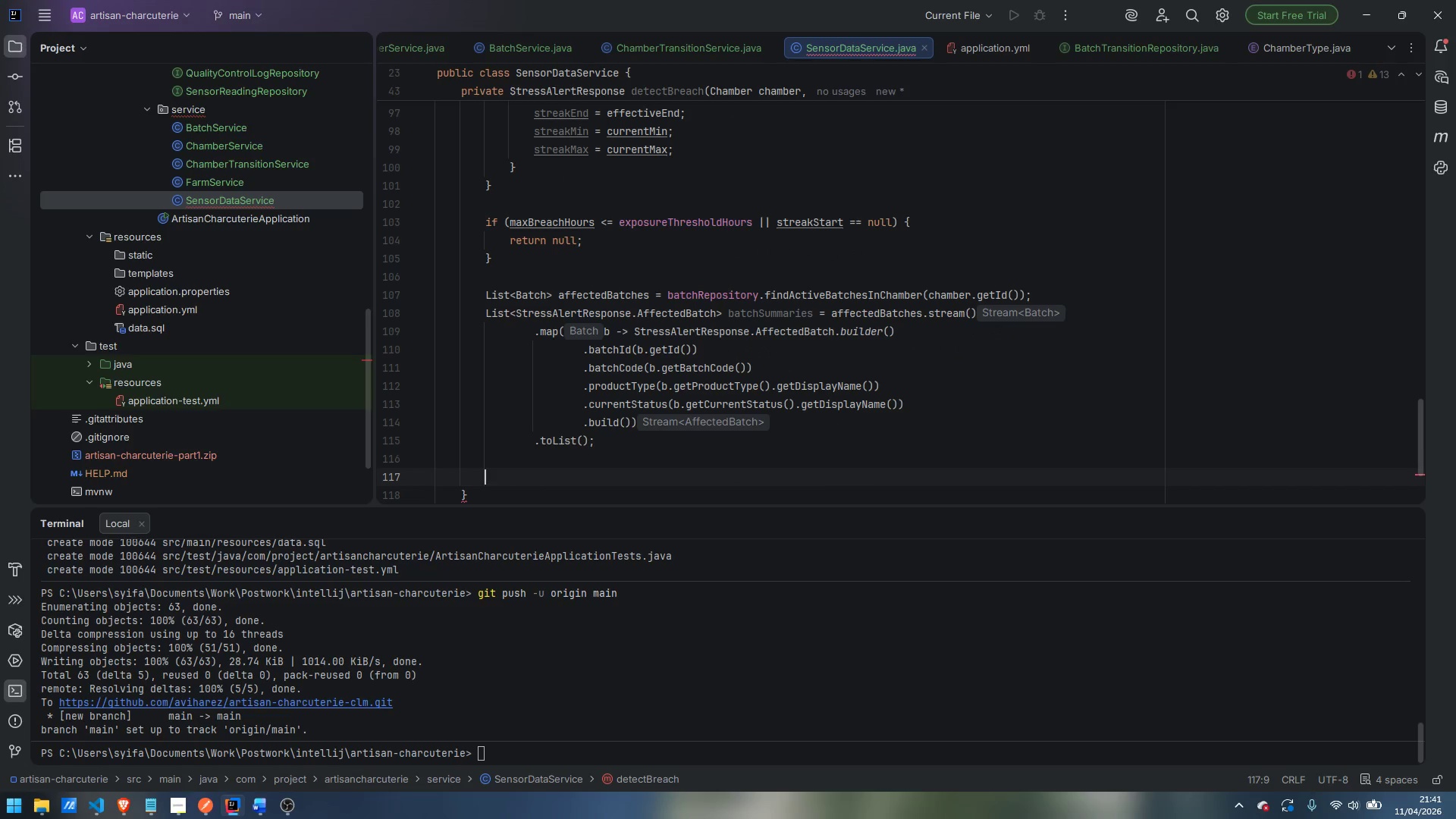 
type(return StressAlertResponse.builder)
 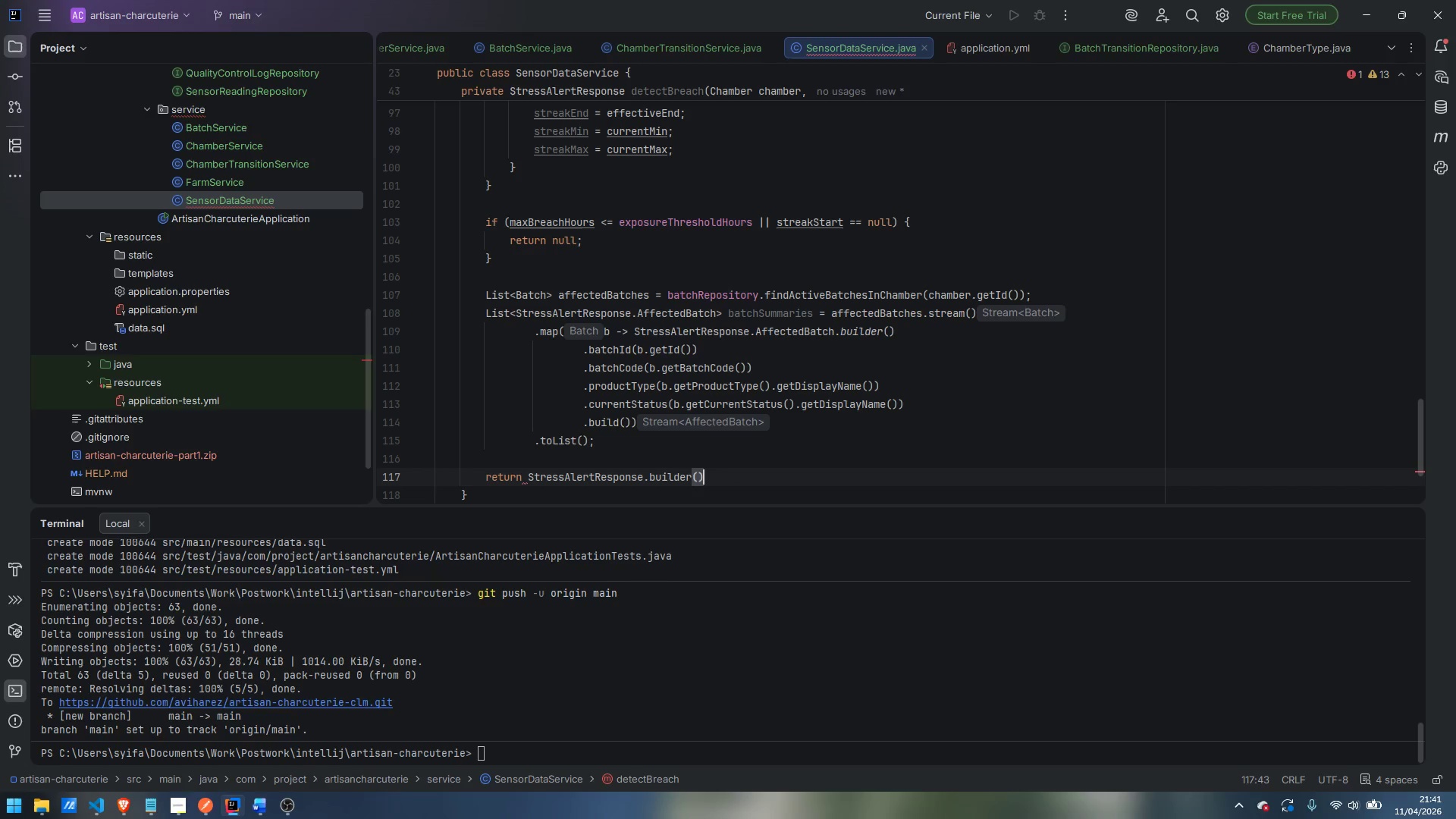 
key(Enter)
 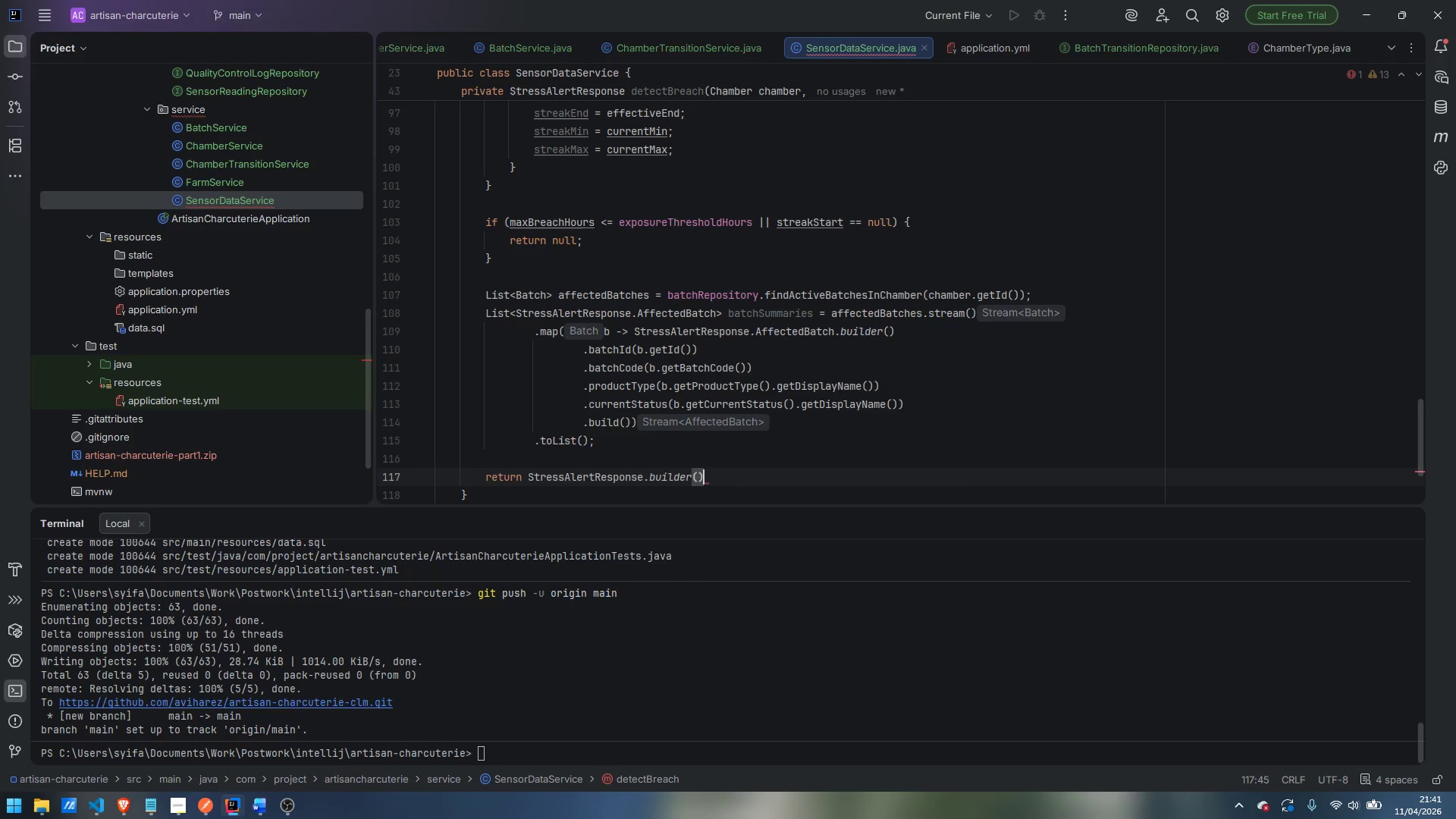 
key(Enter)
 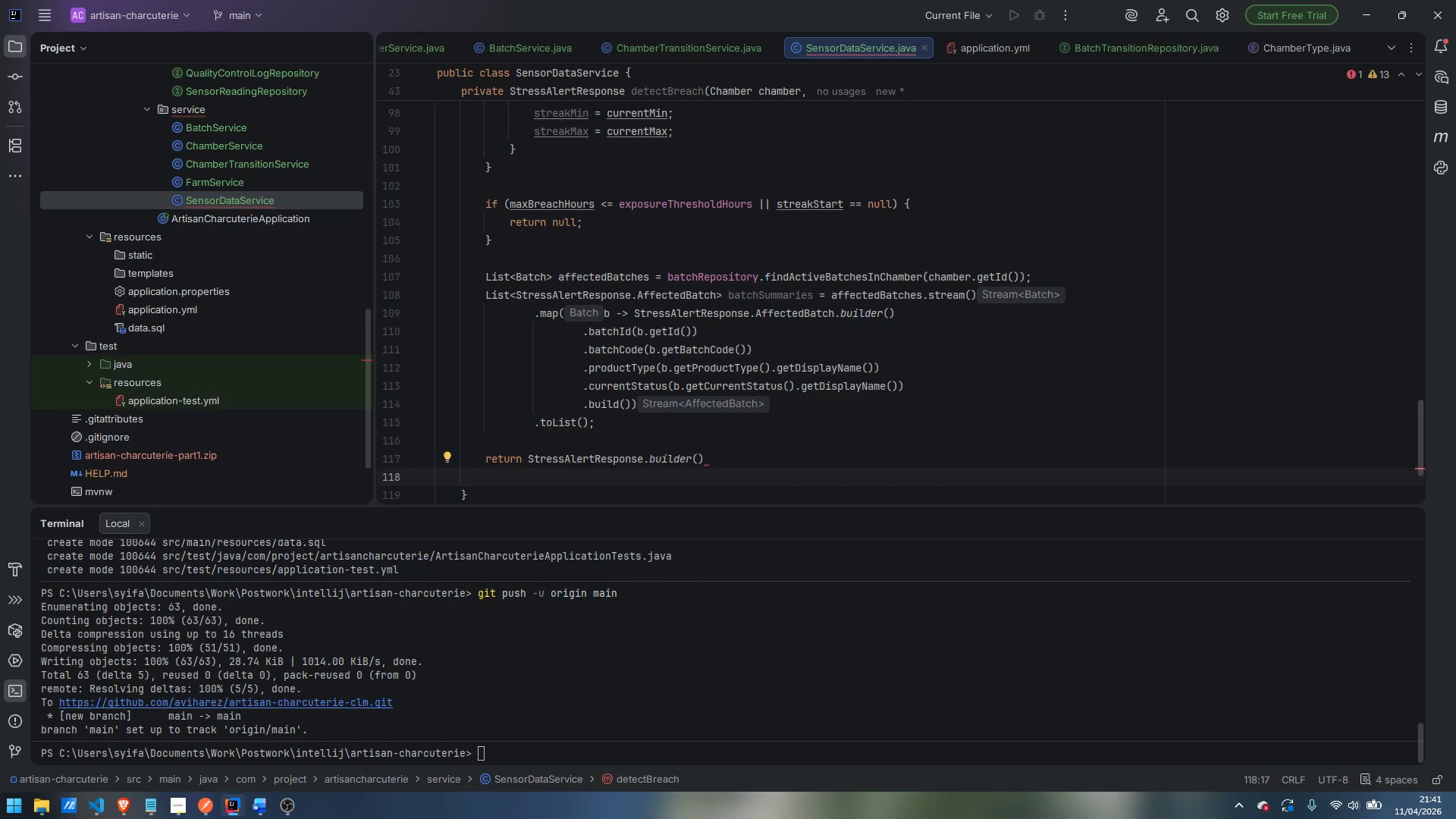 
type(.alertId)
 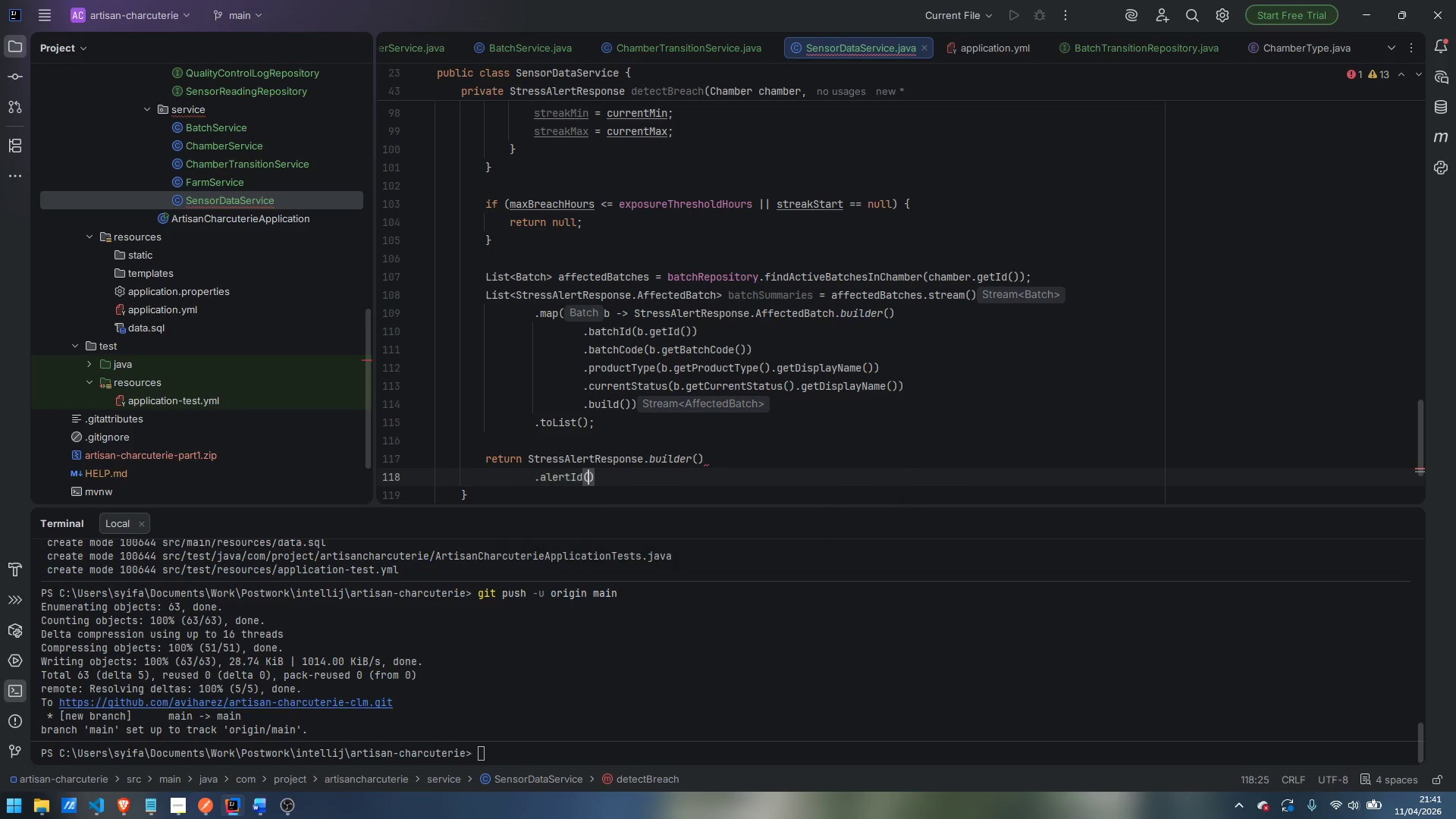 
key(Enter)
 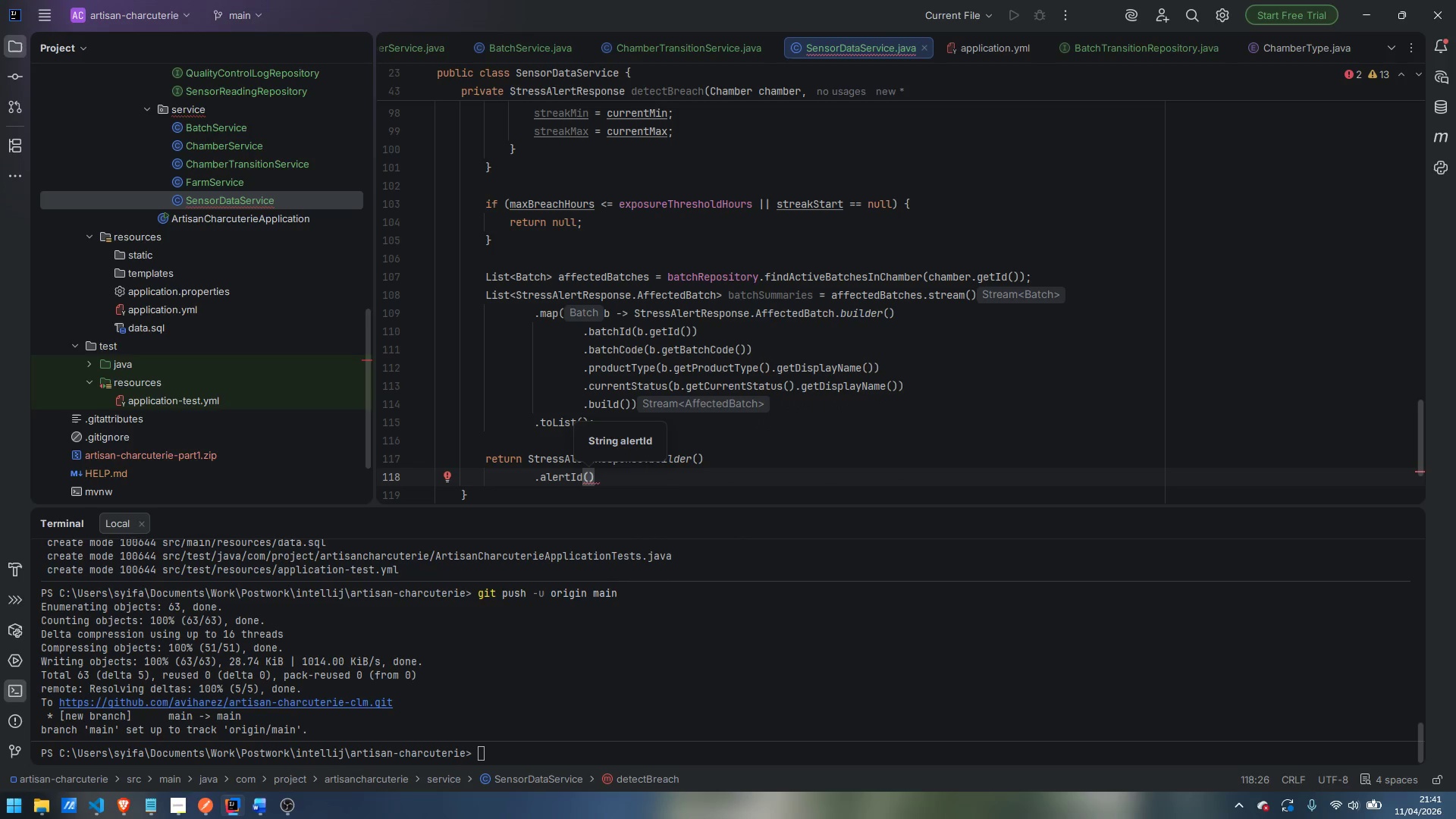 
wait(11.2)
 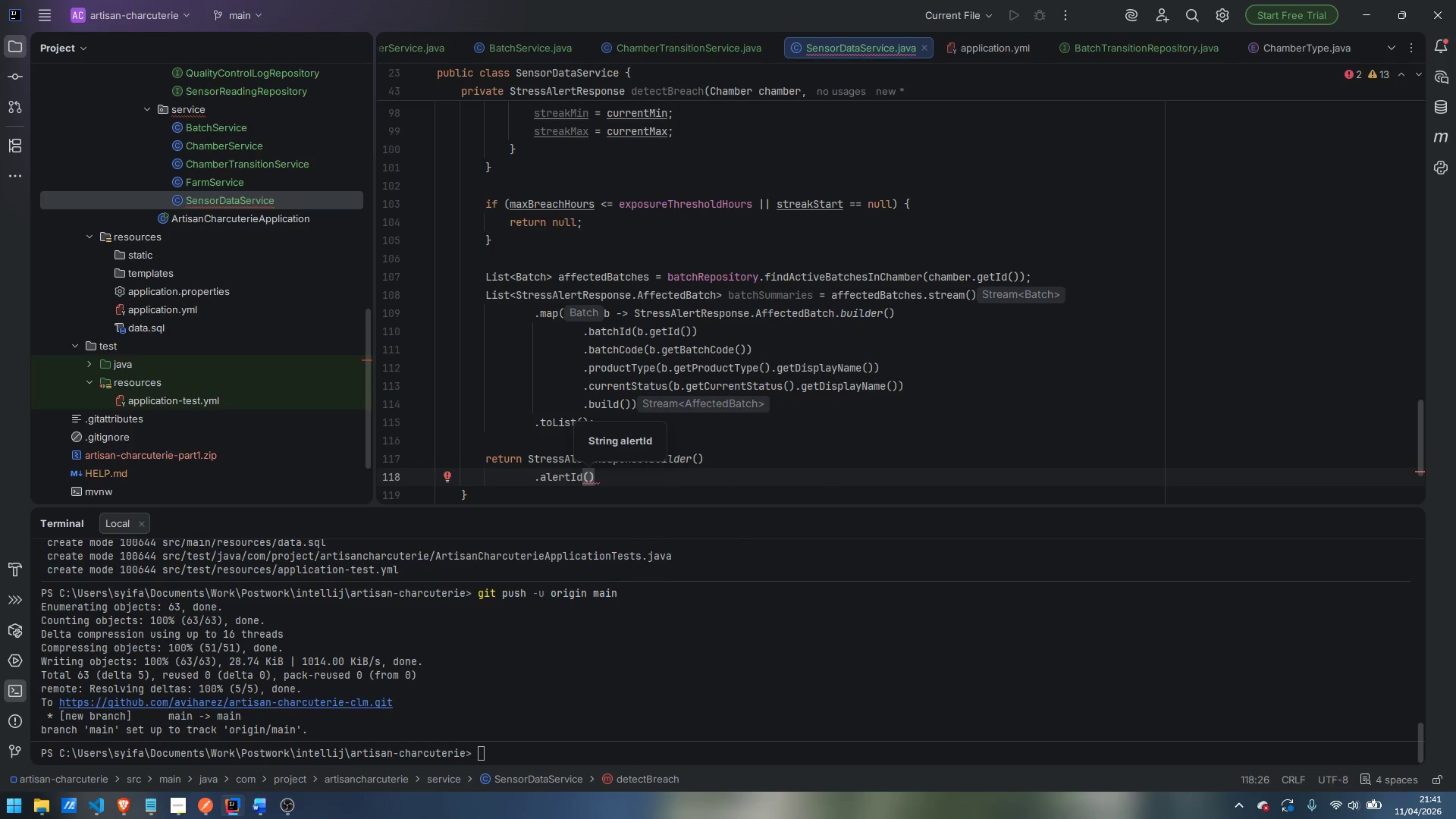 
type("ALERET)
key(Backspace)
key(Backspace)
key(Backspace)
type(RT-)
 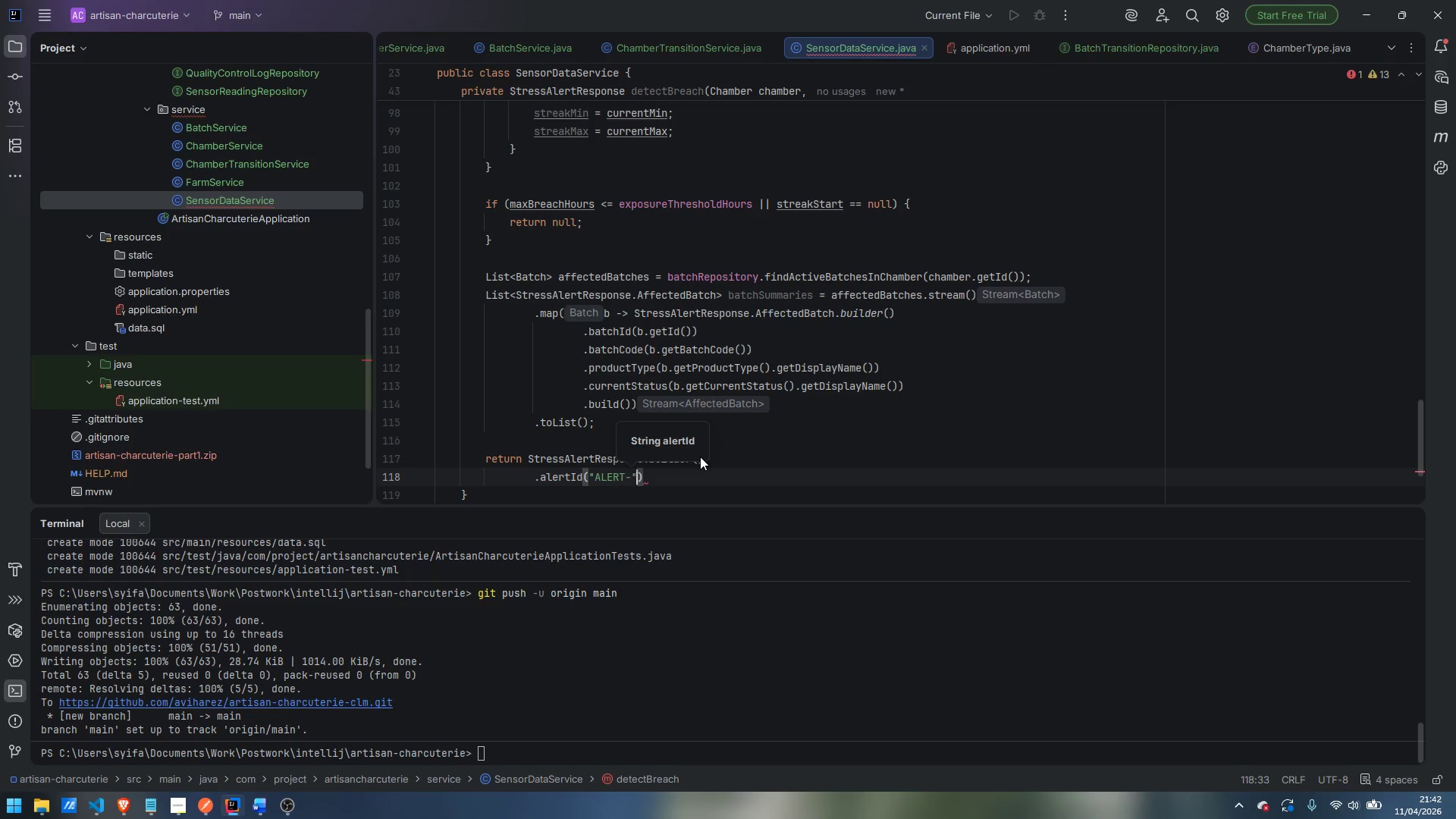 
key(ArrowRight)
 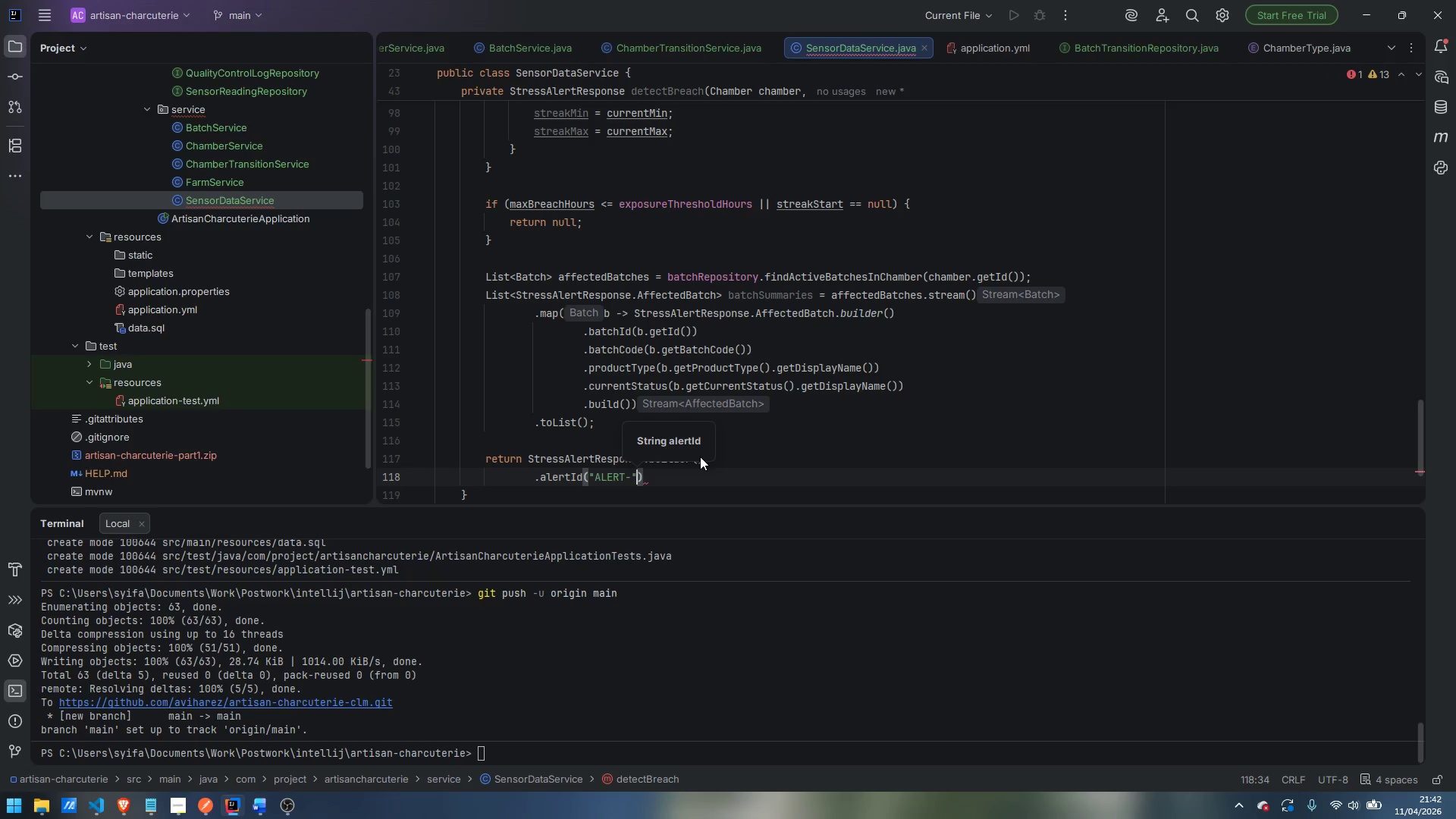 
type( + chamber.getId)
 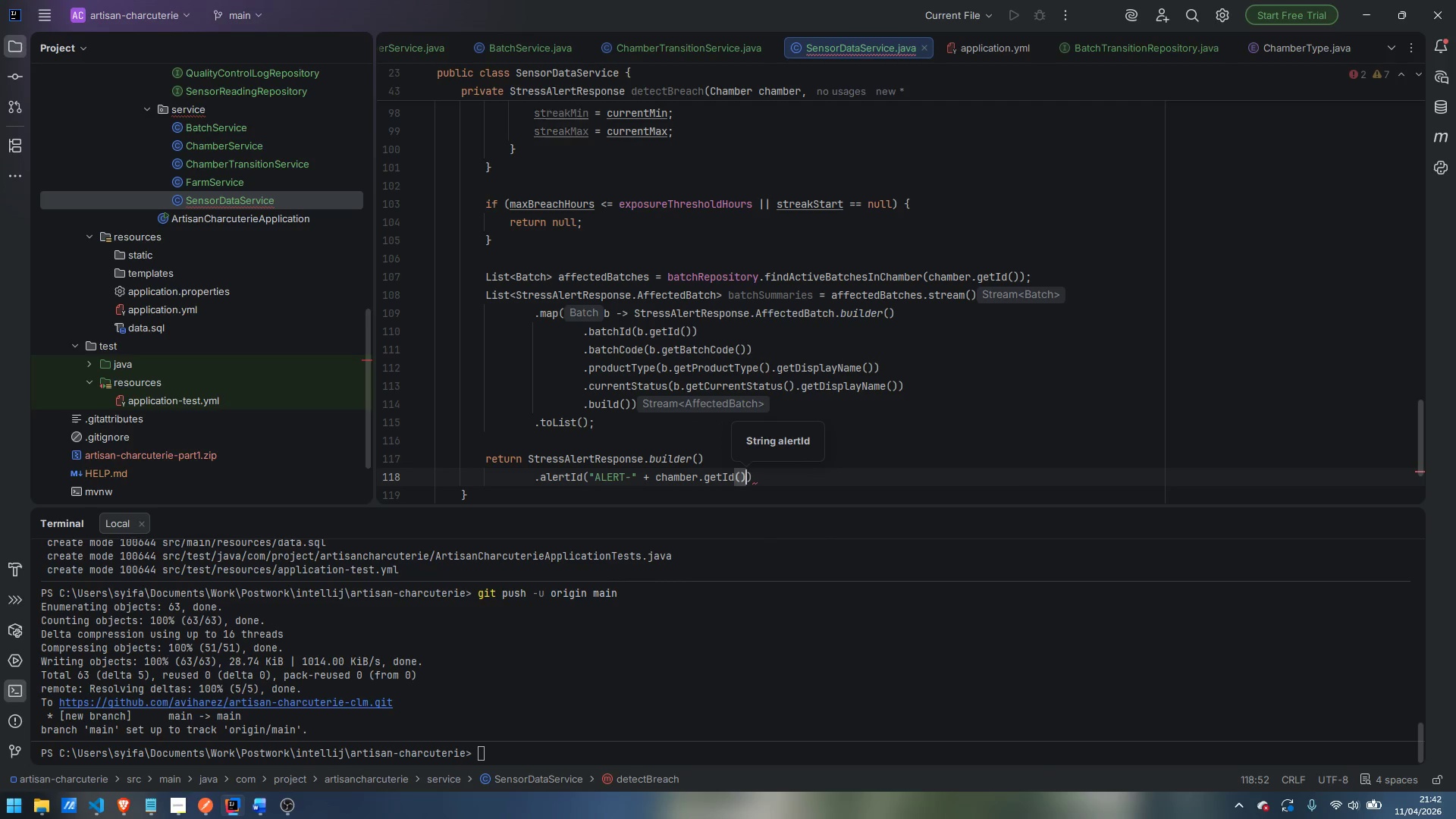 
 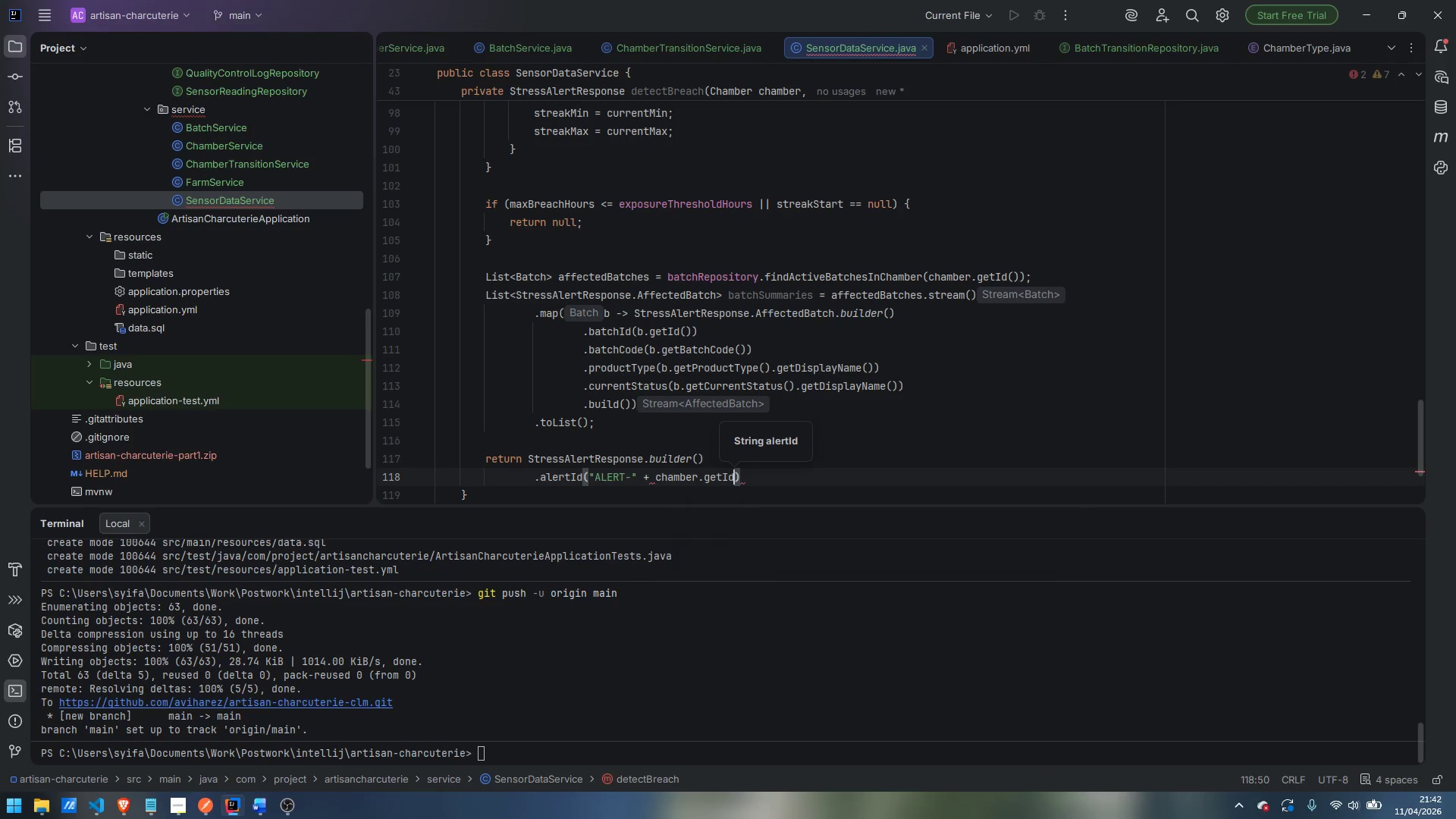 
key(Enter)
 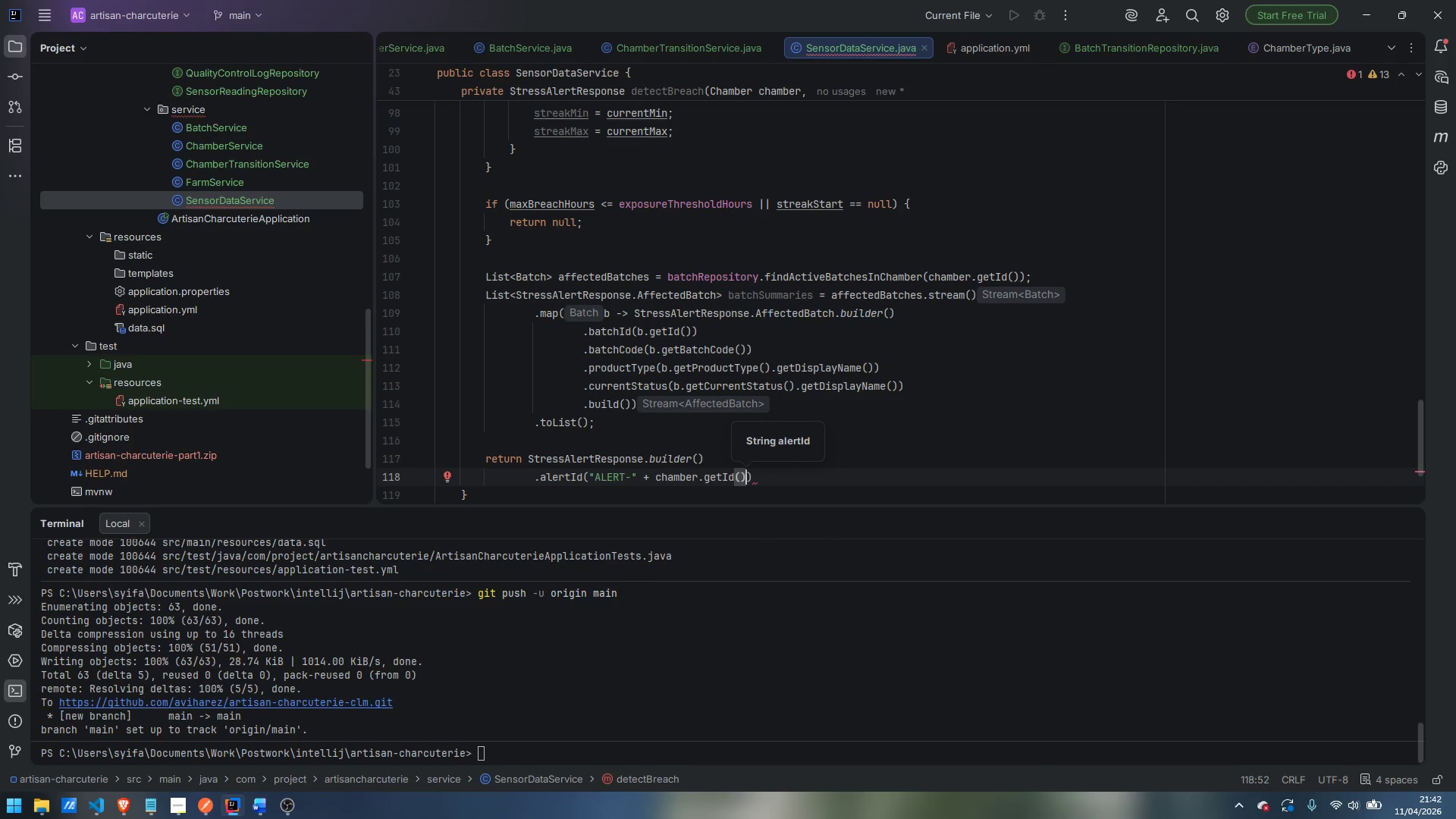 
key(Space)
 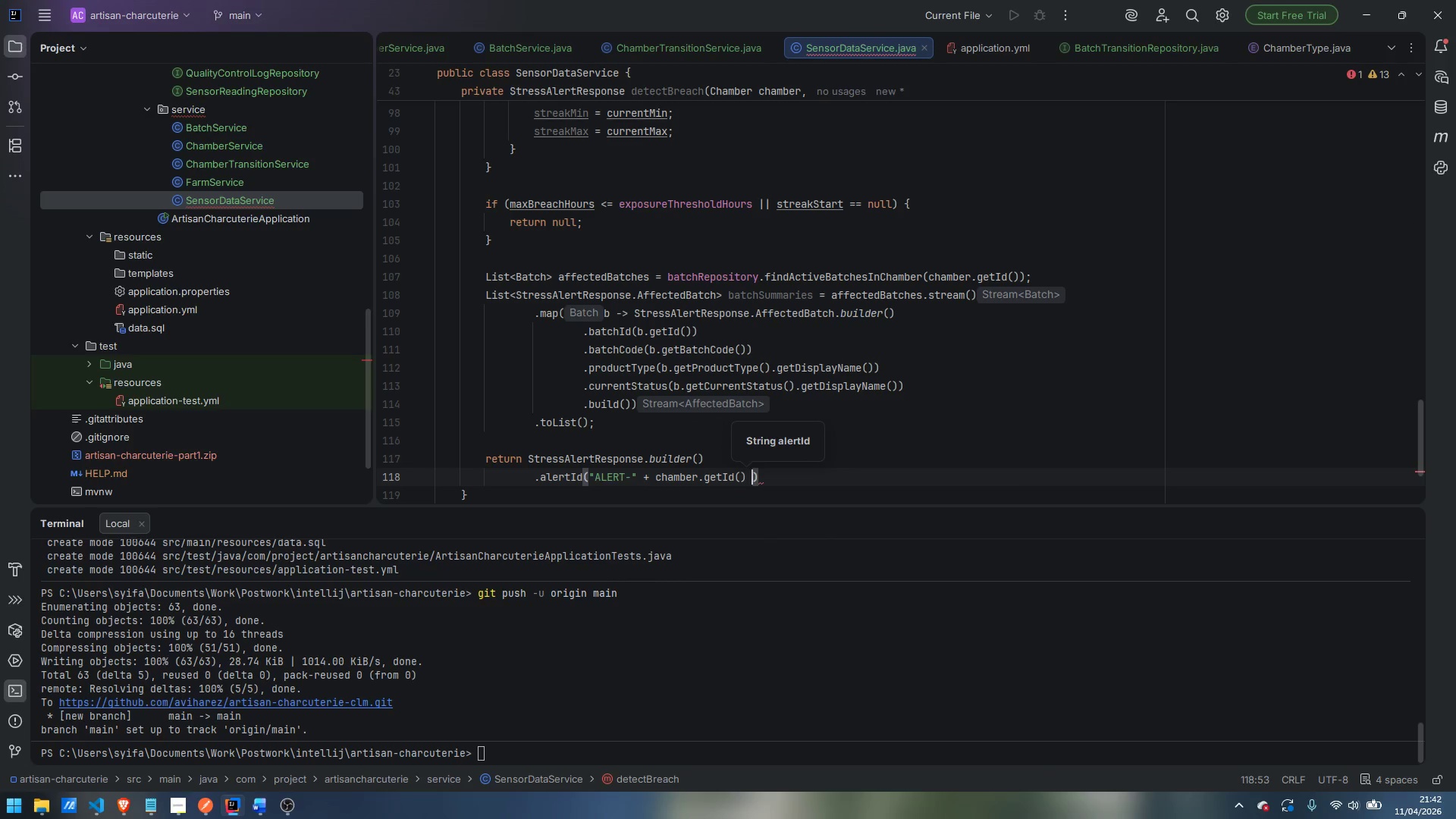 
key(Shift+Equal)
 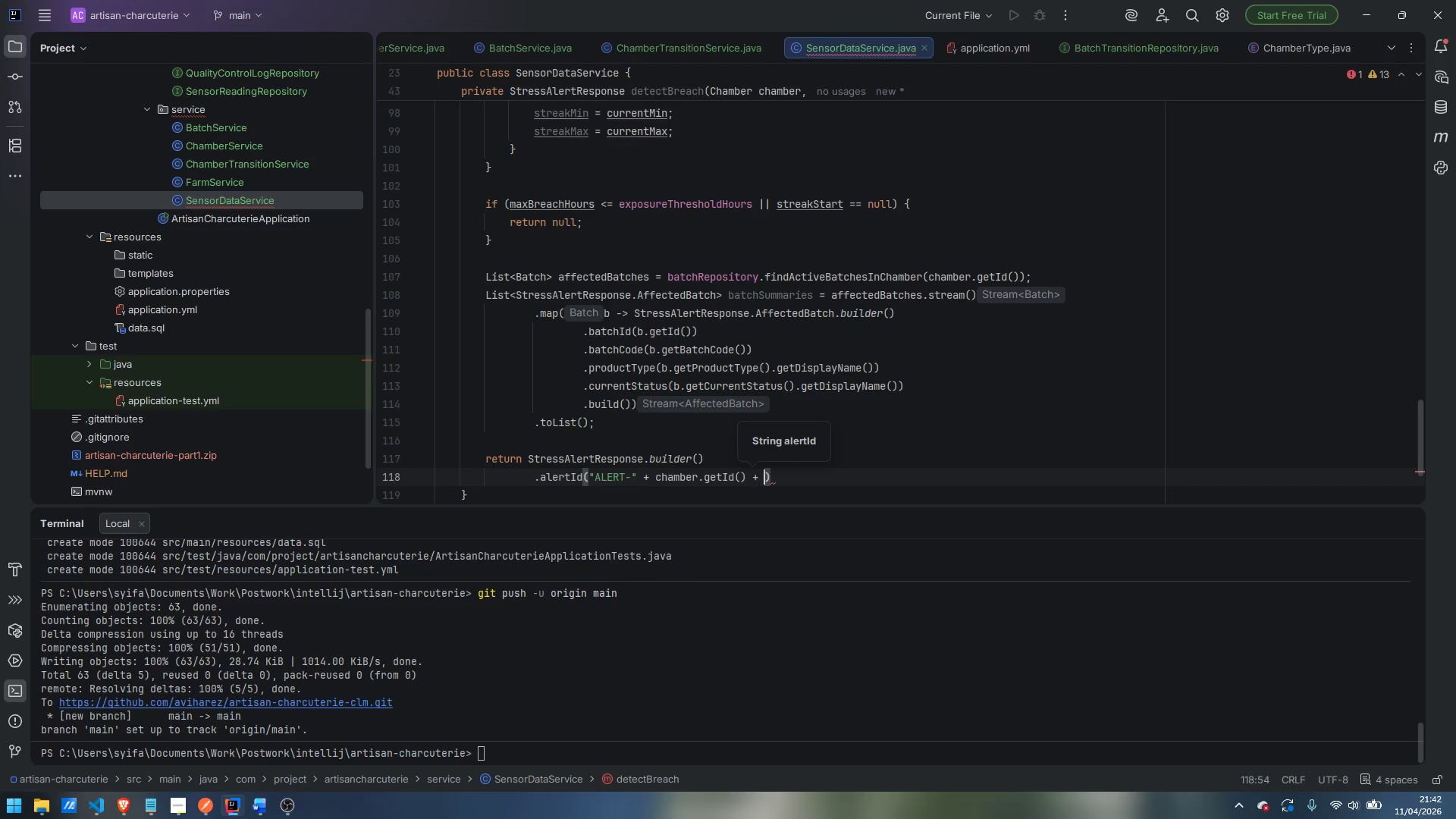 
key(Shift+Space)
 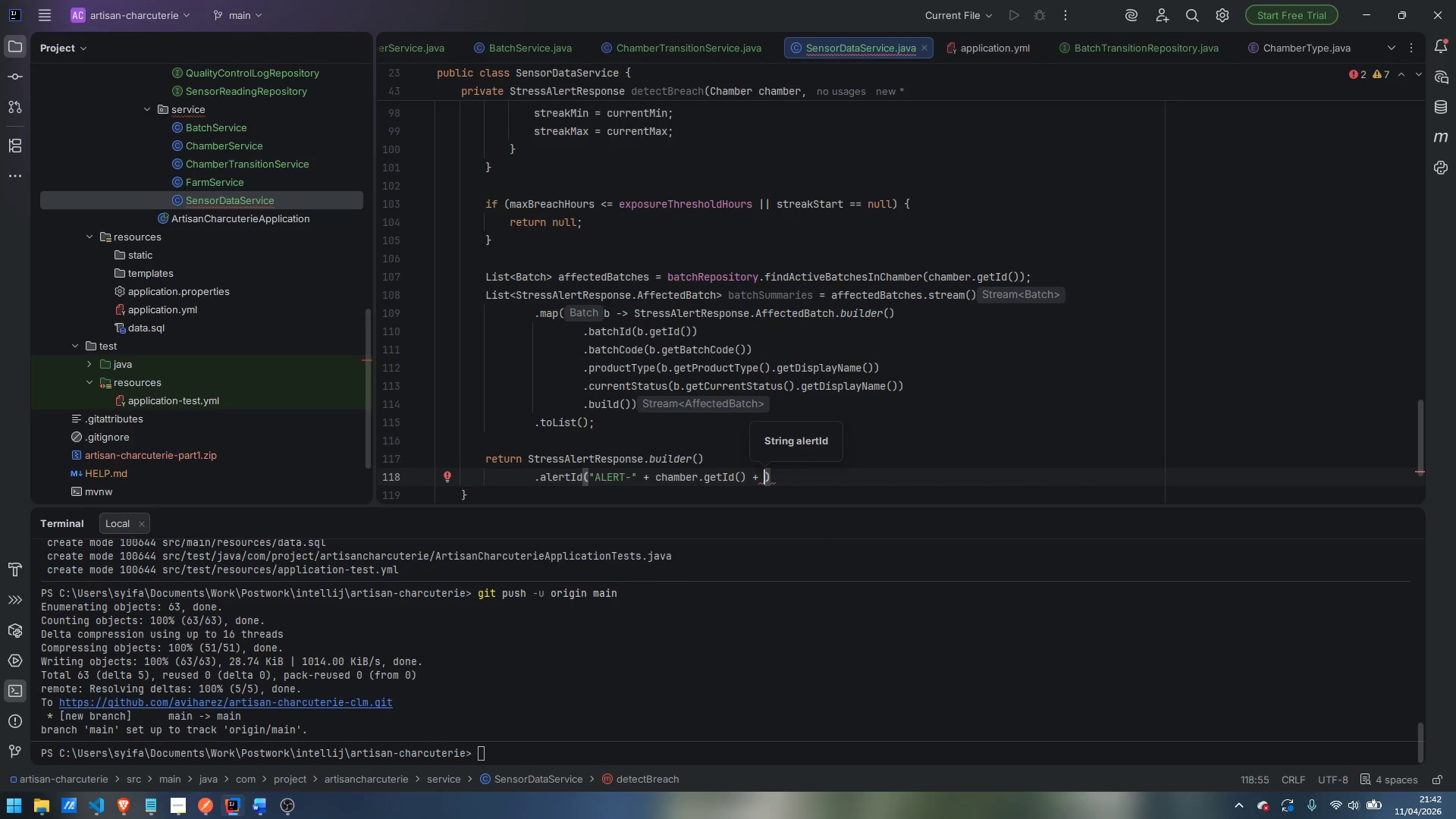 
key(Shift+Quote)
 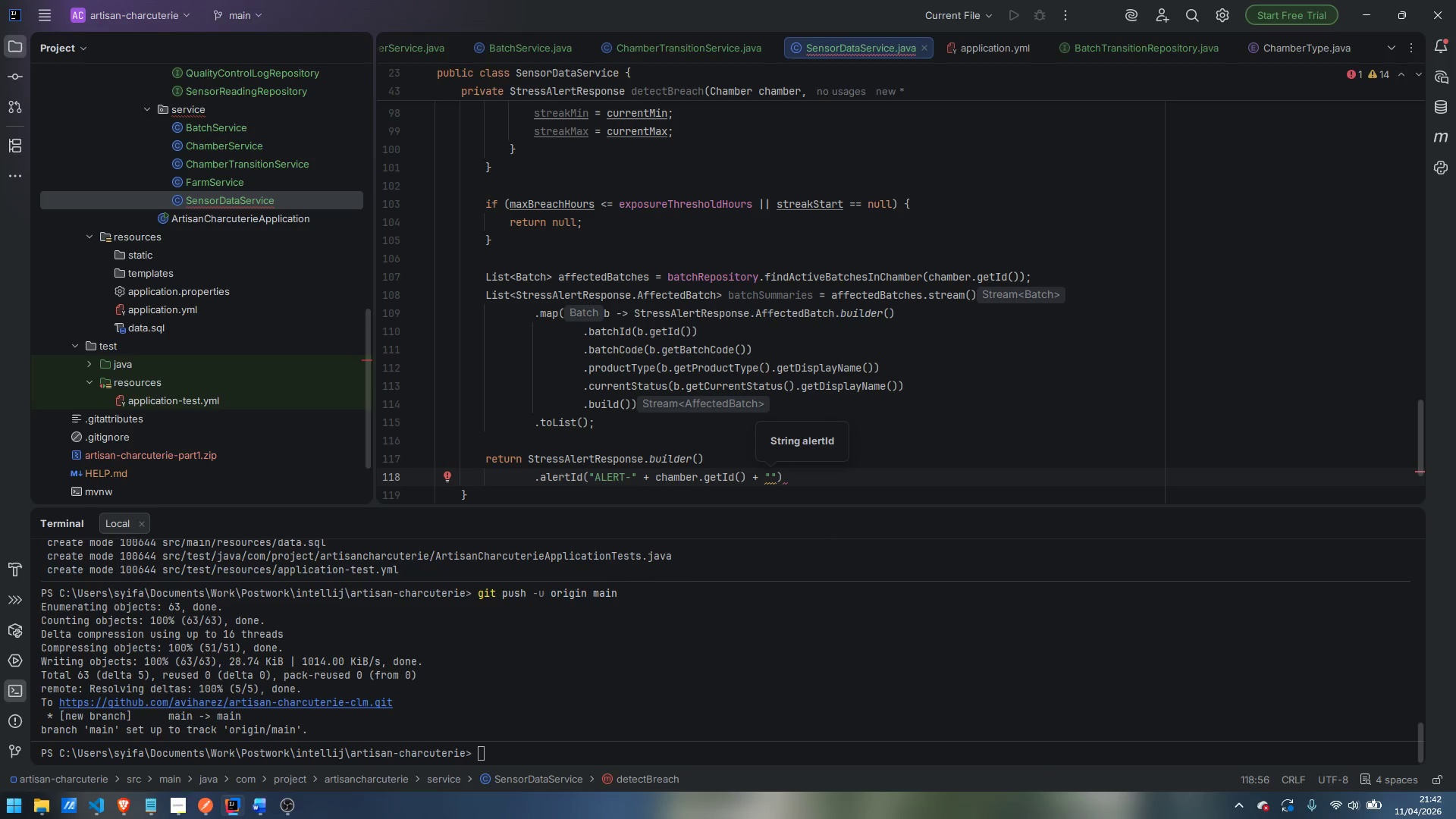 
key(Minus)
 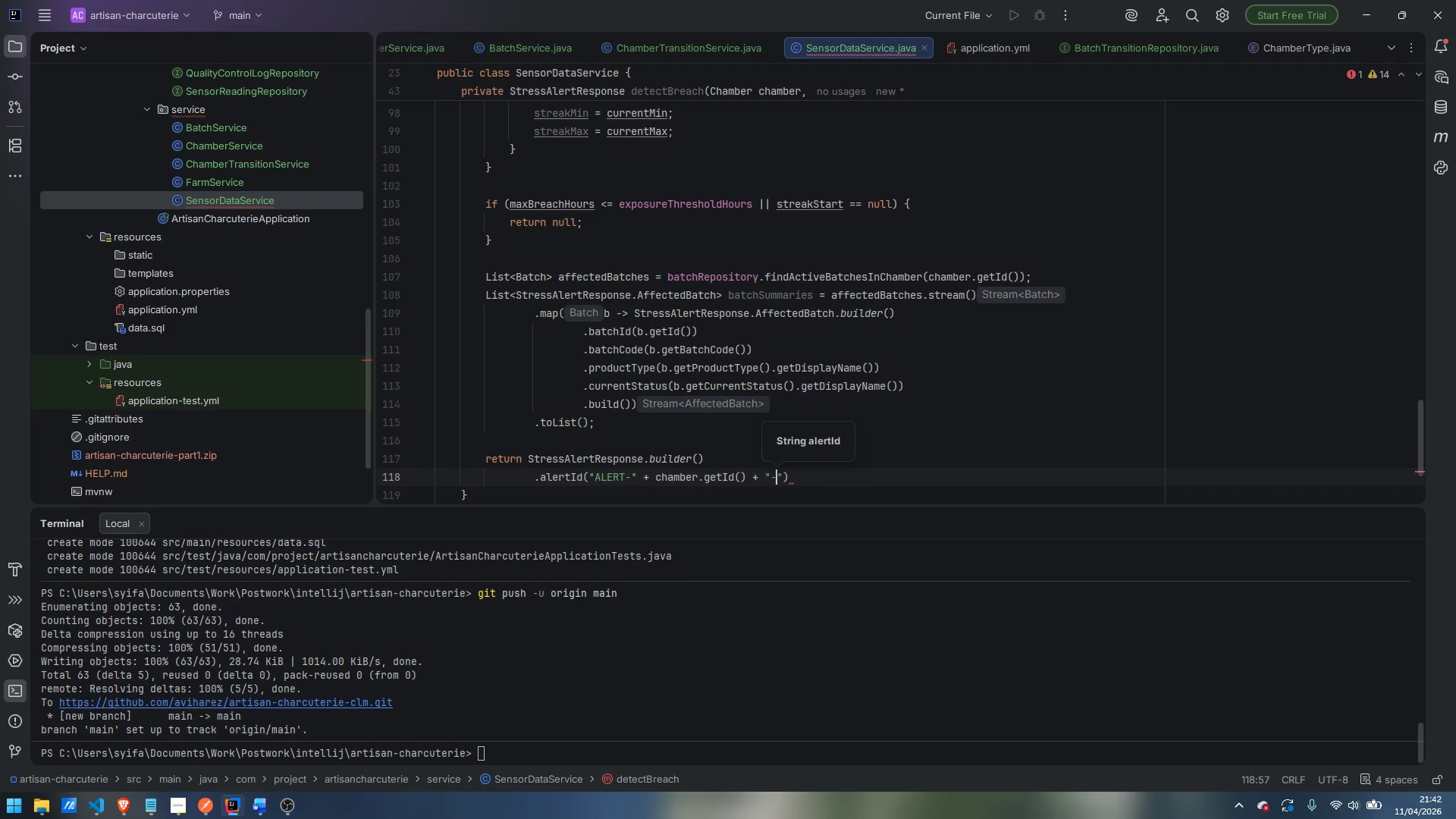 
key(ArrowRight)
 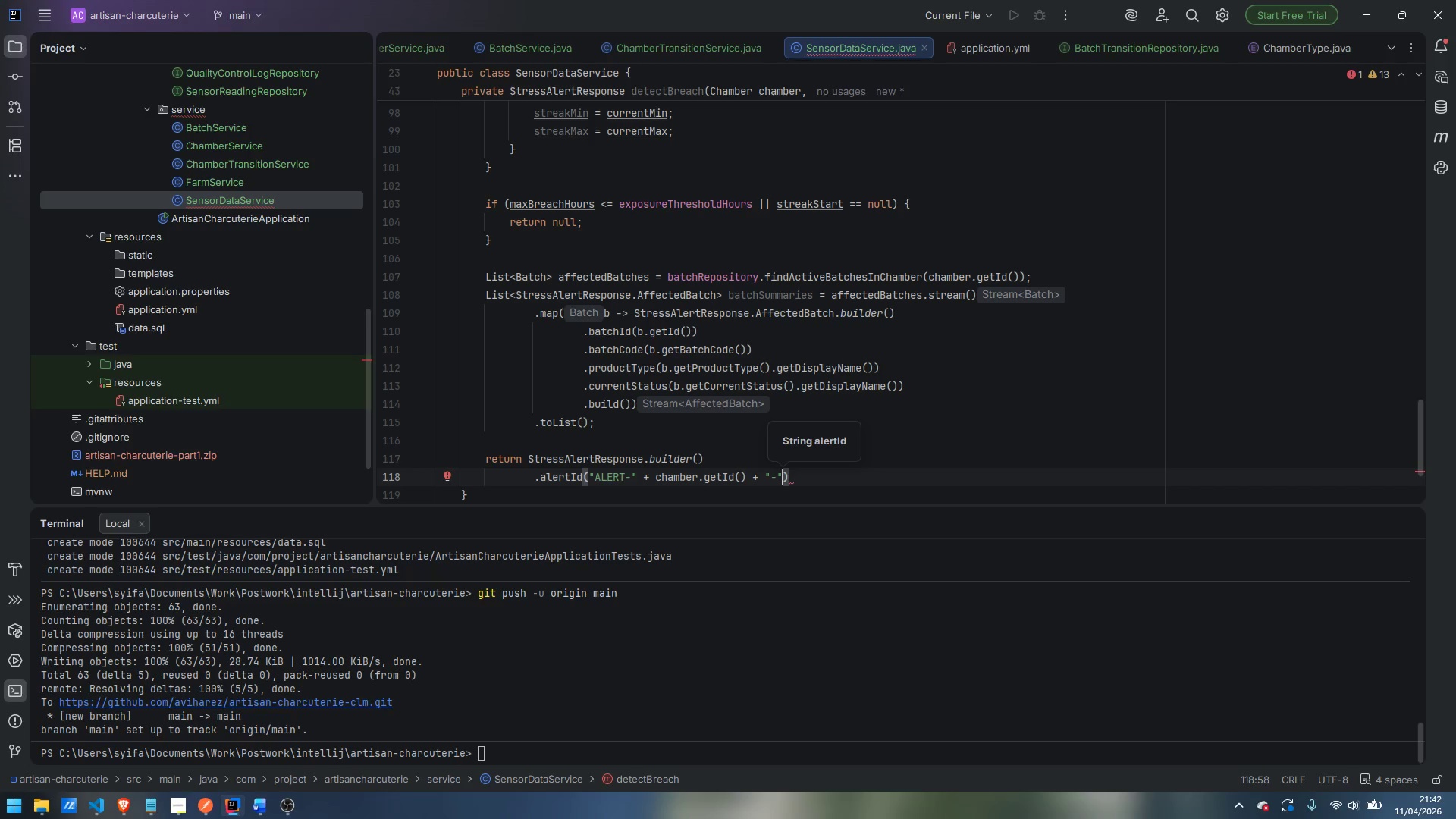 
type( + streakl)
 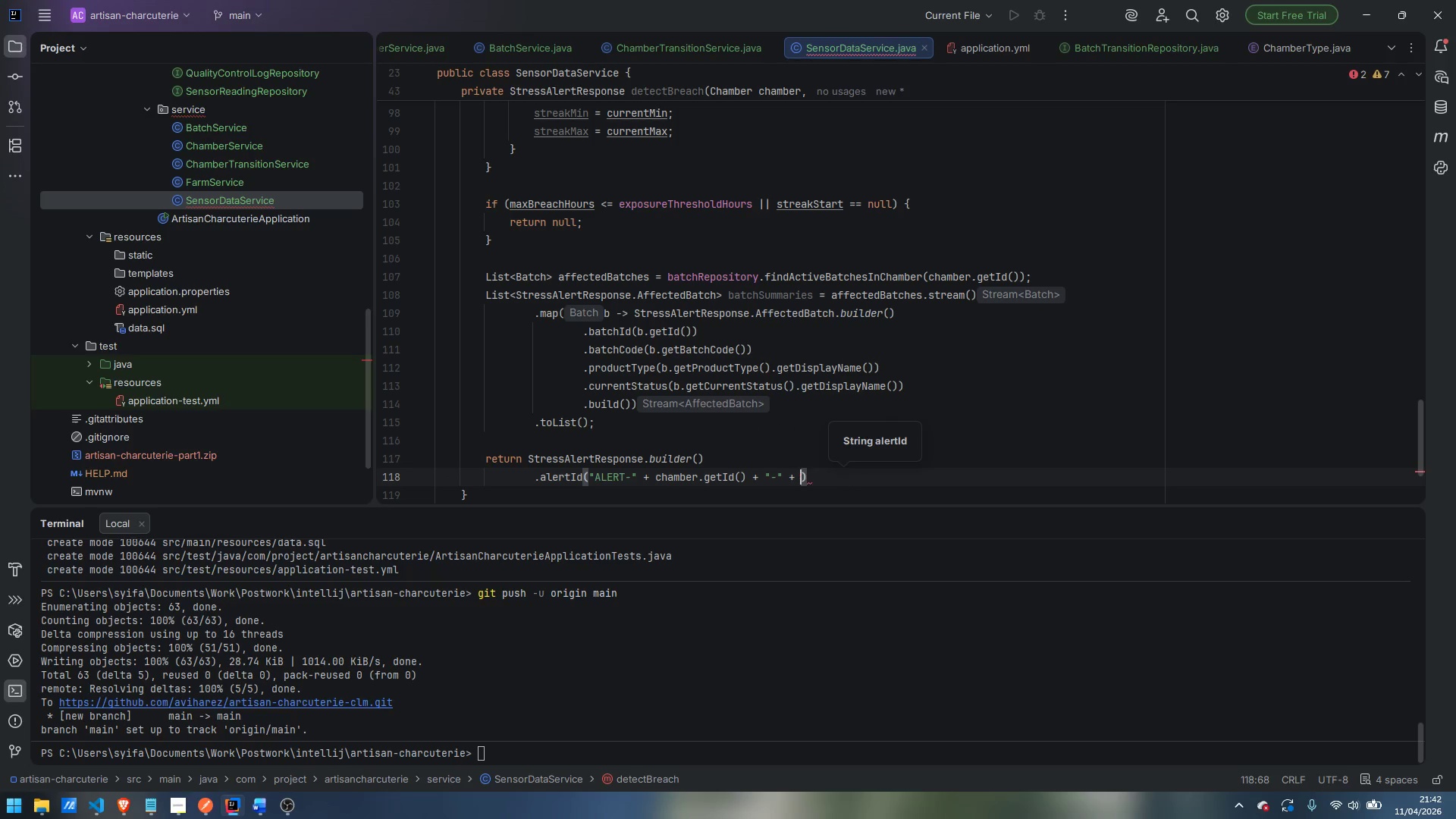 
 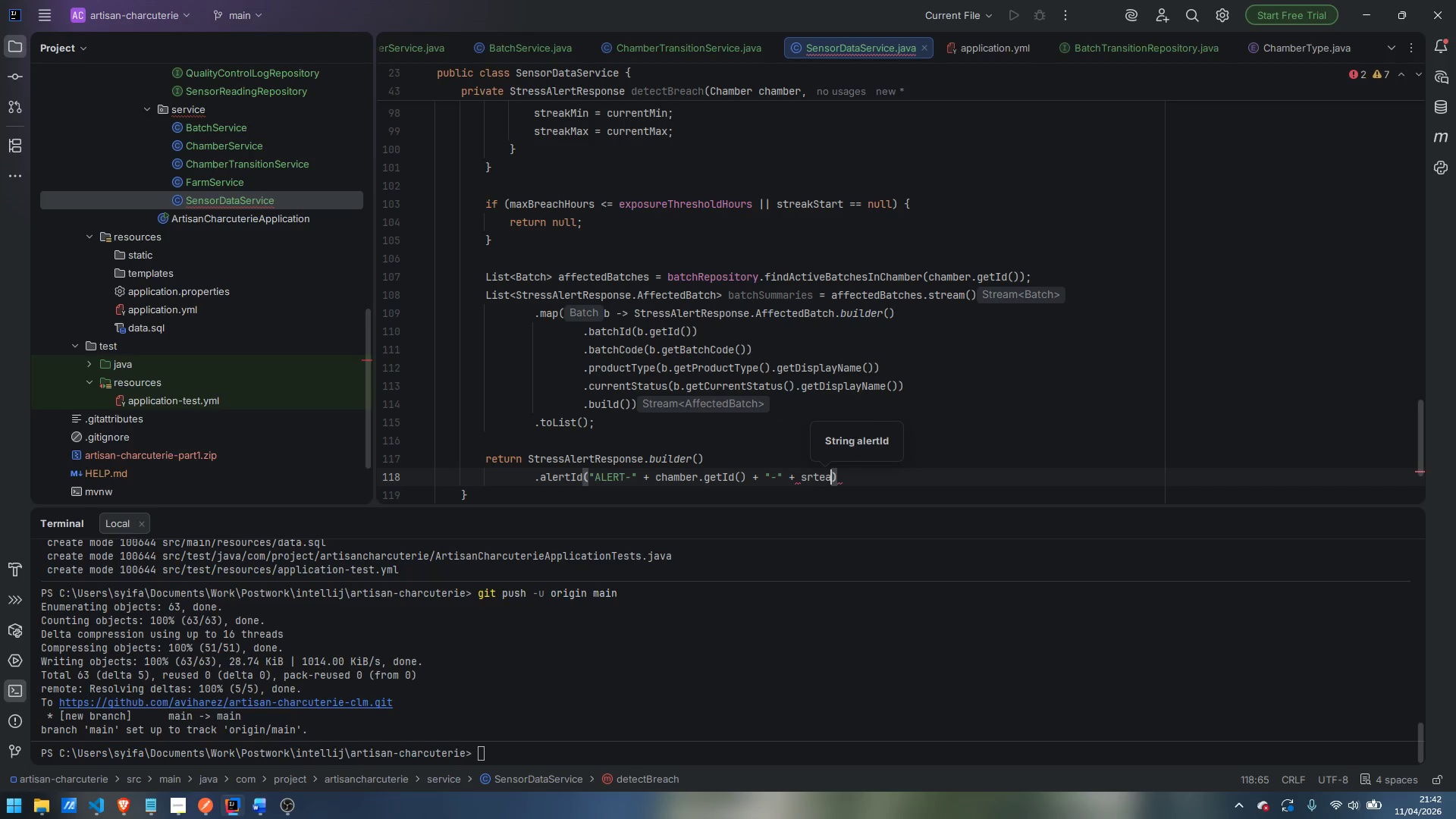 
key(Control+ControlLeft)
 